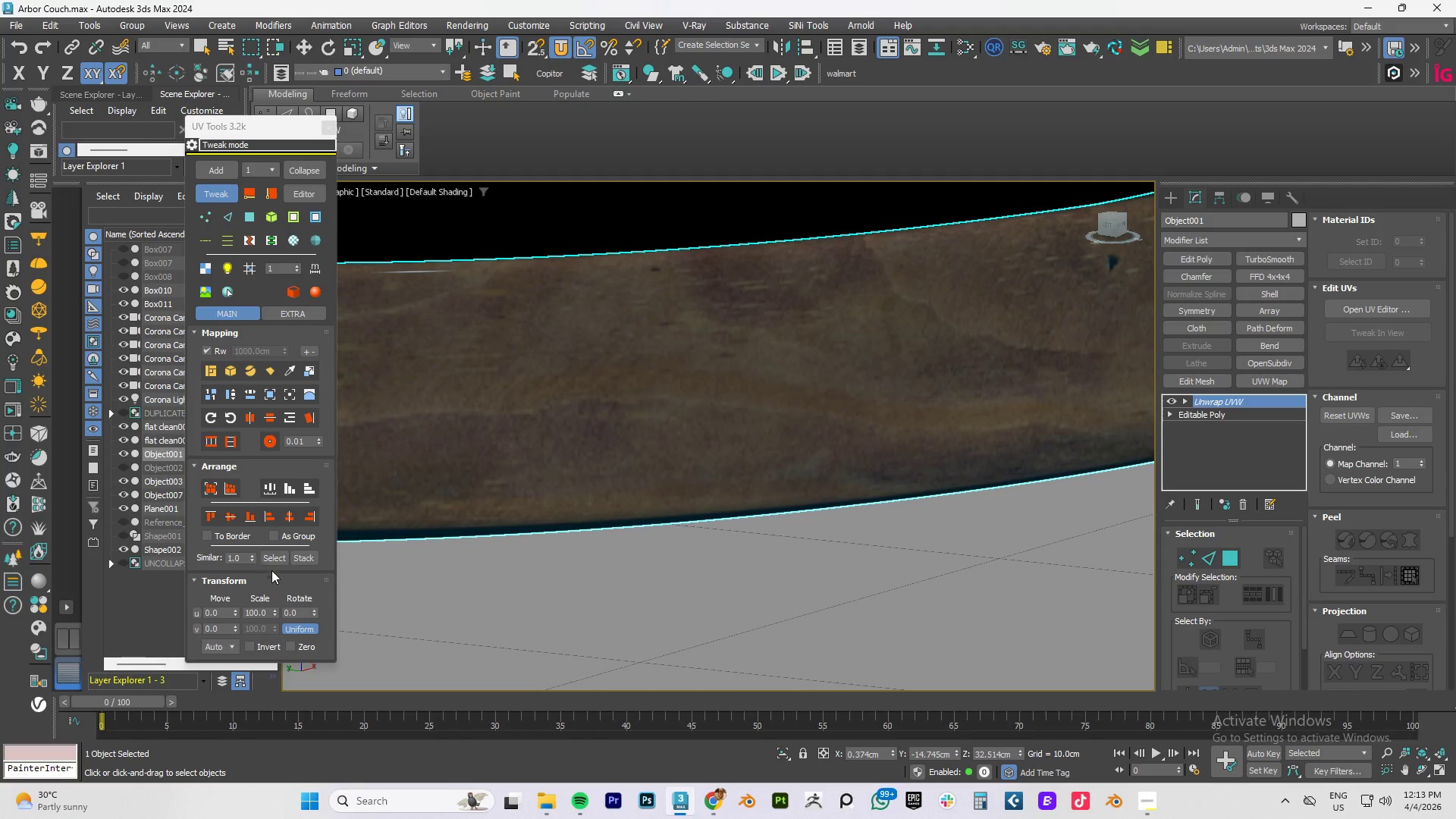 
left_click_drag(start_coordinate=[274, 610], to_coordinate=[314, 393])
 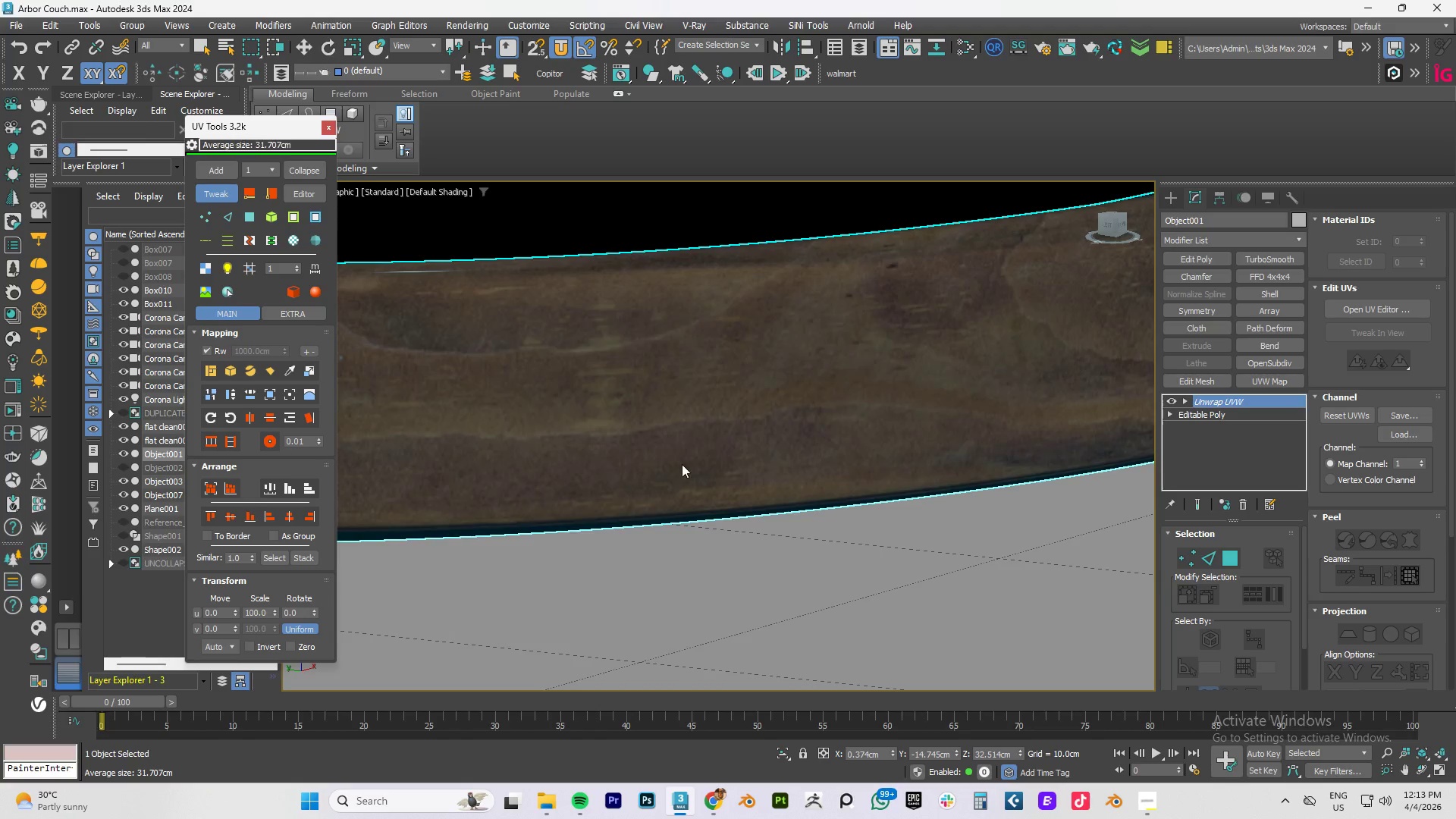 
scroll: coordinate [682, 464], scroll_direction: down, amount: 3.0
 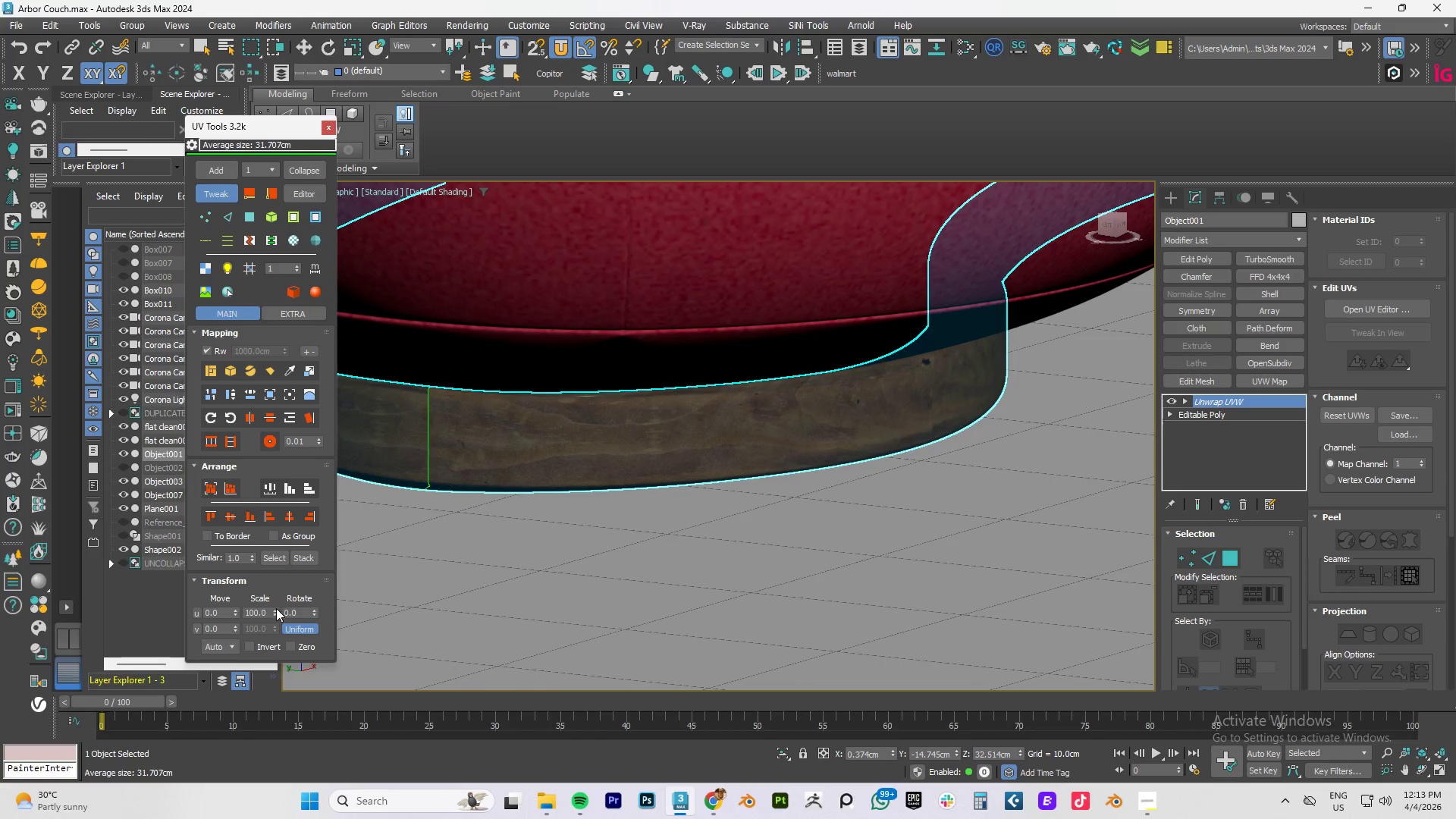 
left_click_drag(start_coordinate=[272, 613], to_coordinate=[160, 278])
 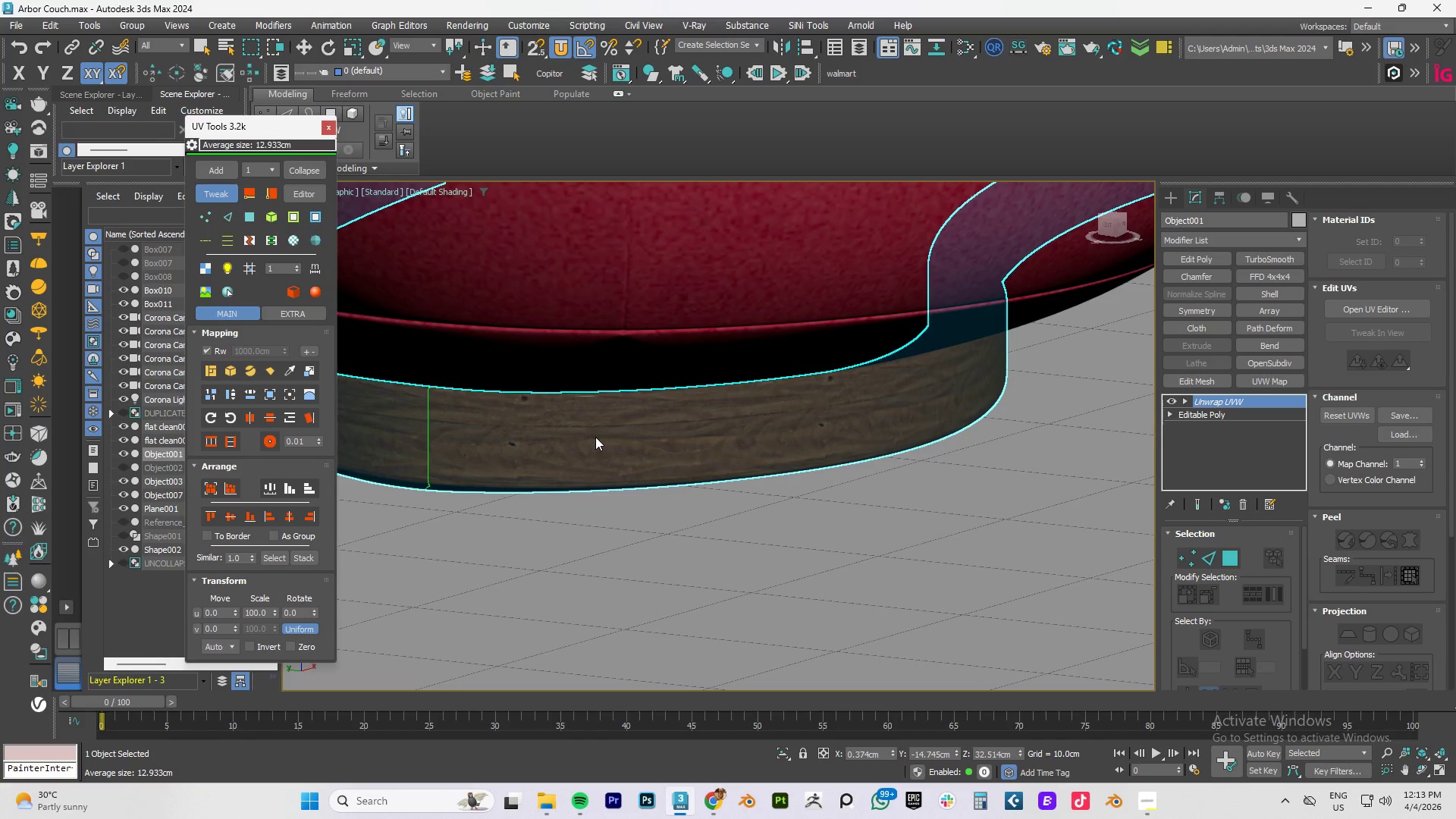 
left_click_drag(start_coordinate=[595, 437], to_coordinate=[595, 318])
 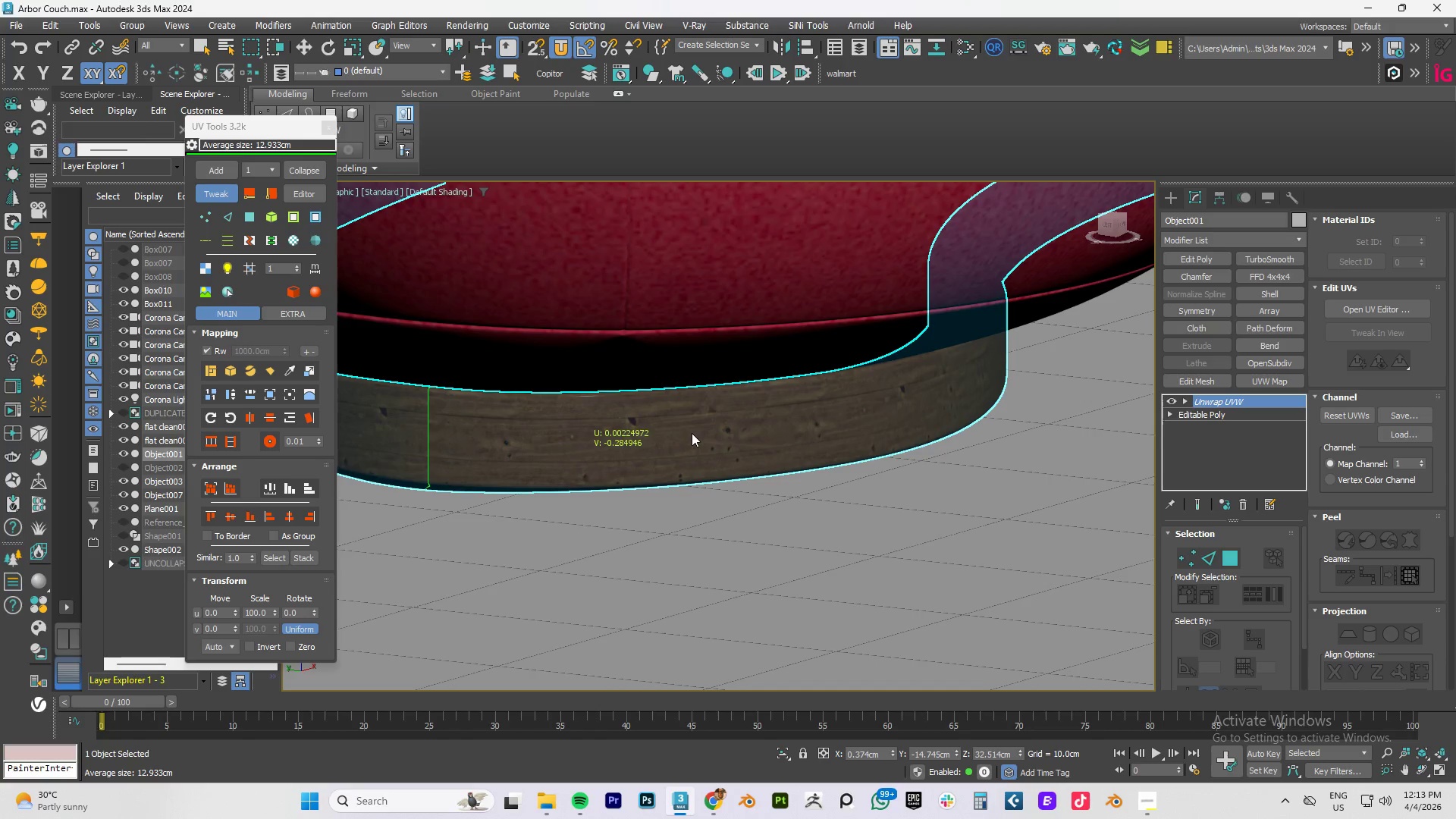 
left_click_drag(start_coordinate=[692, 433], to_coordinate=[692, 420])
 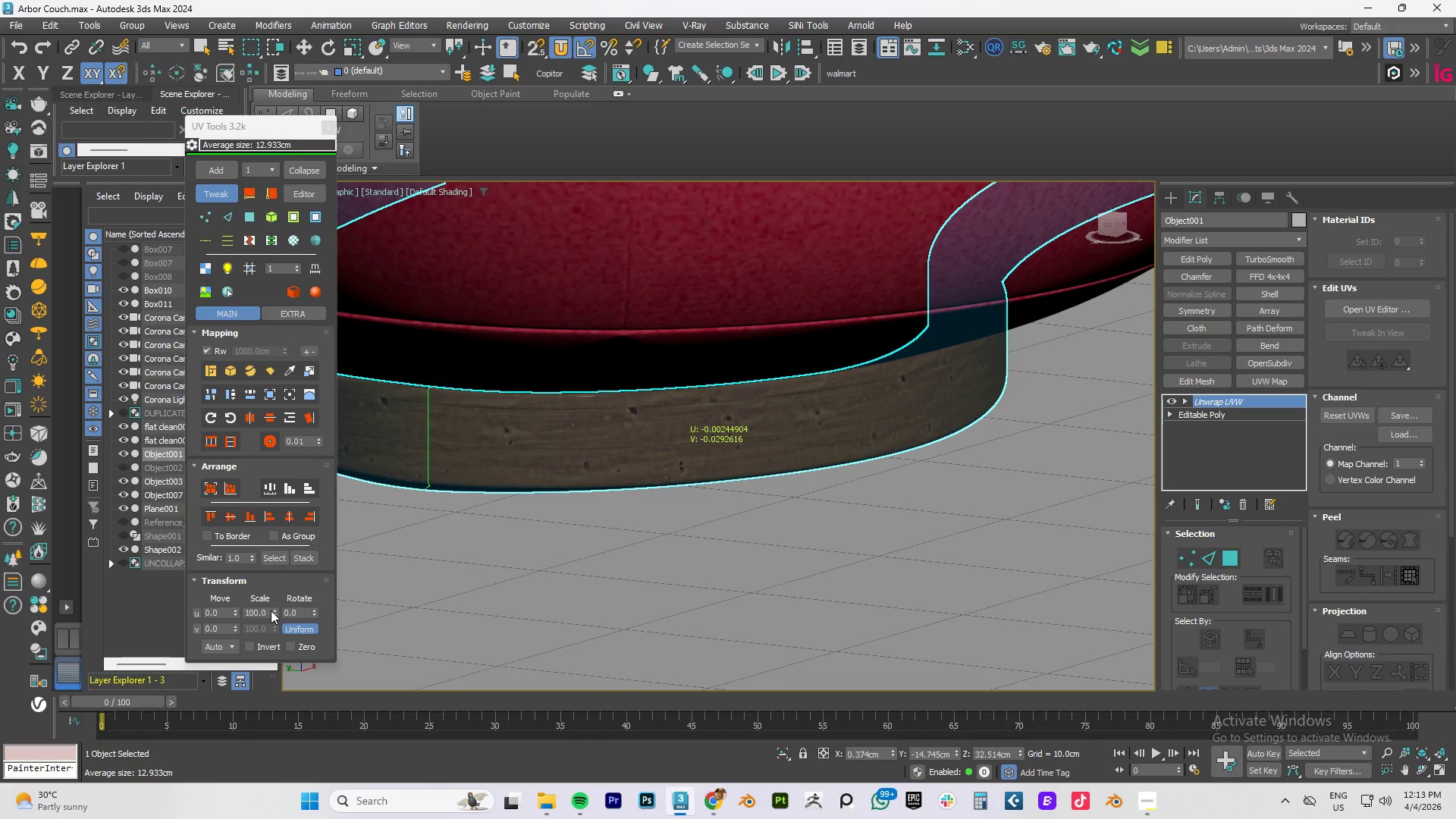 
double_click([272, 610])
 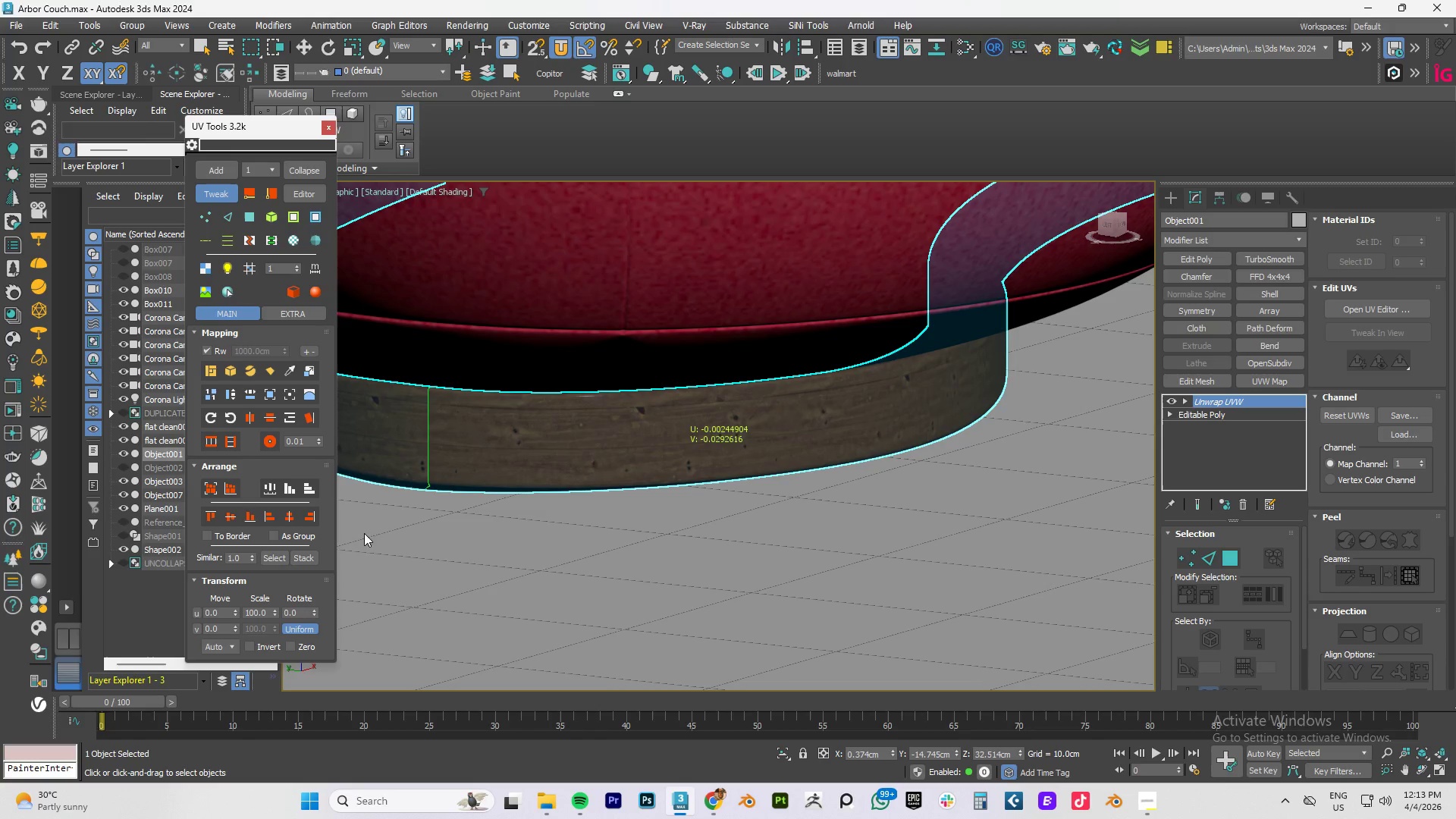 
left_click([300, 612])
 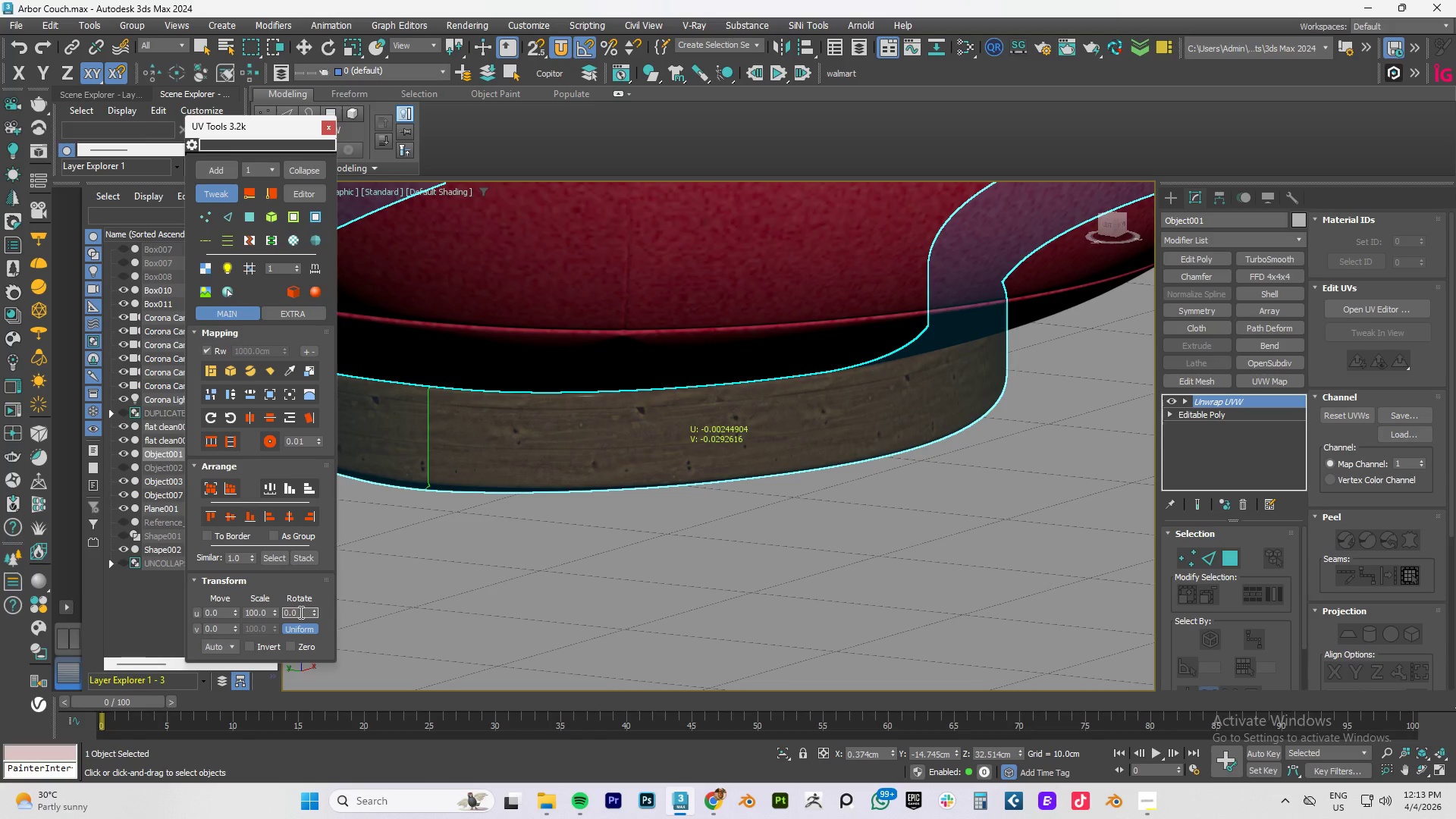 
double_click([300, 612])
 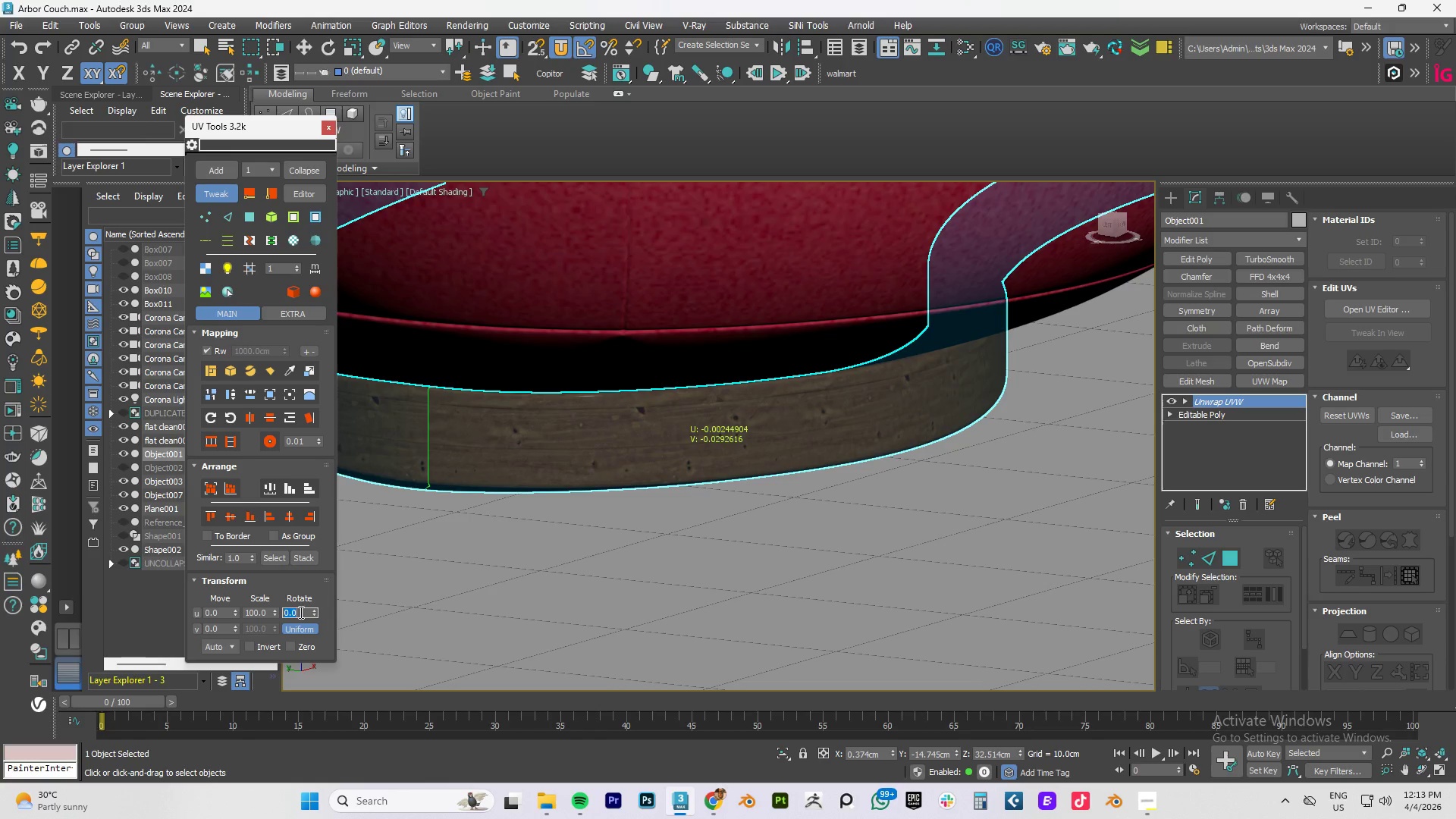 
key(Numpad9)
 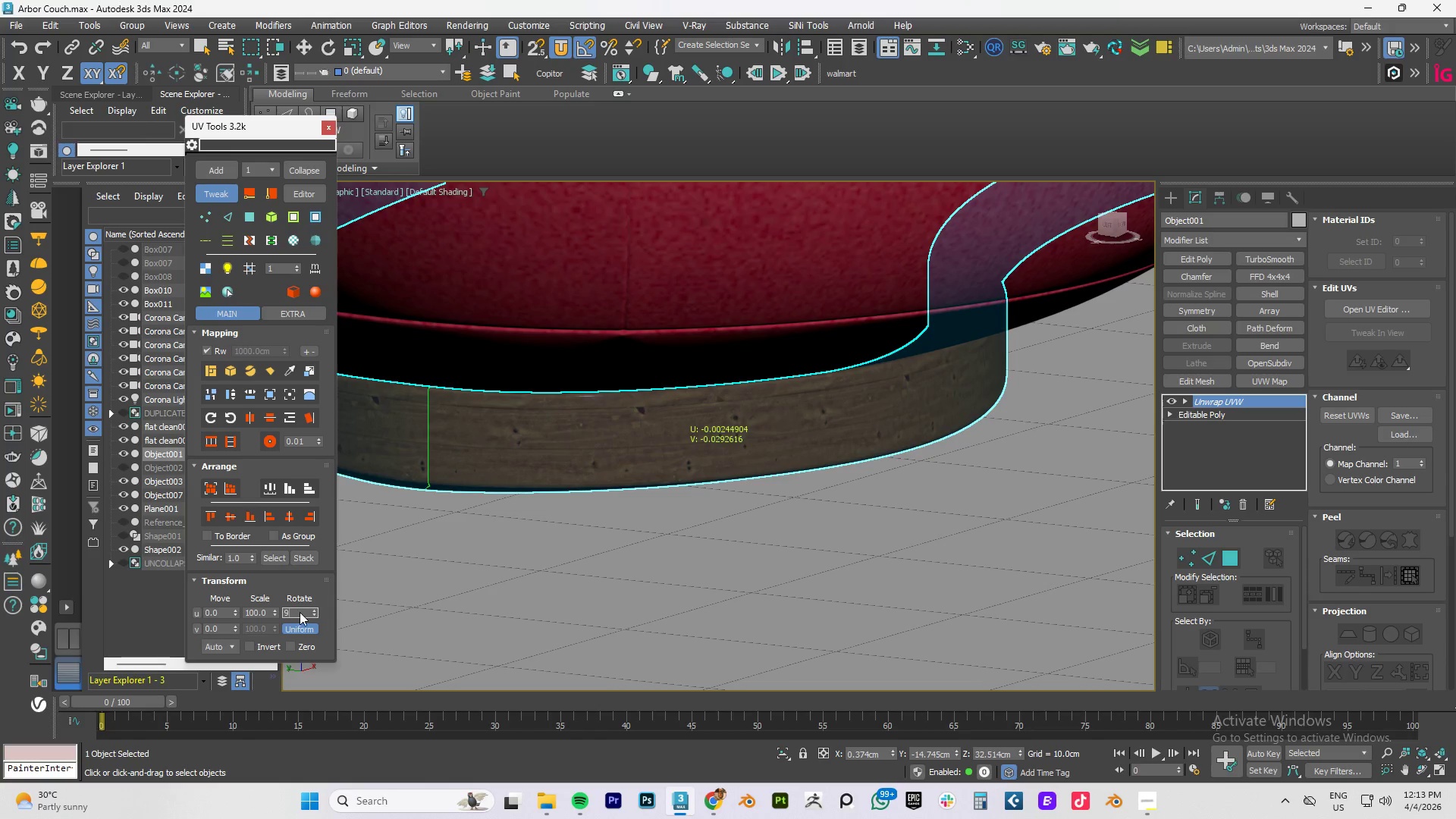 
key(Numpad0)
 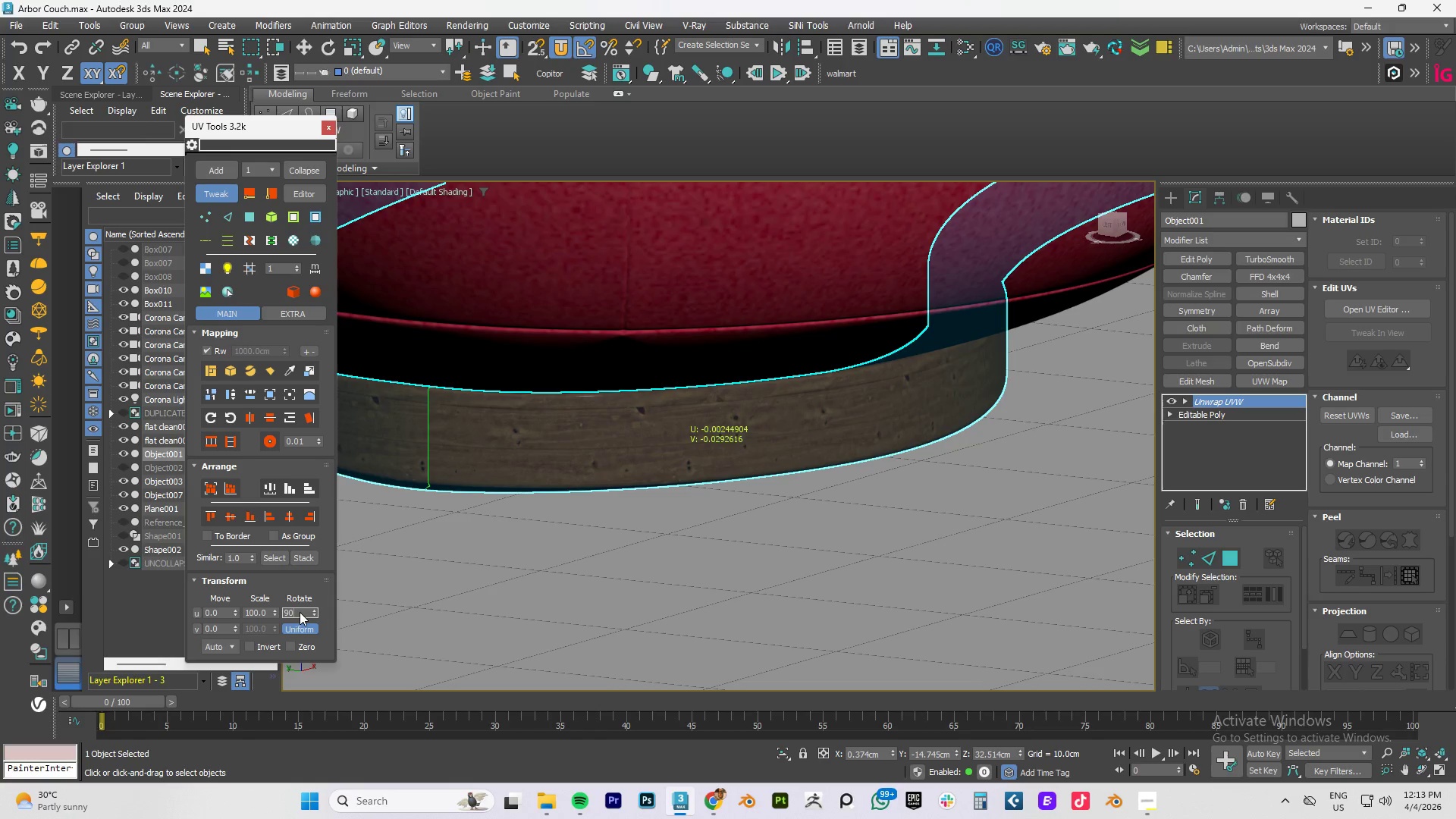 
key(NumpadEnter)
 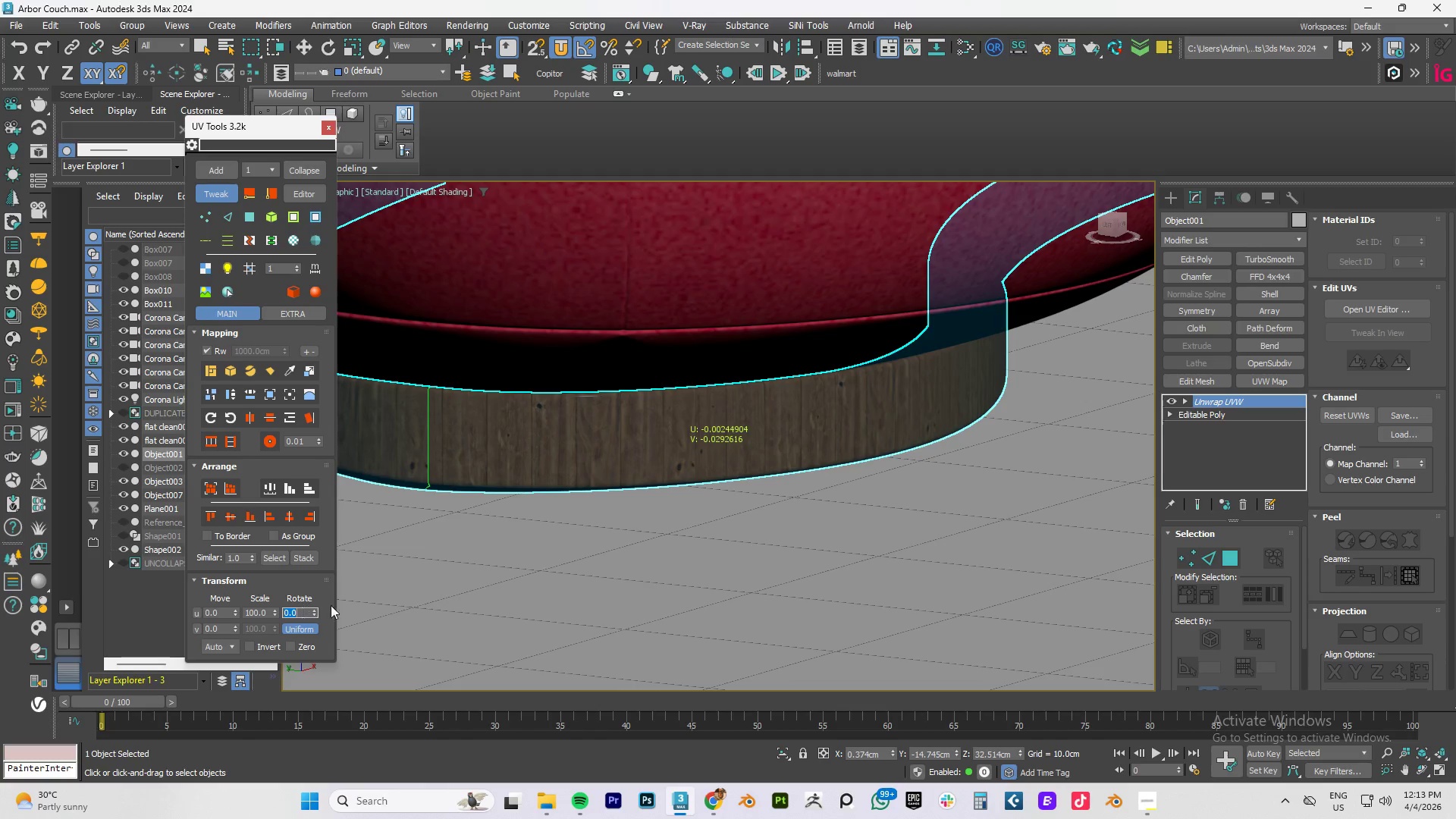 
scroll: coordinate [536, 462], scroll_direction: up, amount: 3.0
 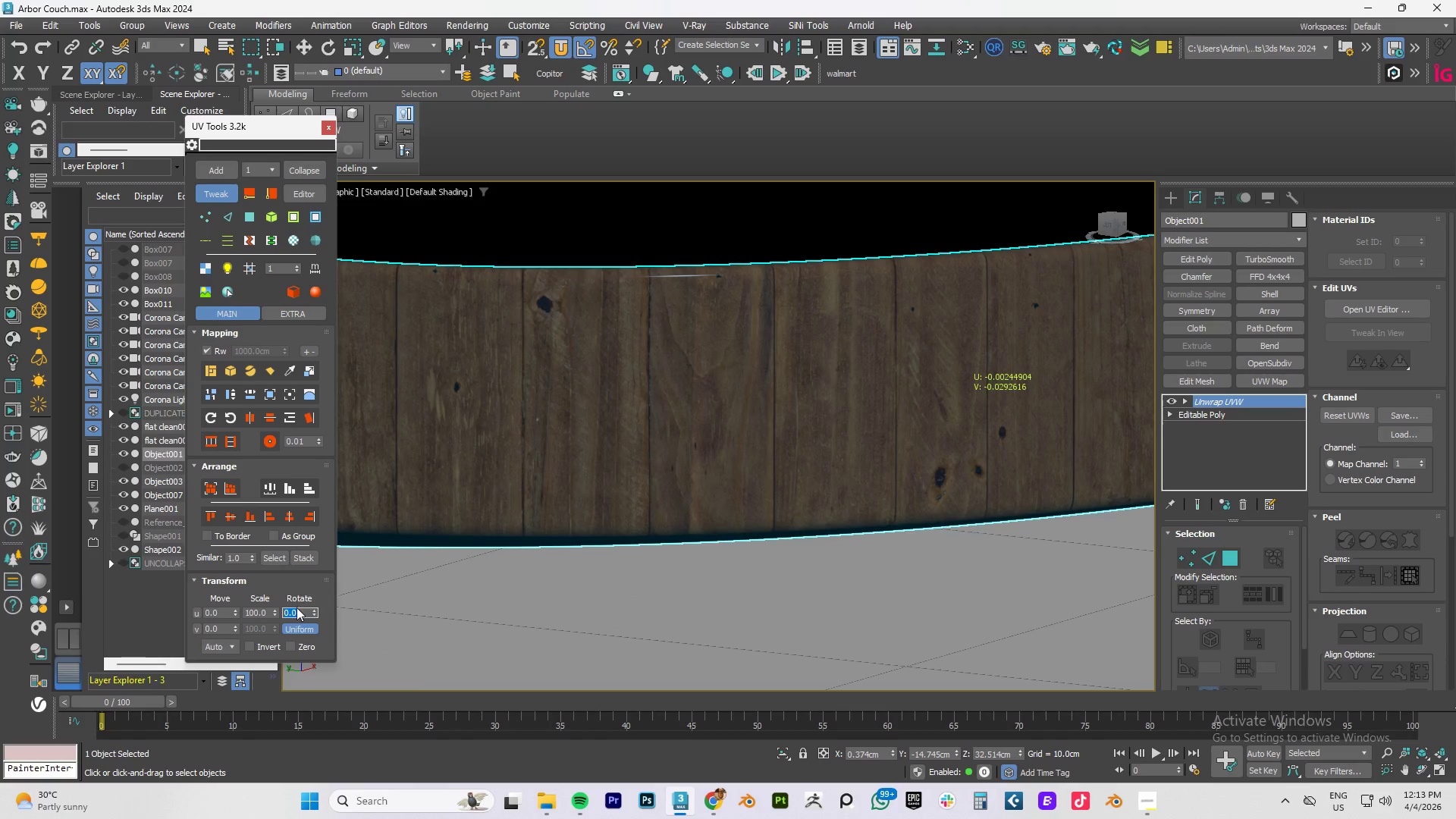 
key(Numpad9)
 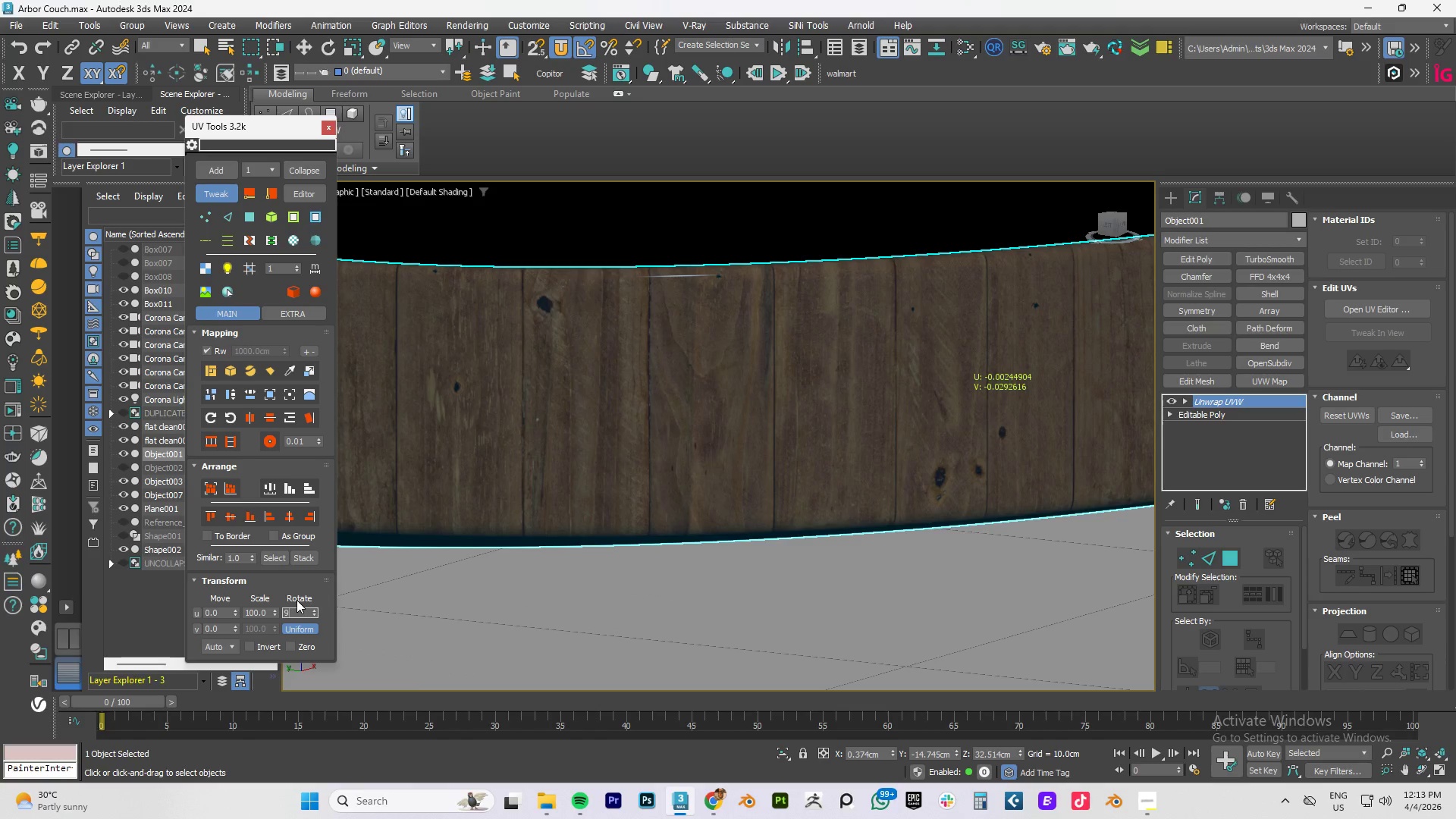 
key(Numpad0)
 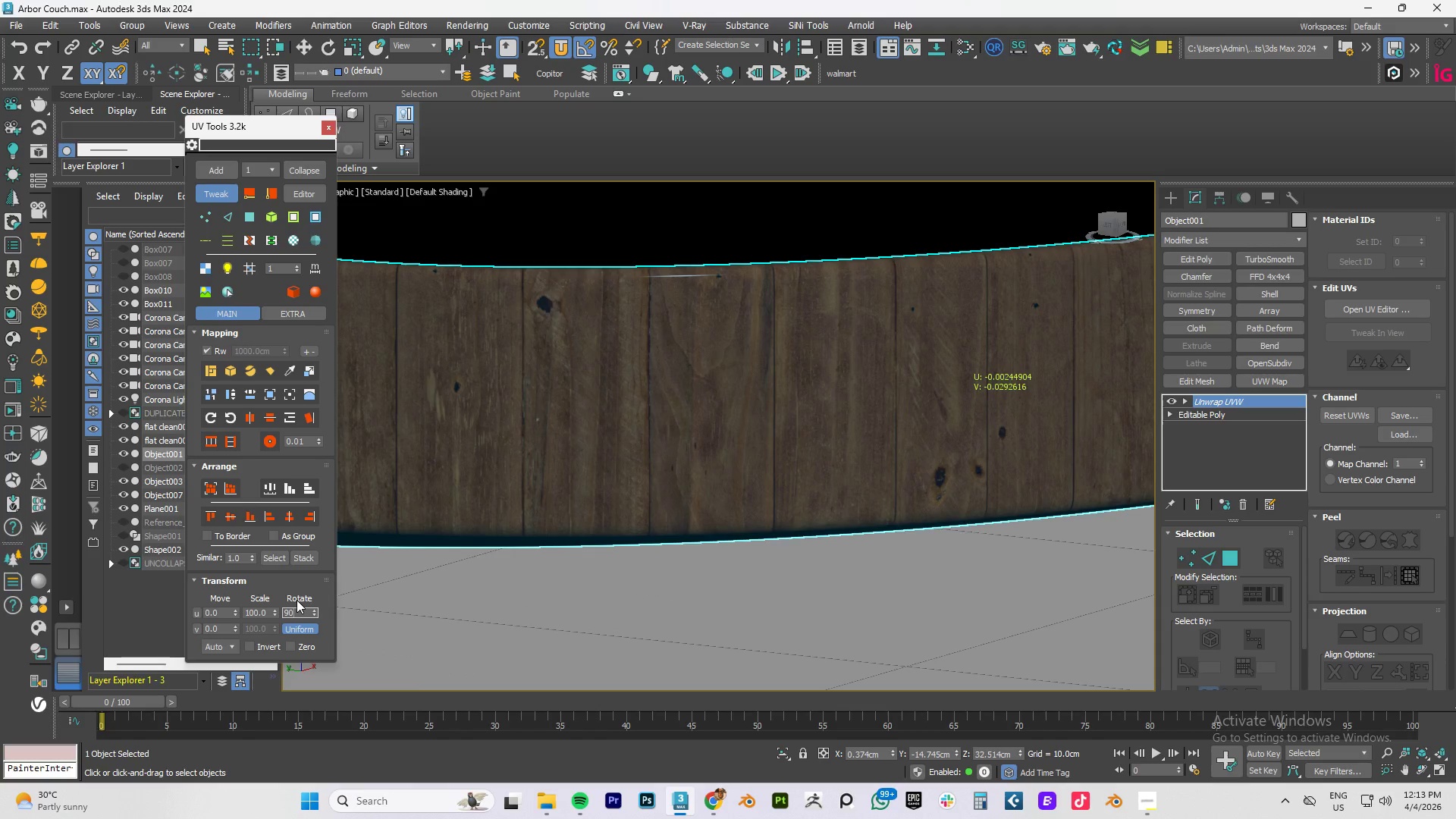 
key(NumpadEnter)
 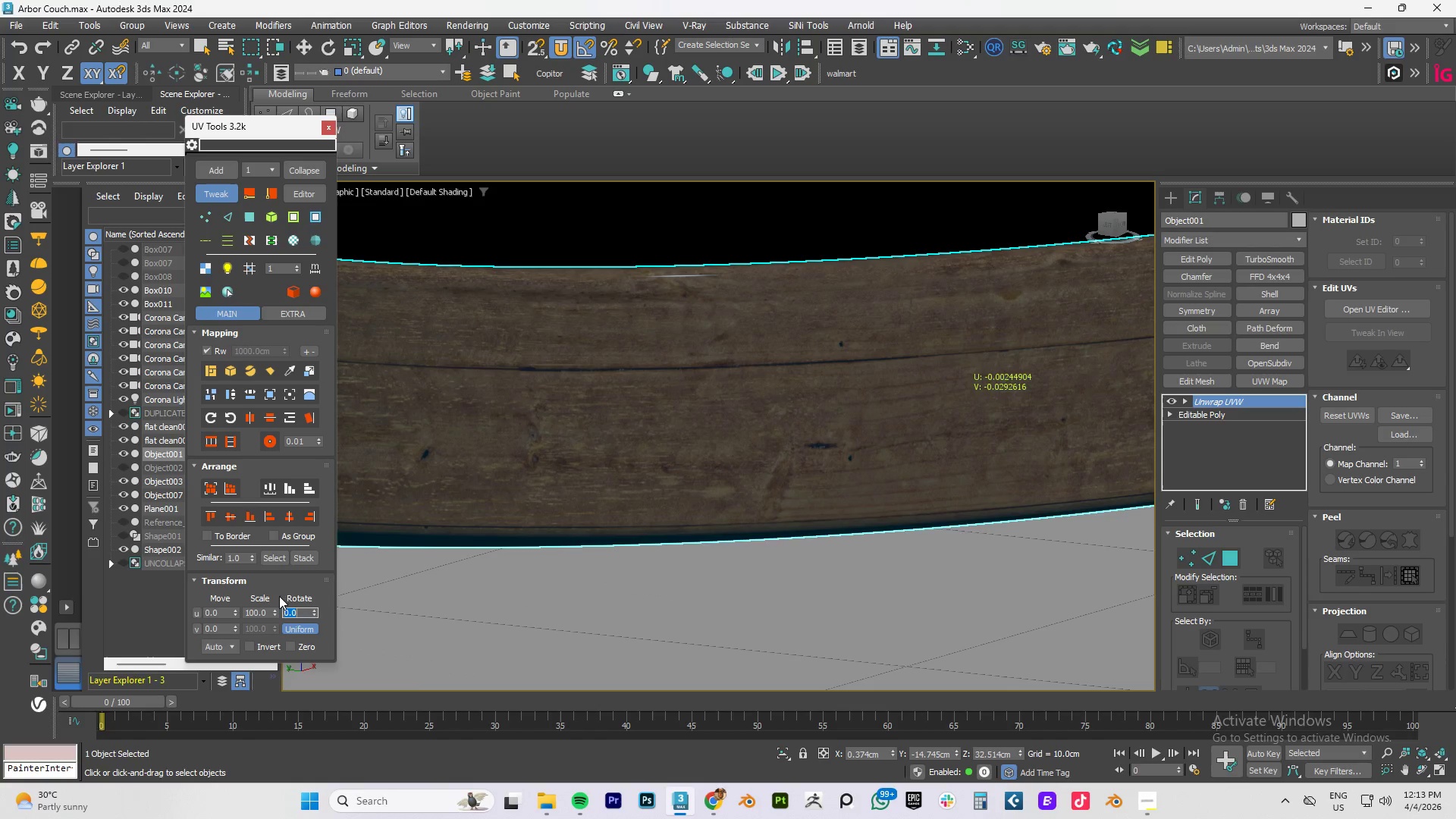 
left_click_drag(start_coordinate=[279, 611], to_coordinate=[275, 737])
 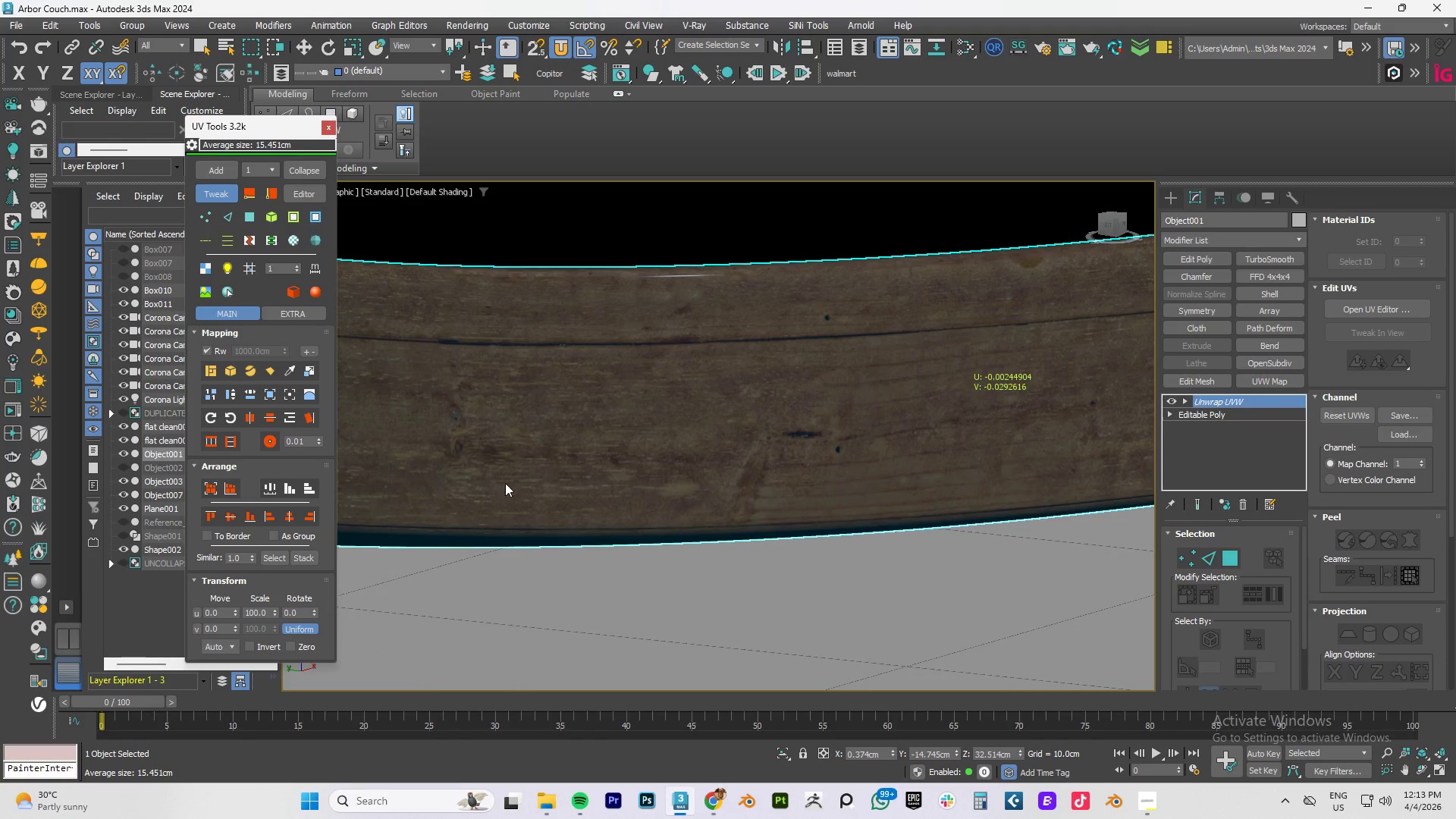 
left_click_drag(start_coordinate=[511, 469], to_coordinate=[519, 432])
 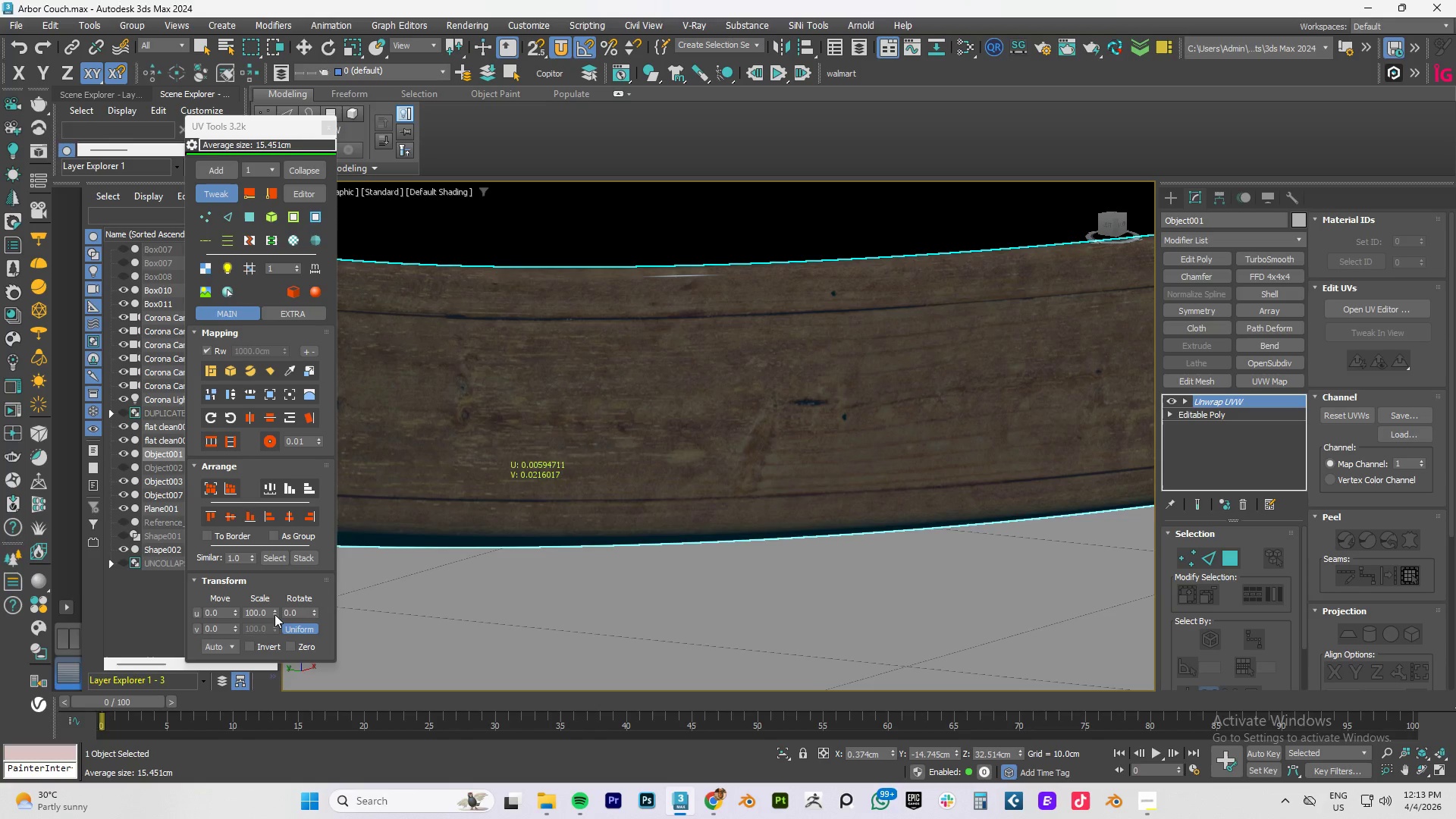 
left_click_drag(start_coordinate=[275, 613], to_coordinate=[287, 75])
 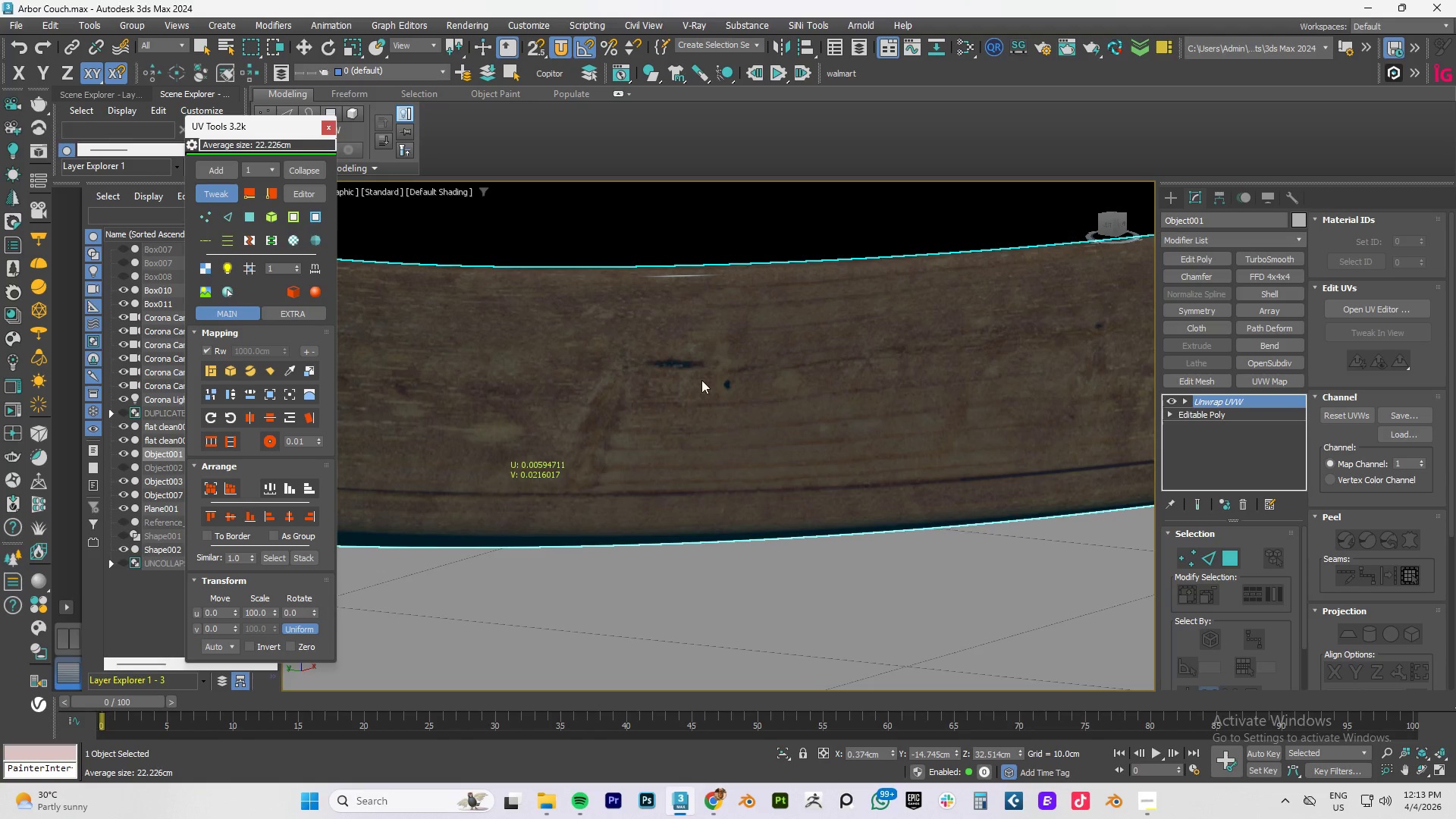 
left_click_drag(start_coordinate=[733, 338], to_coordinate=[742, 368])
 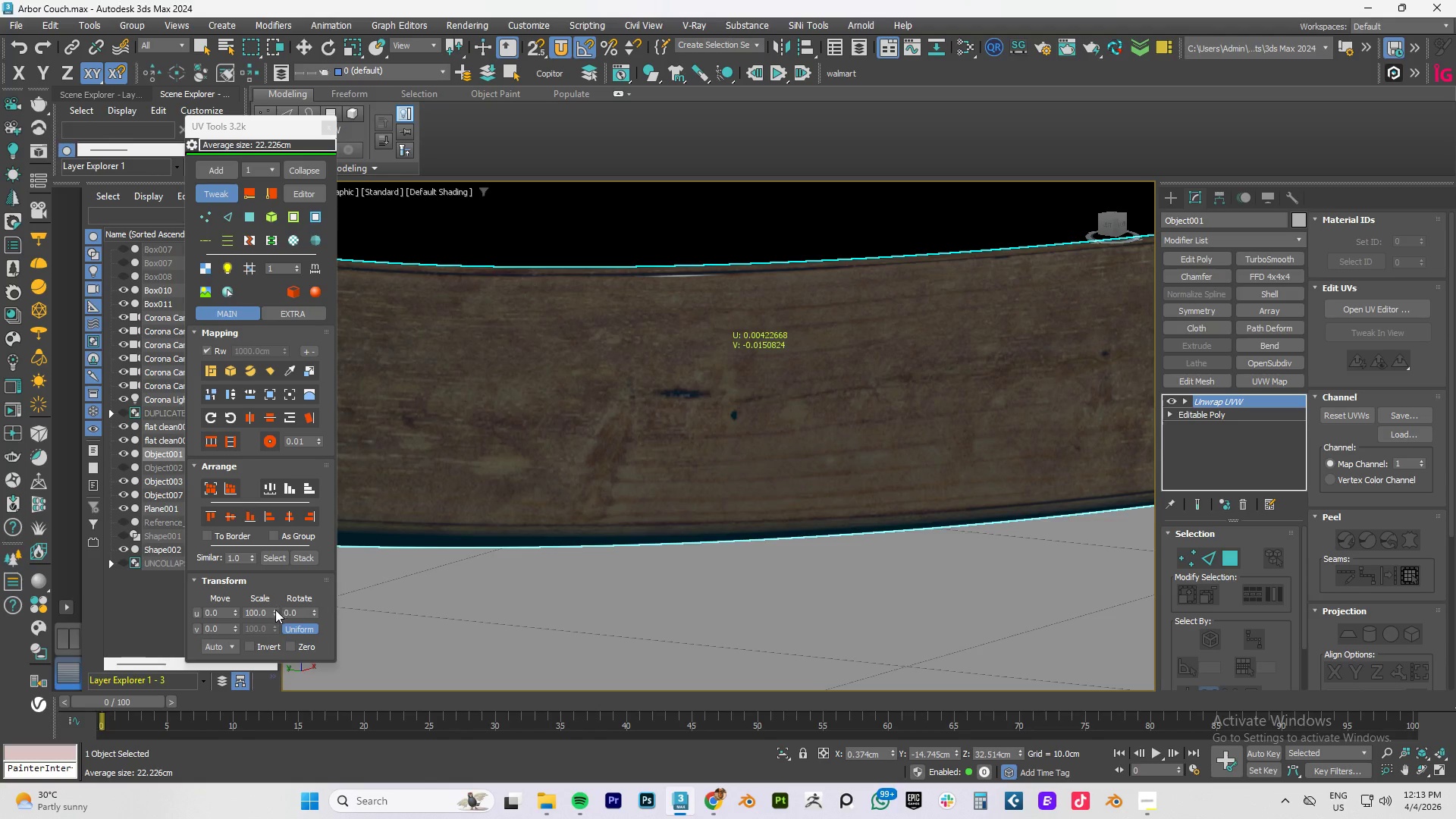 
left_click_drag(start_coordinate=[275, 611], to_coordinate=[269, 698])
 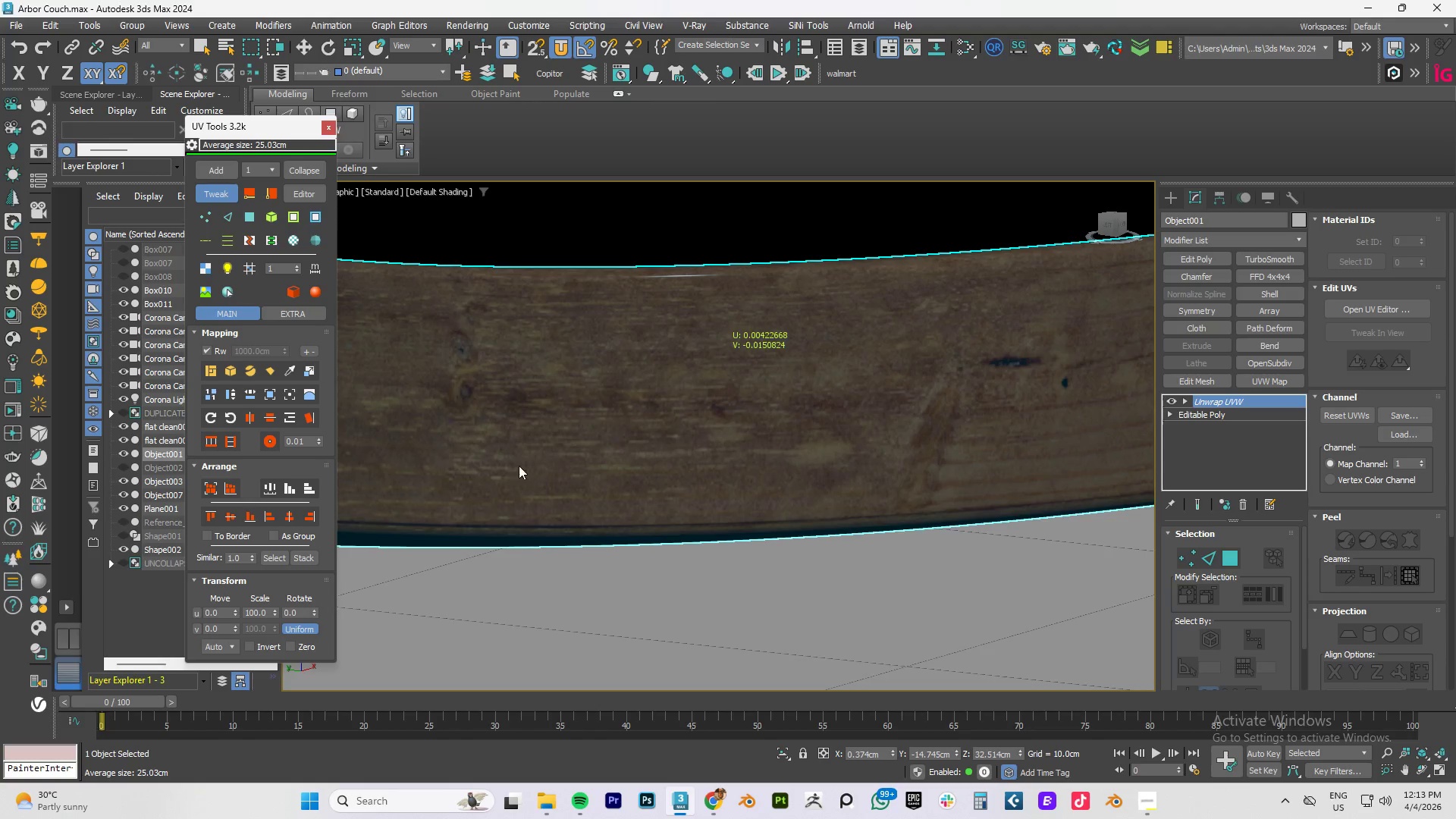 
left_click_drag(start_coordinate=[529, 447], to_coordinate=[533, 472])
 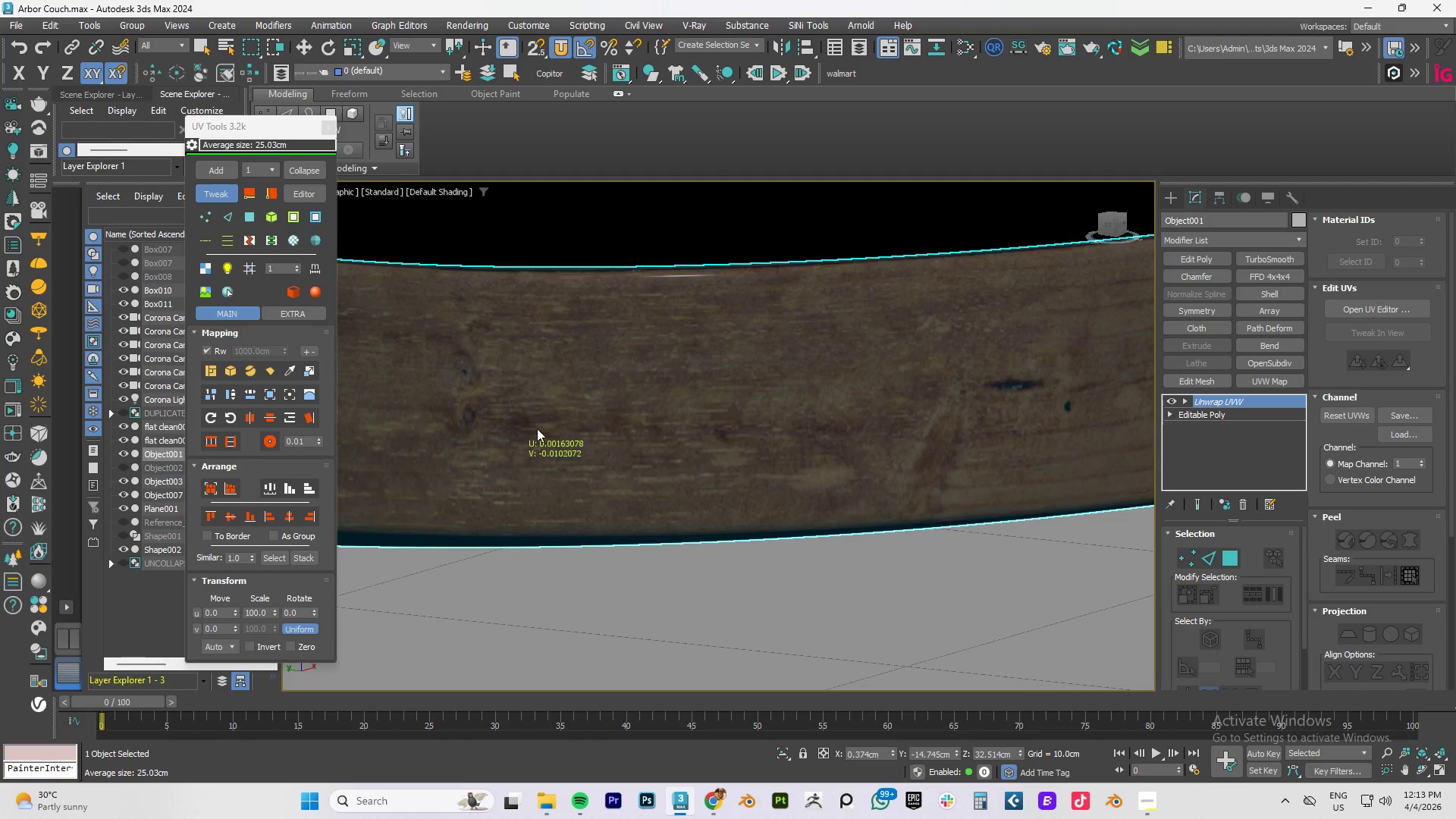 
scroll: coordinate [537, 424], scroll_direction: down, amount: 8.0
 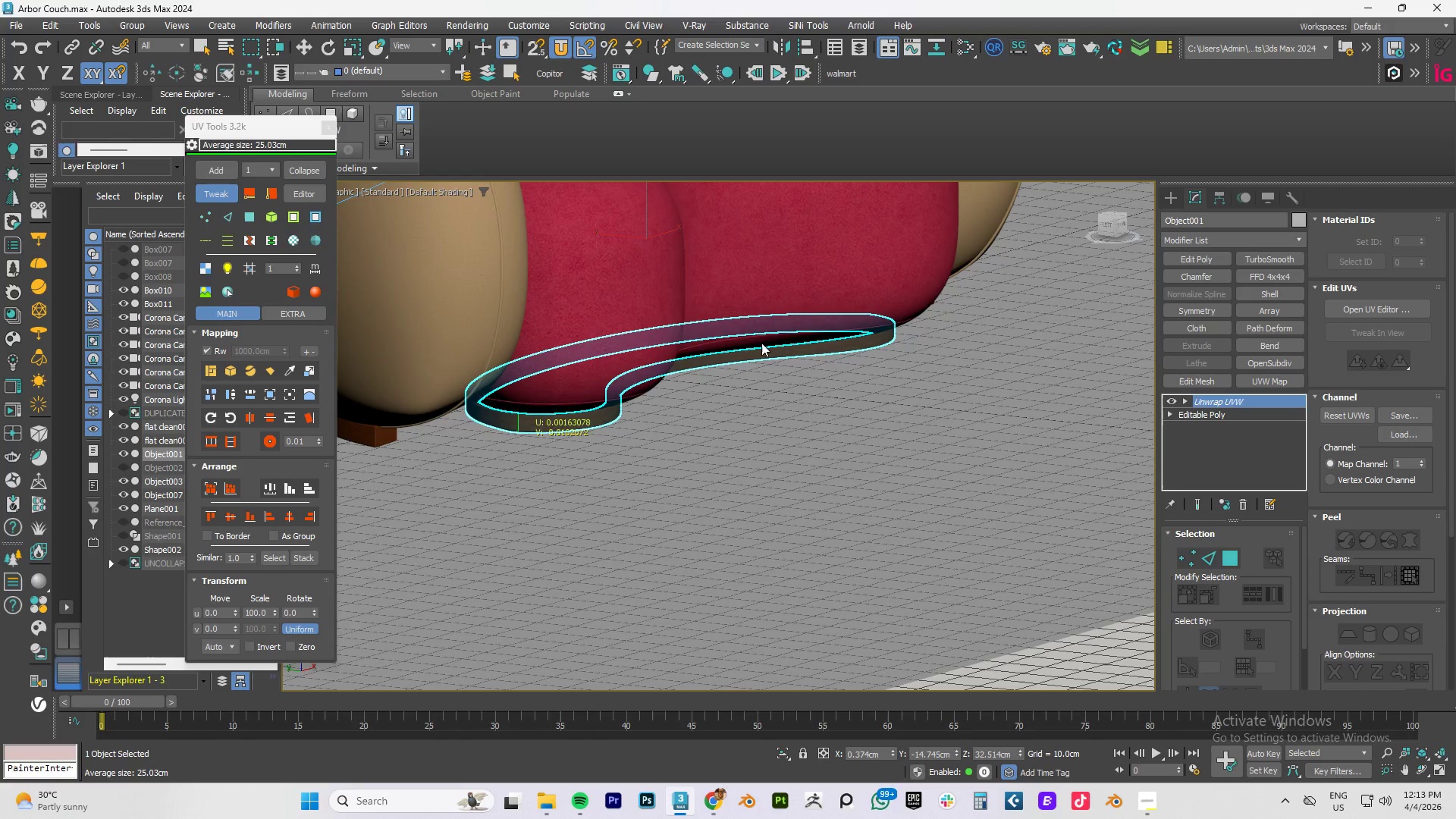 
left_click([761, 416])
 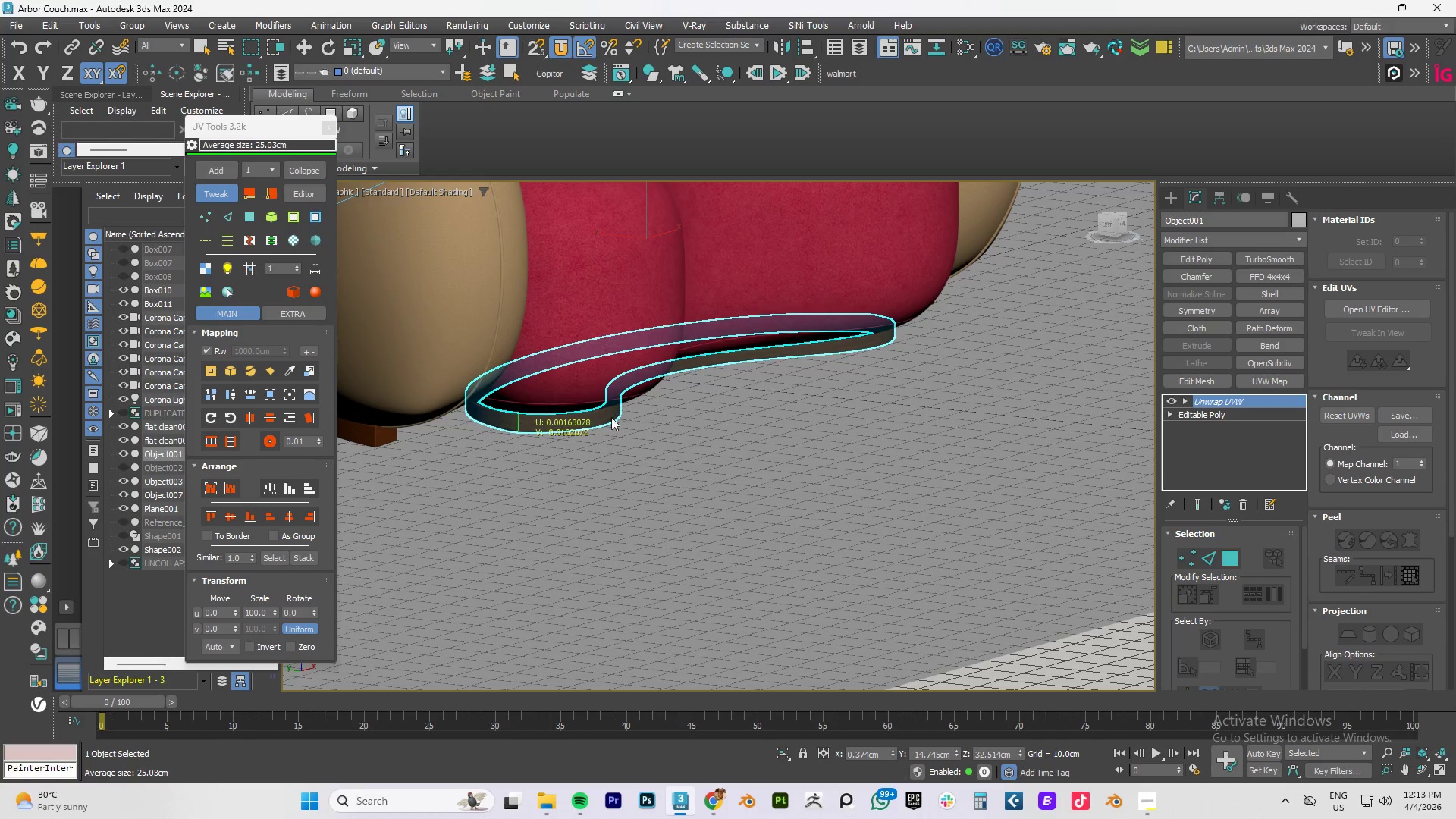 
scroll: coordinate [583, 422], scroll_direction: up, amount: 4.0
 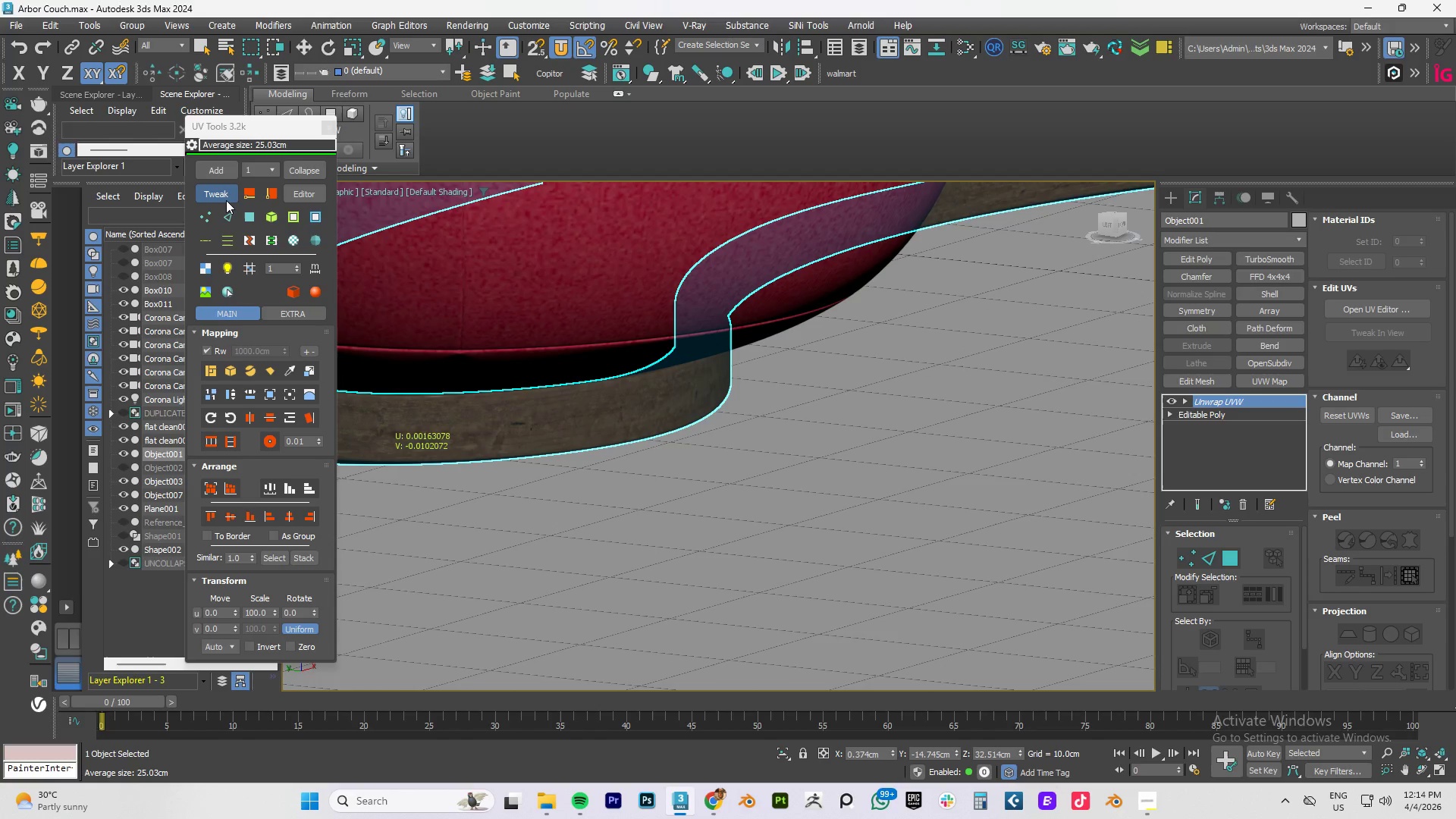 
double_click([576, 529])
 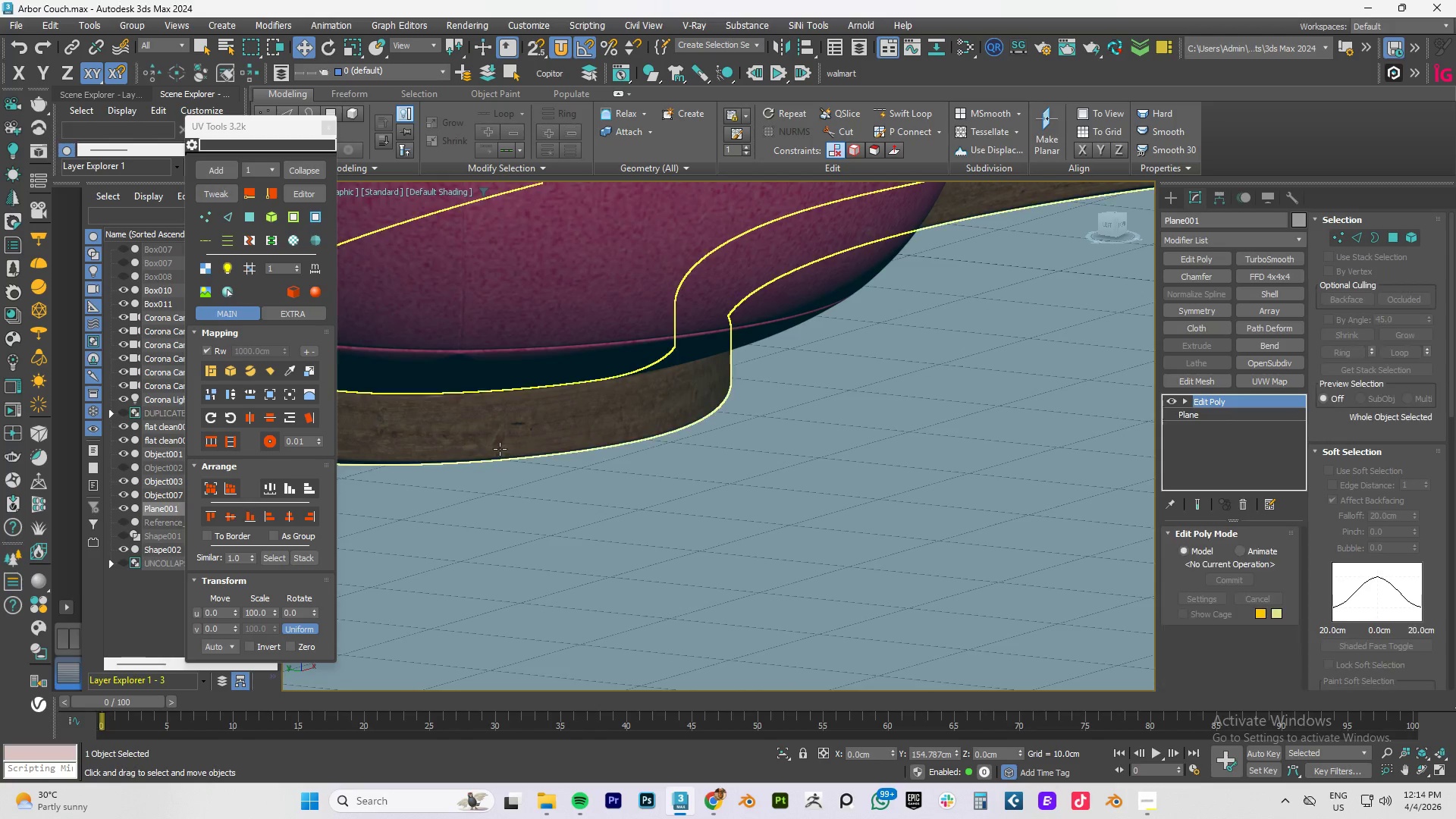 
hold_key(key=AltLeft, duration=0.58)
 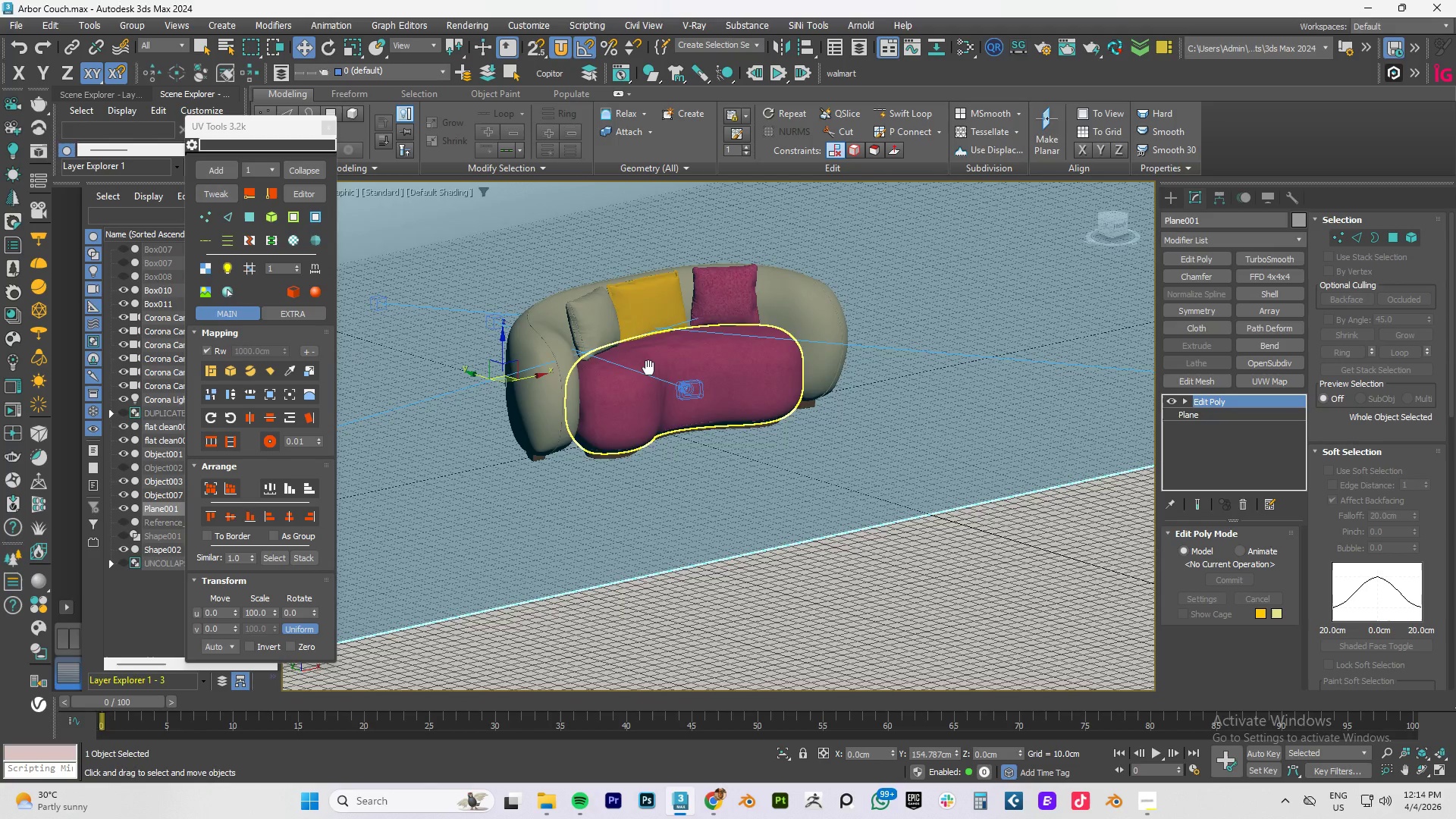 
scroll: coordinate [522, 432], scroll_direction: down, amount: 7.0
 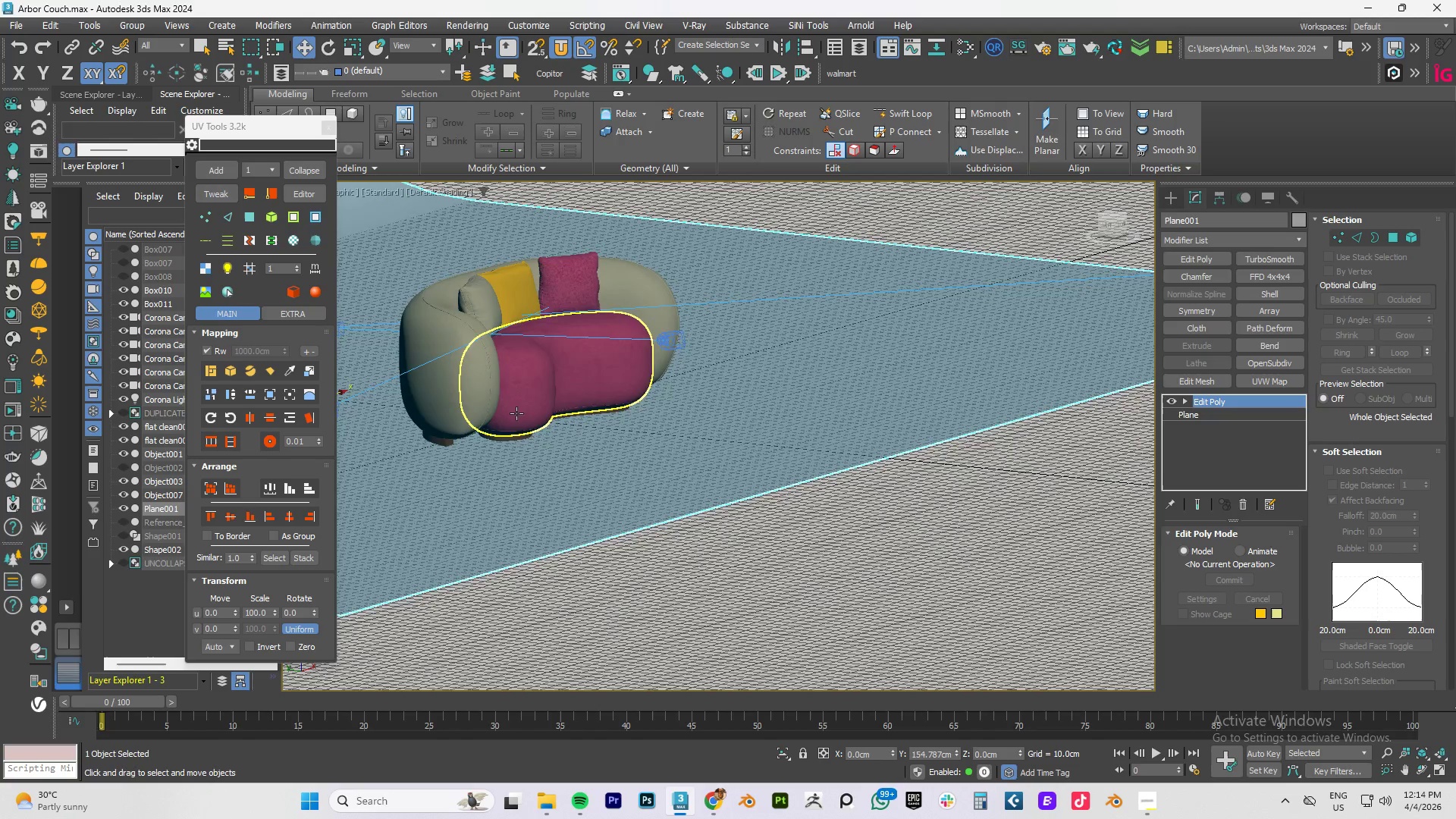 
scroll: coordinate [547, 350], scroll_direction: up, amount: 3.0
 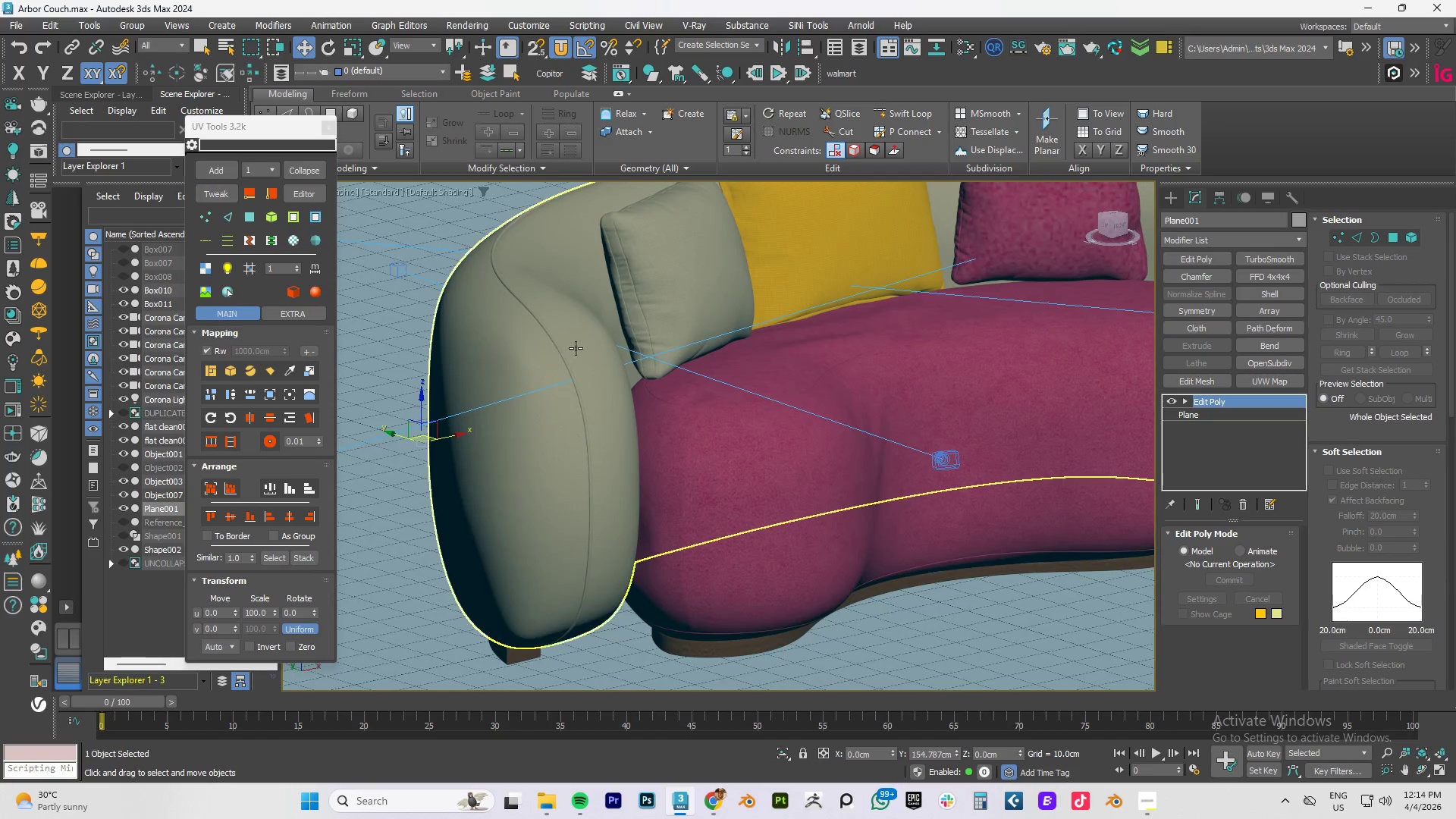 
scroll: coordinate [576, 348], scroll_direction: down, amount: 1.0
 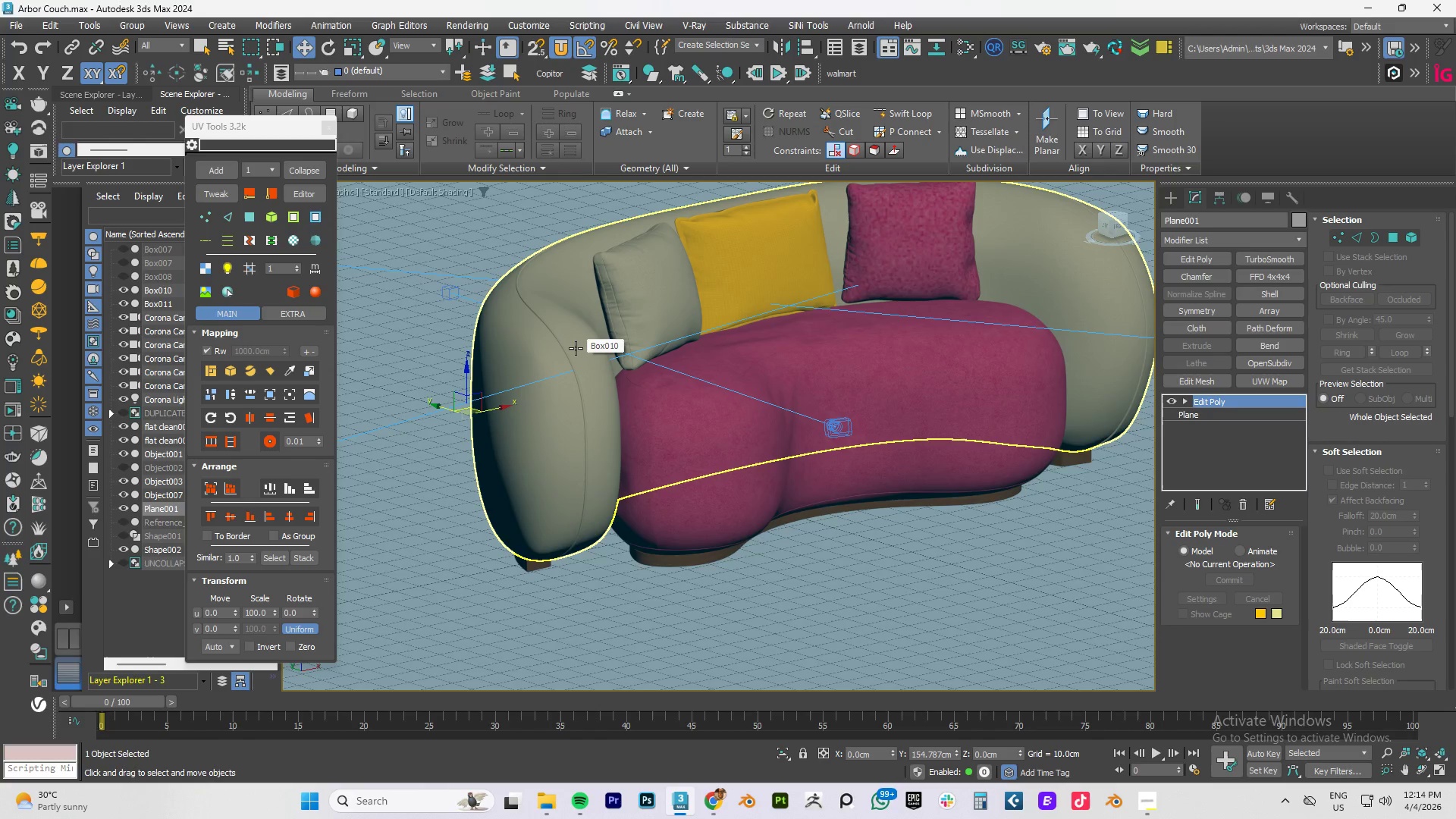 
wait(8.06)
 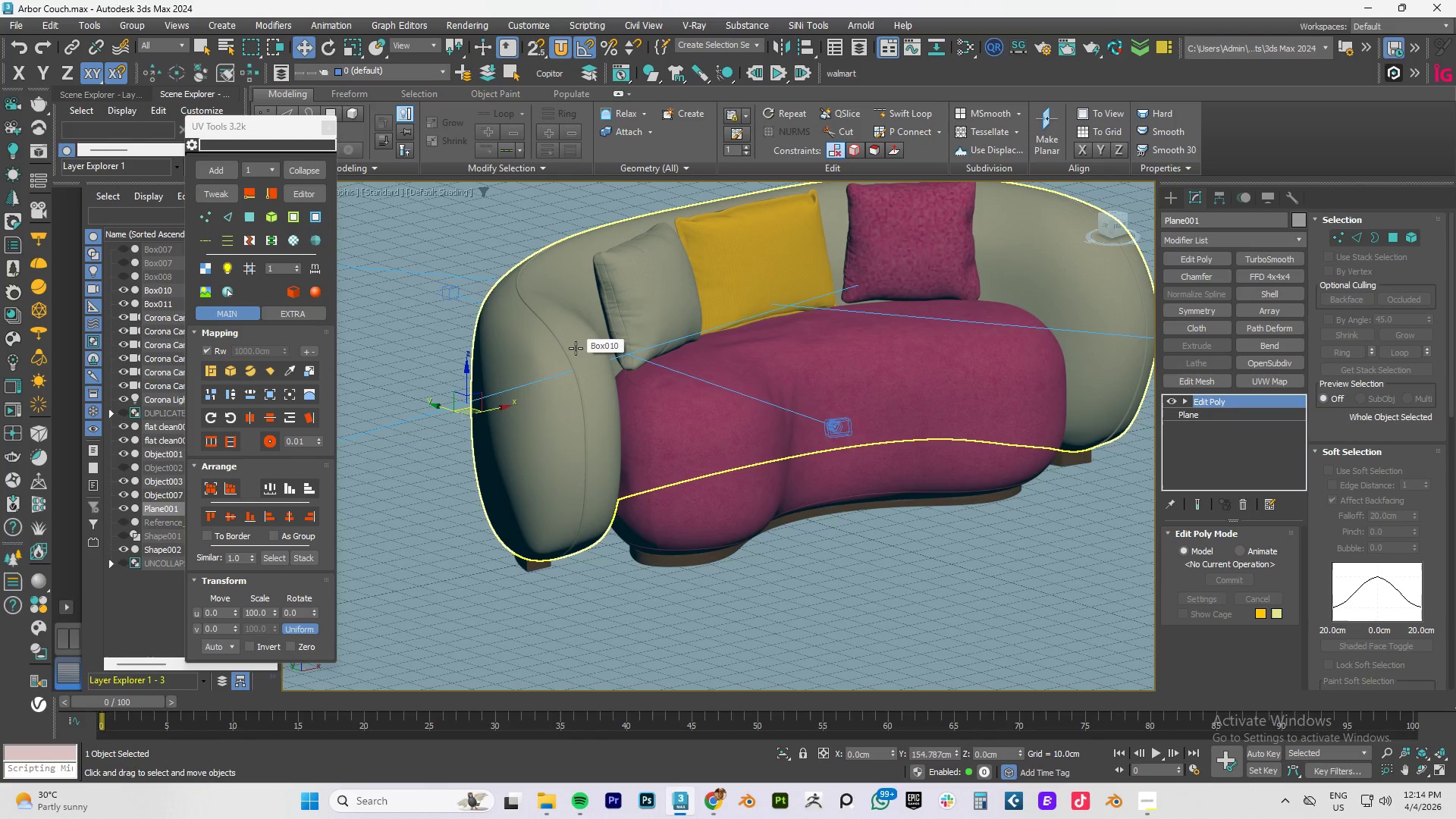 
scroll: coordinate [908, 240], scroll_direction: up, amount: 2.0
 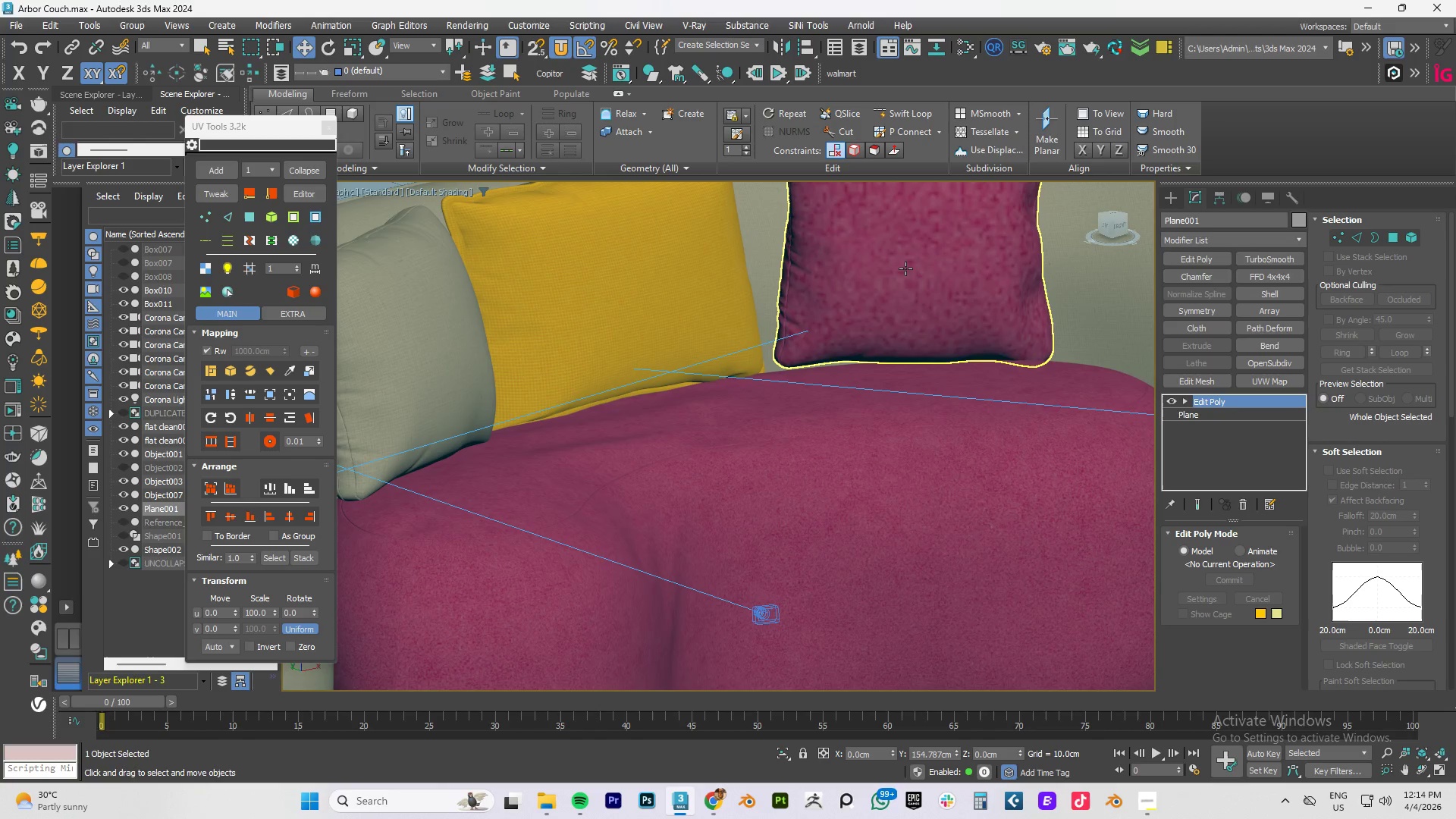 
left_click([905, 268])
 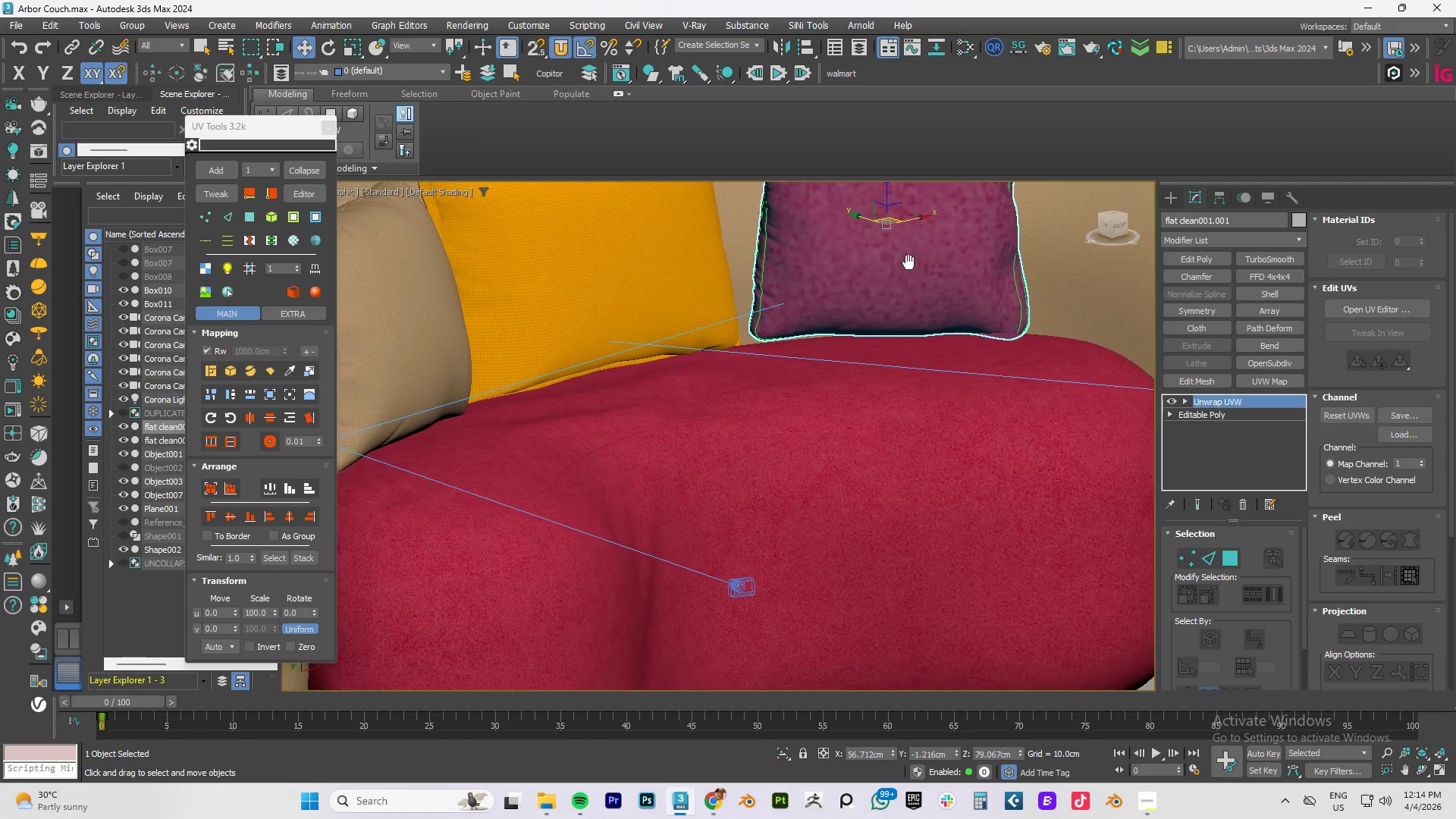 
hold_key(key=AltLeft, duration=0.66)
 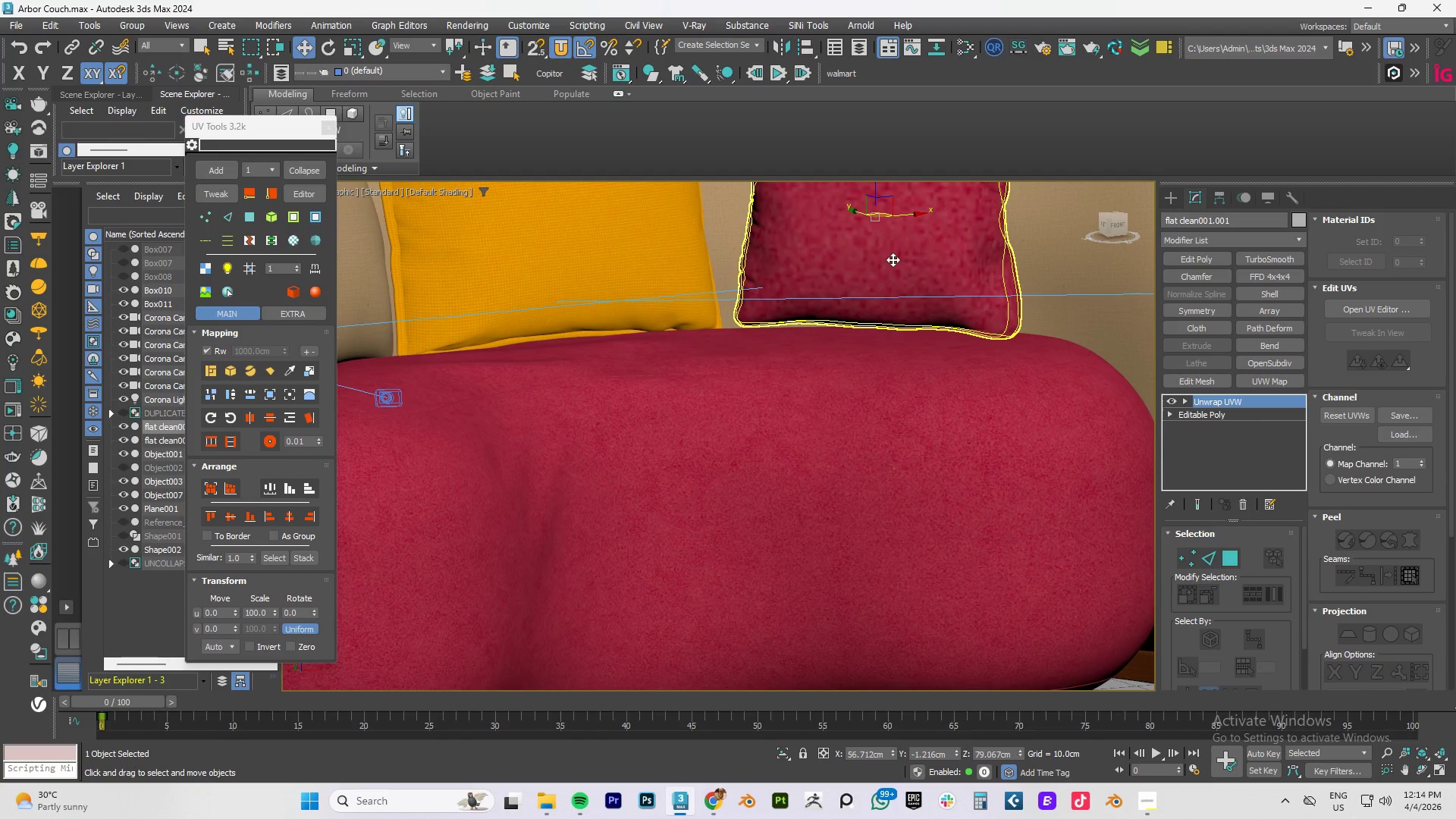 
hold_key(key=AltLeft, duration=0.38)
 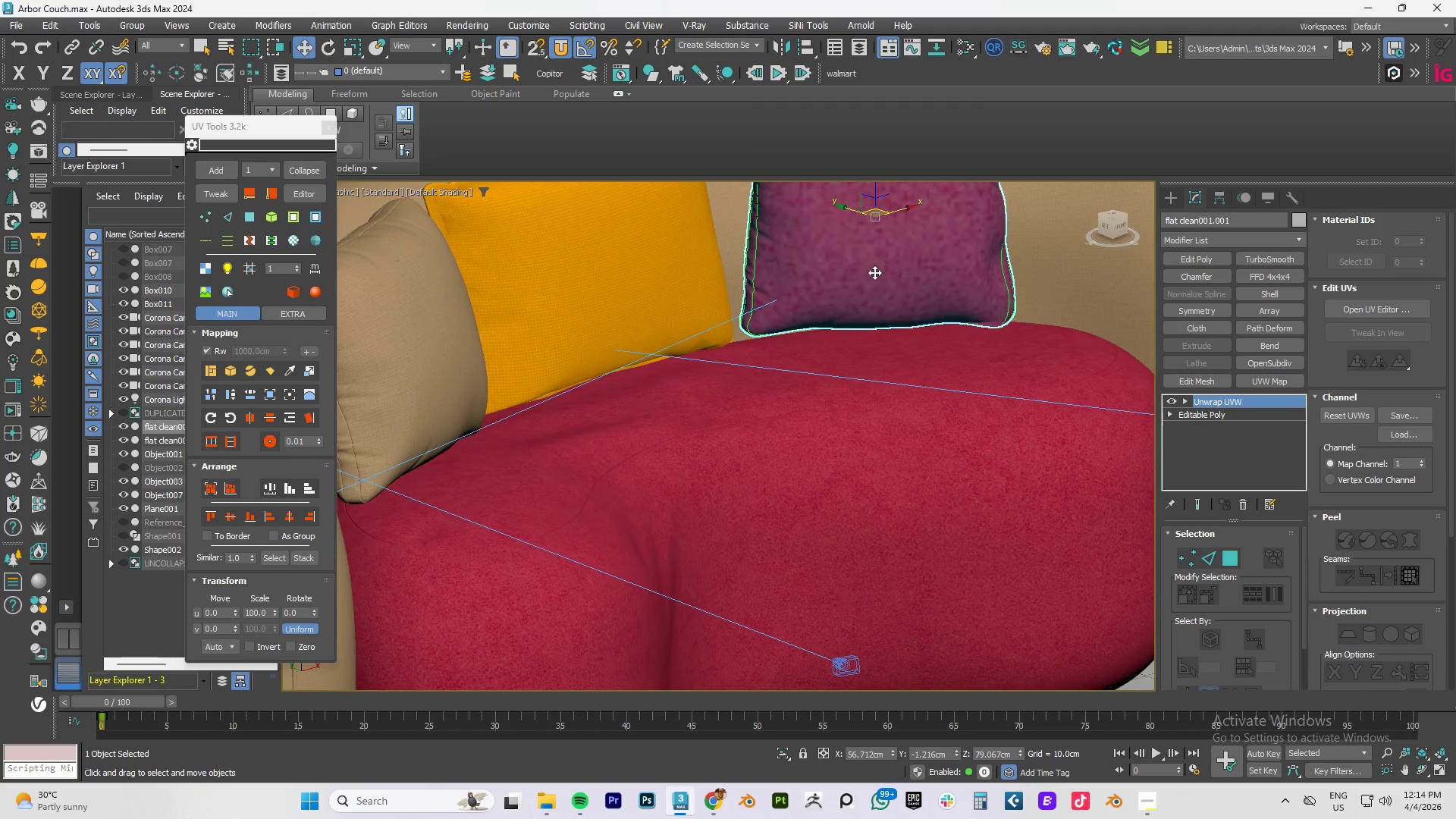 
hold_key(key=AltLeft, duration=0.48)
 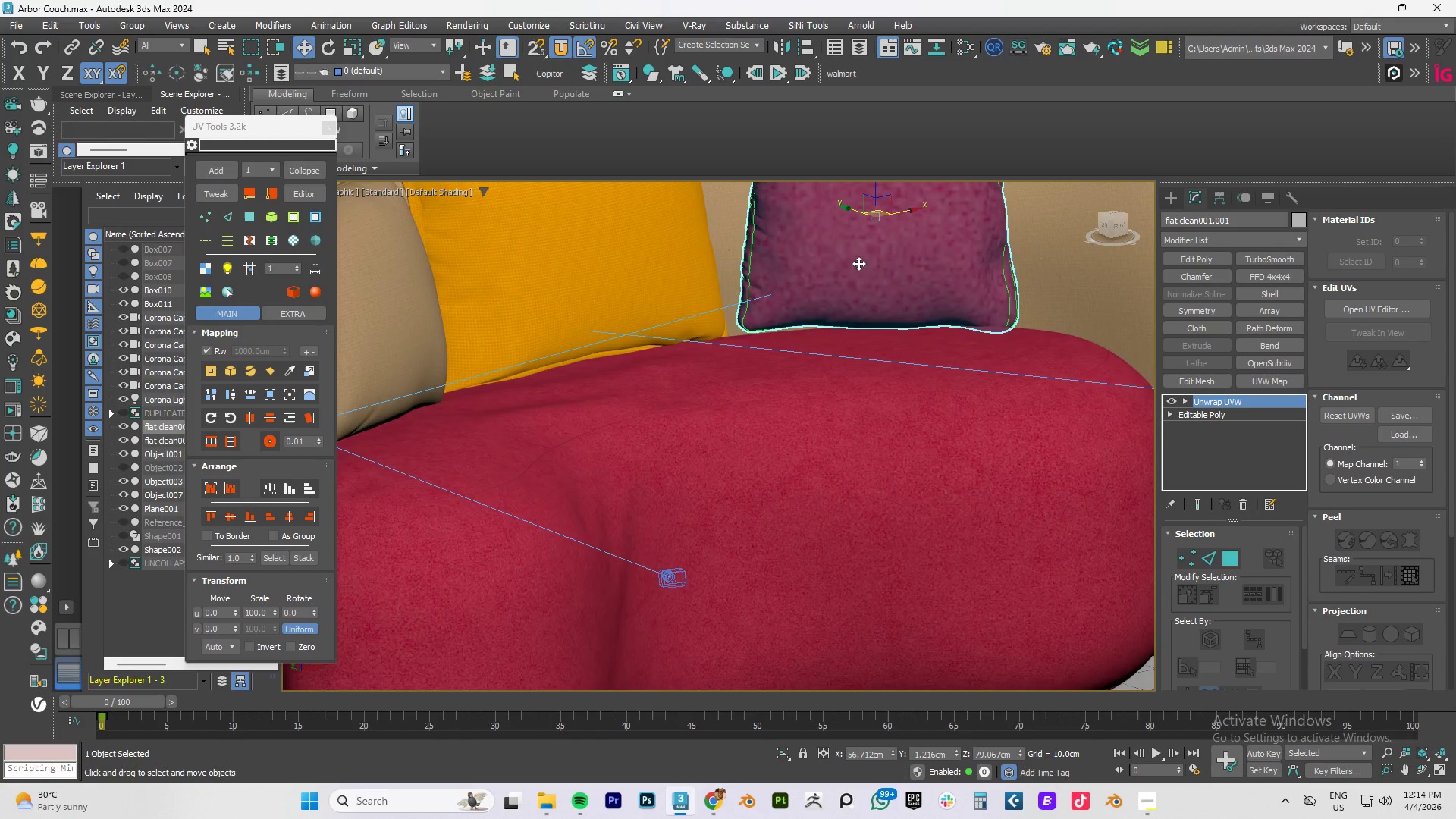 
scroll: coordinate [857, 262], scroll_direction: up, amount: 2.0
 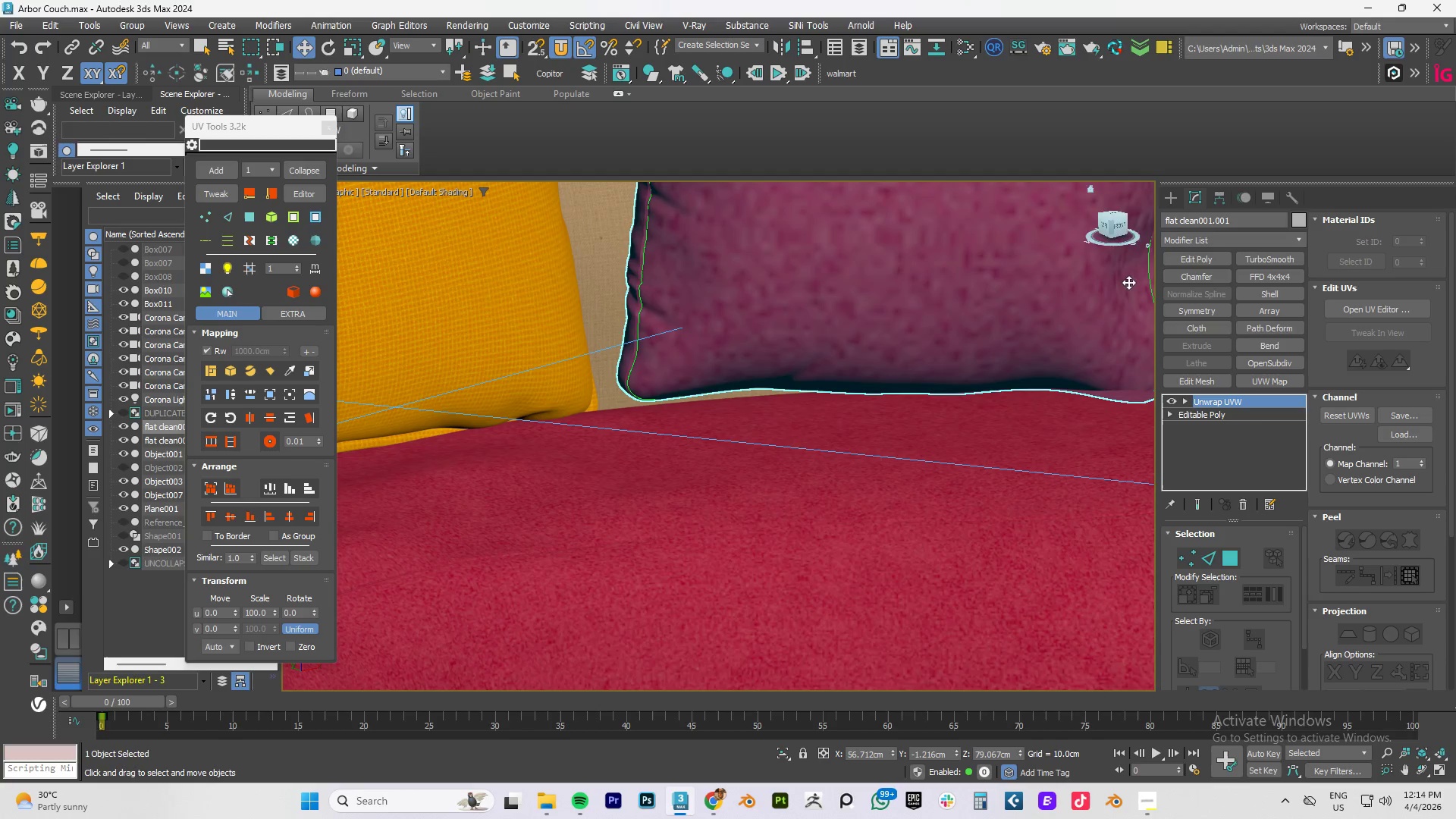 
left_click([900, 313])
 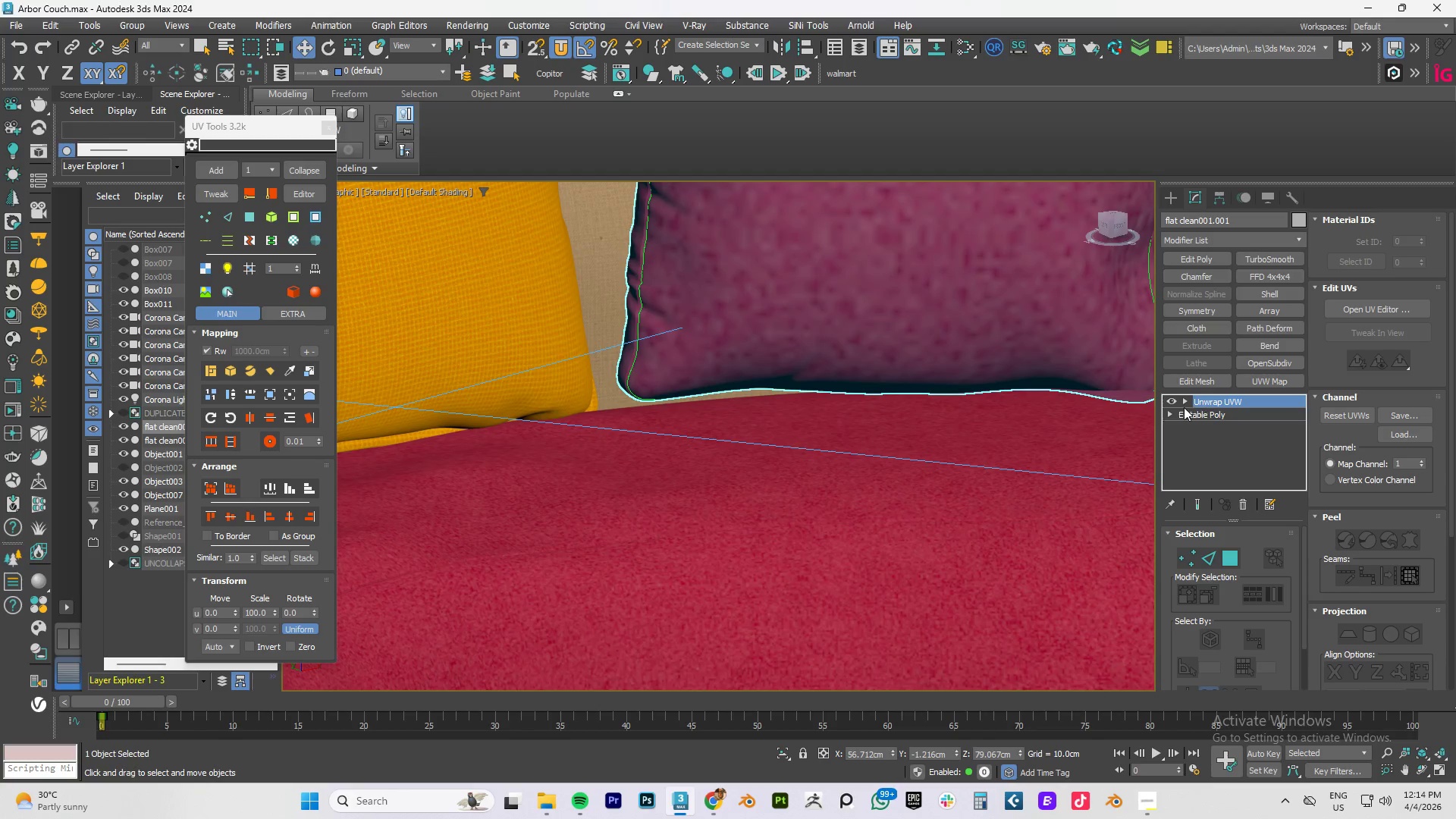 
left_click([1190, 419])
 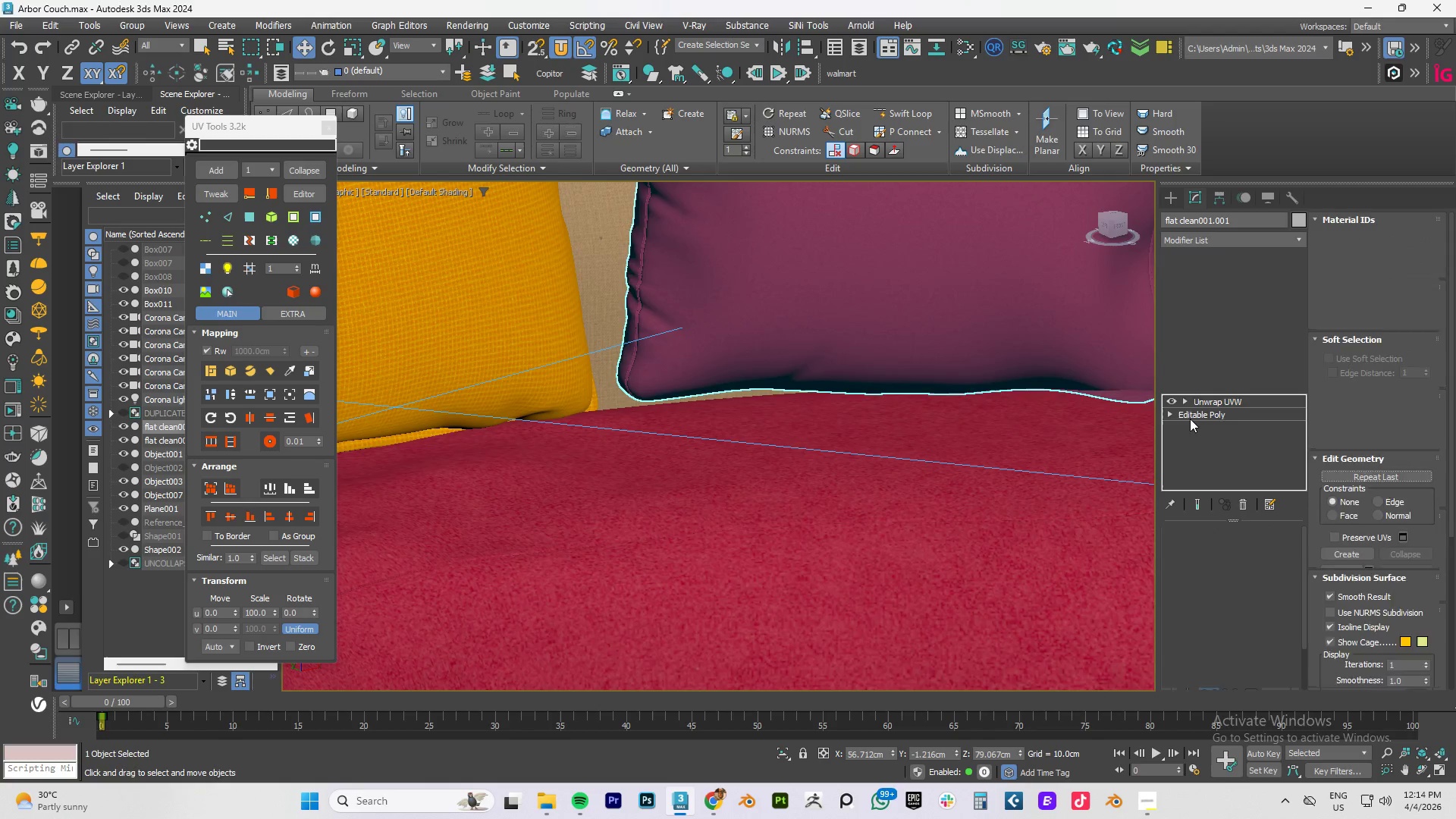 
key(1)
 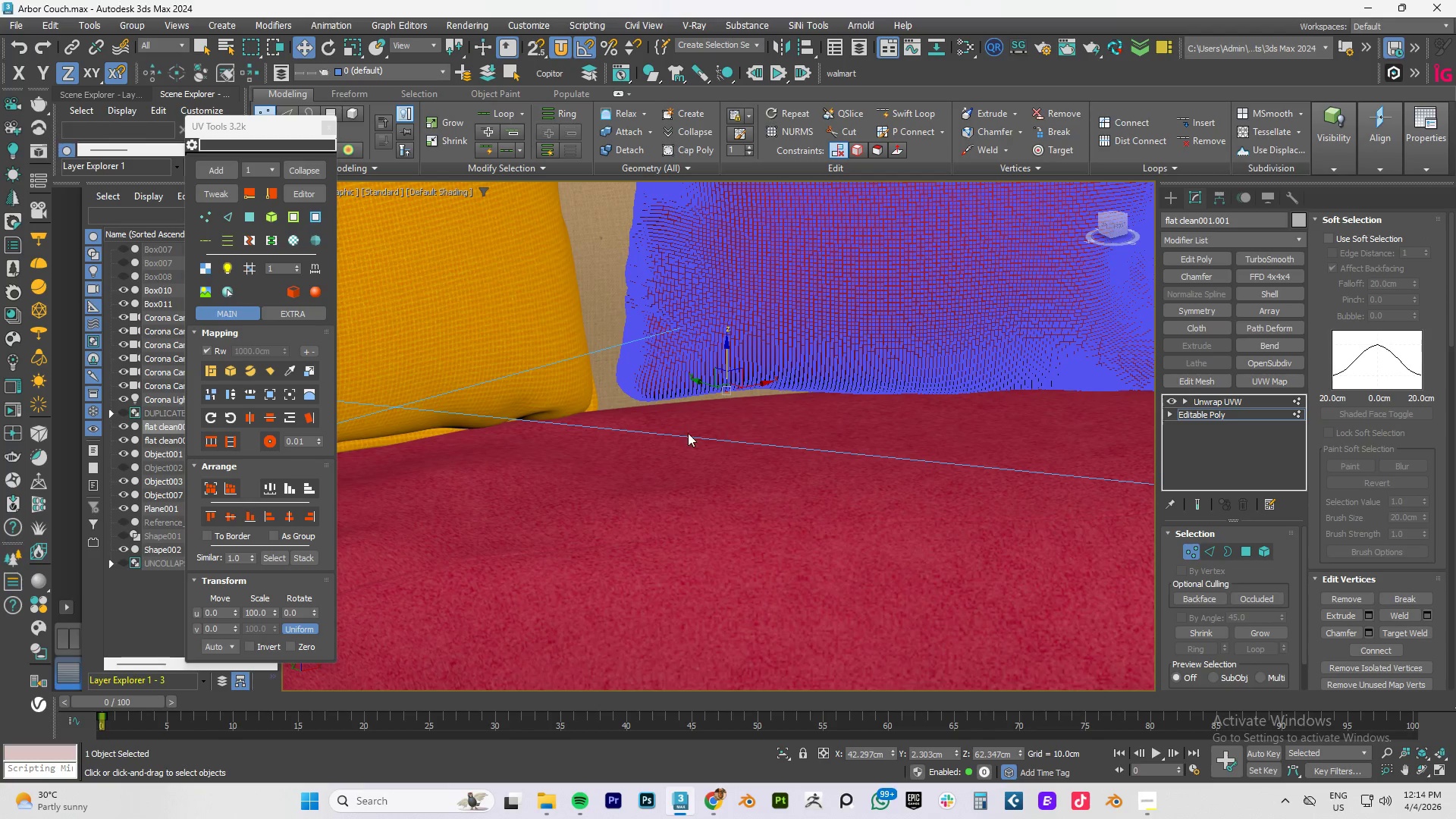 
left_click([682, 390])
 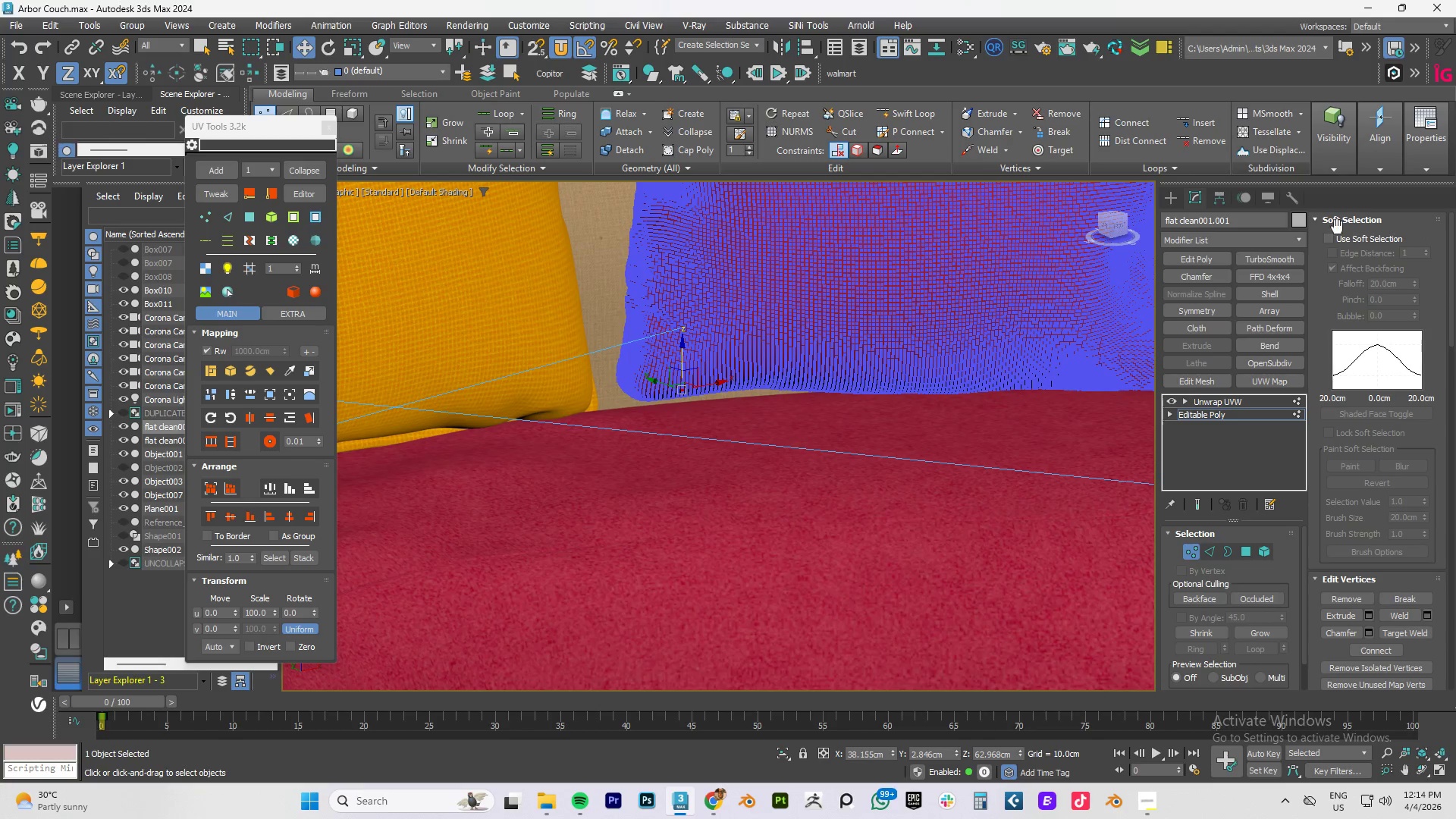 
left_click([1335, 238])
 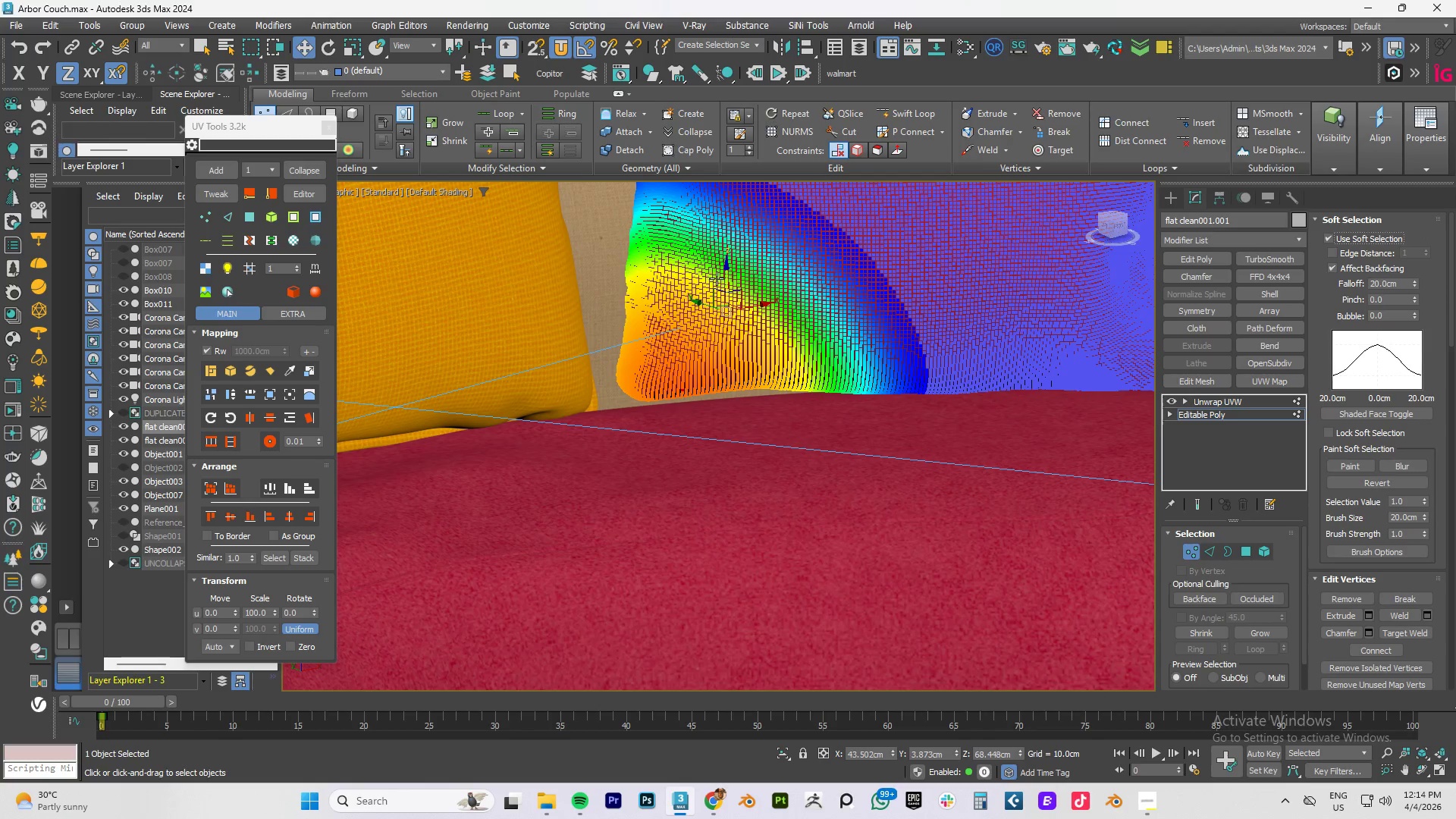 
left_click_drag(start_coordinate=[723, 276], to_coordinate=[723, 282])
 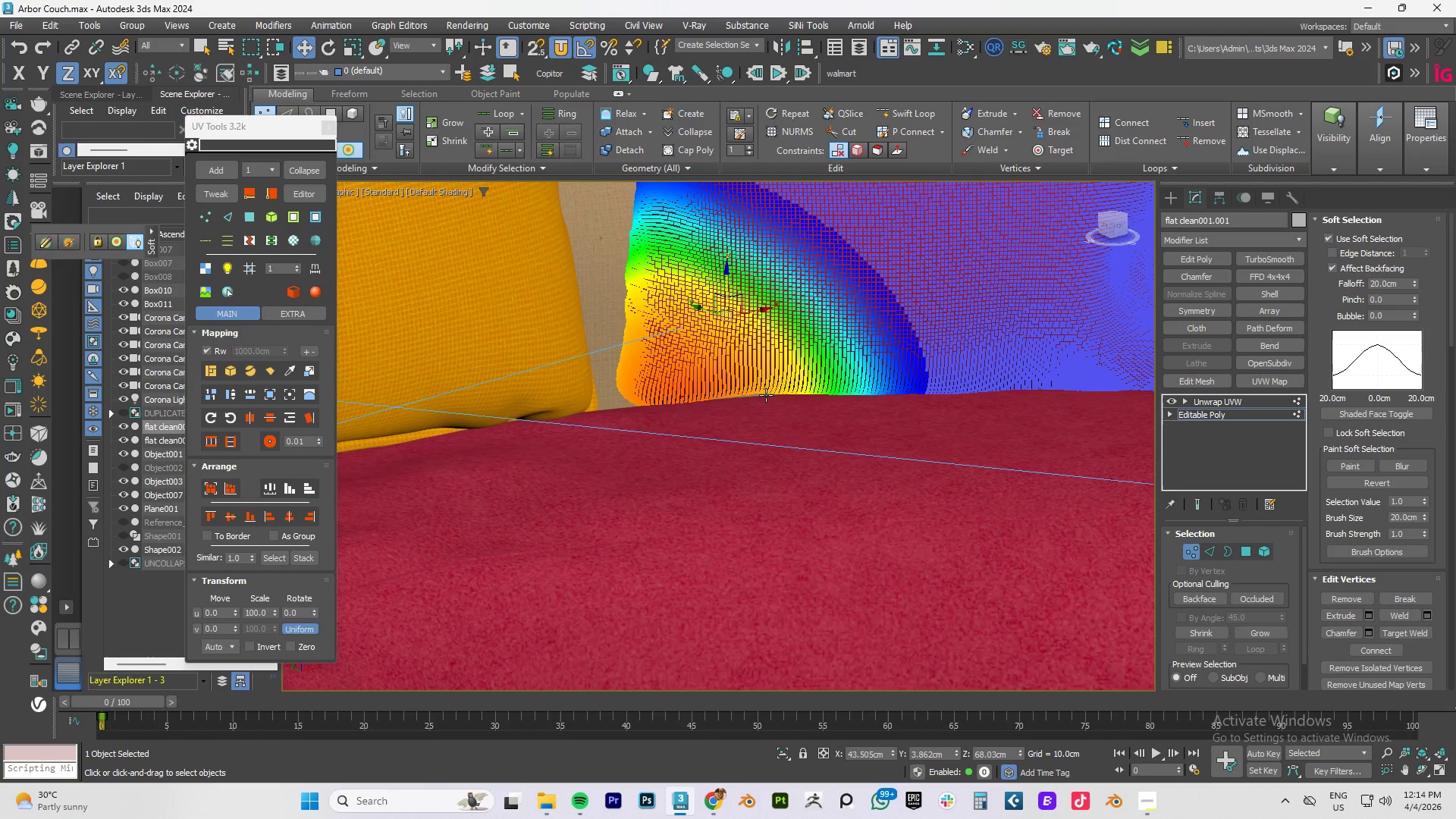 
left_click([761, 391])
 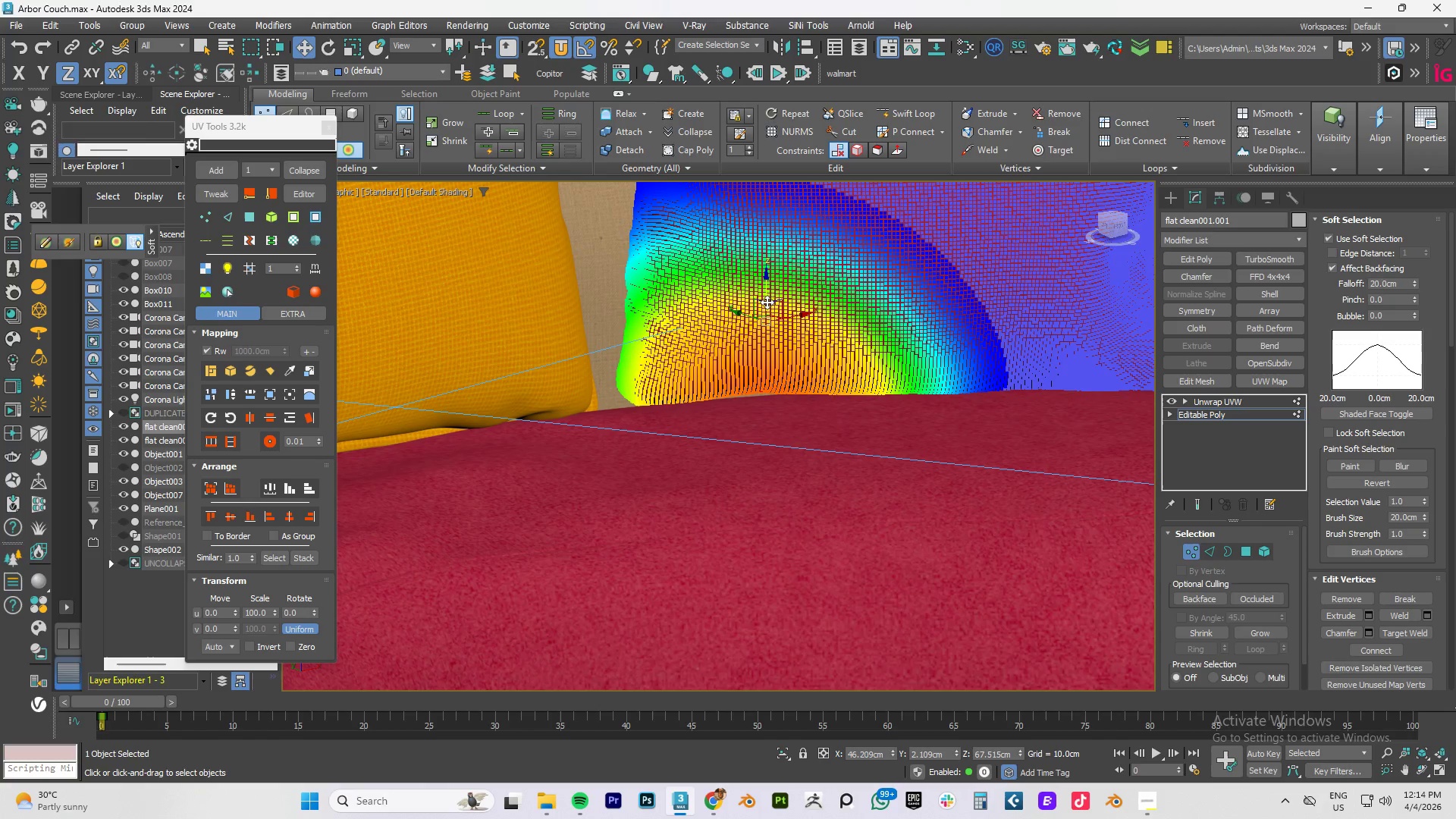 
left_click_drag(start_coordinate=[765, 294], to_coordinate=[764, 301])
 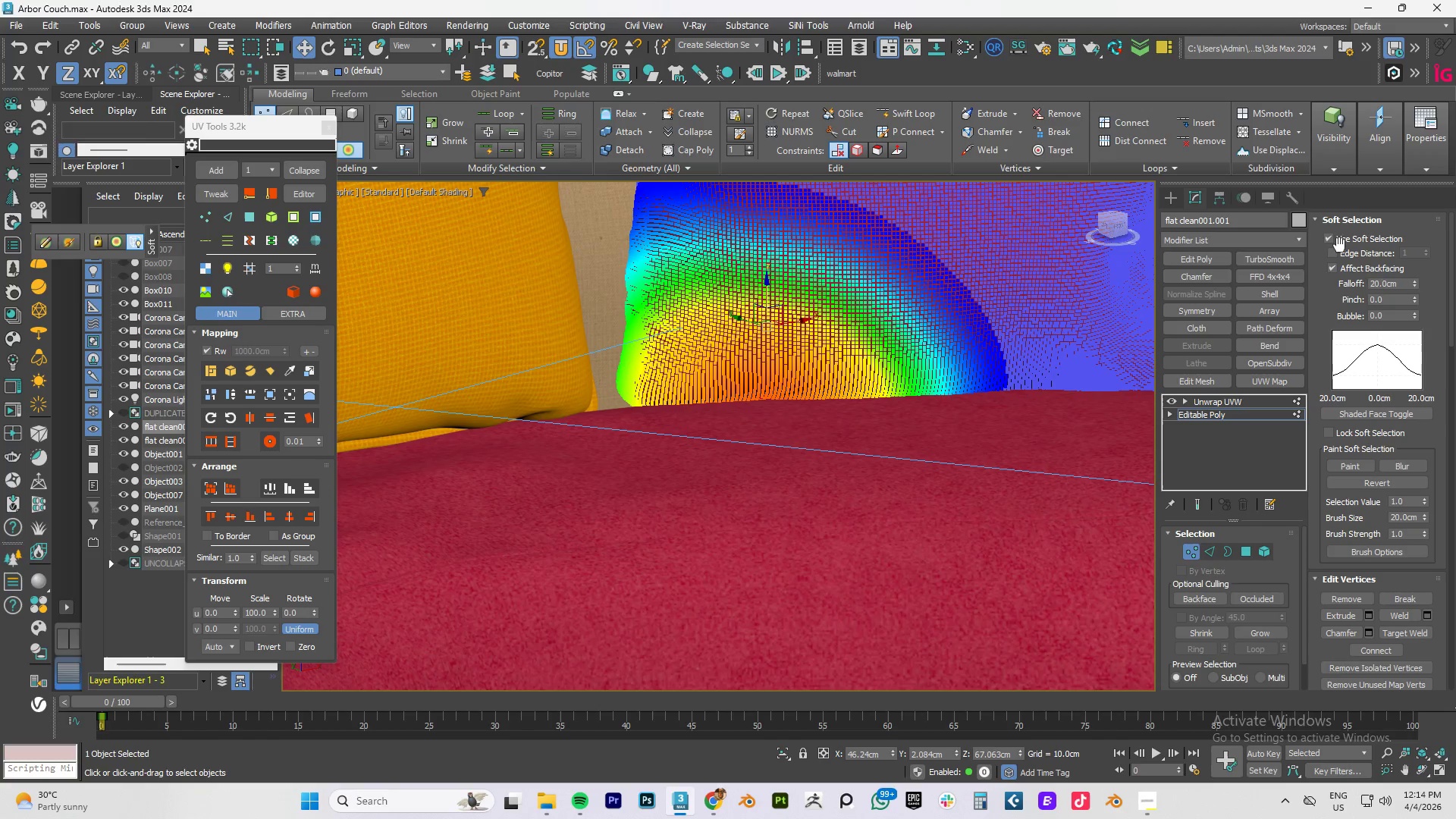 
left_click([1332, 243])
 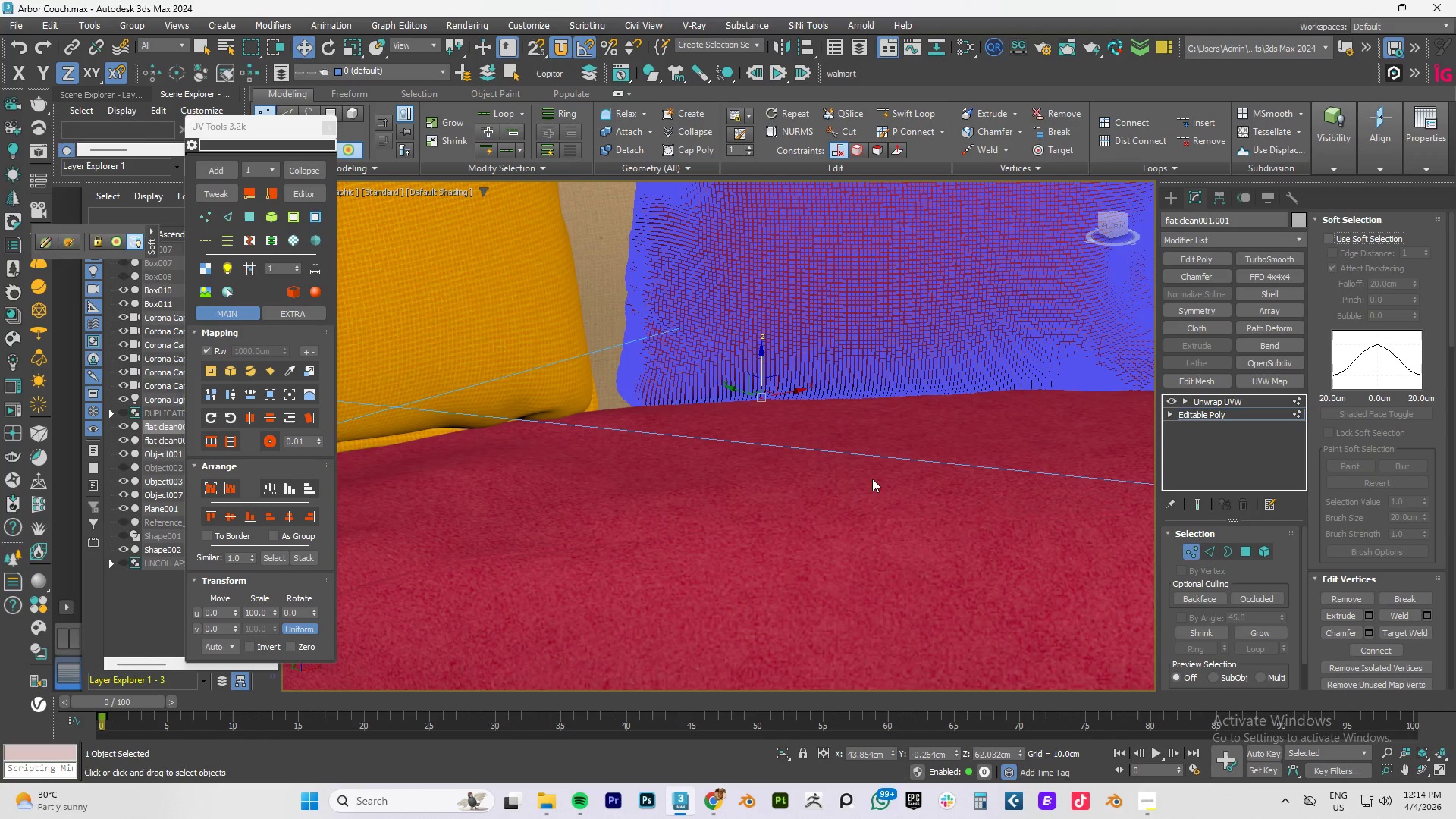 
left_click([866, 479])
 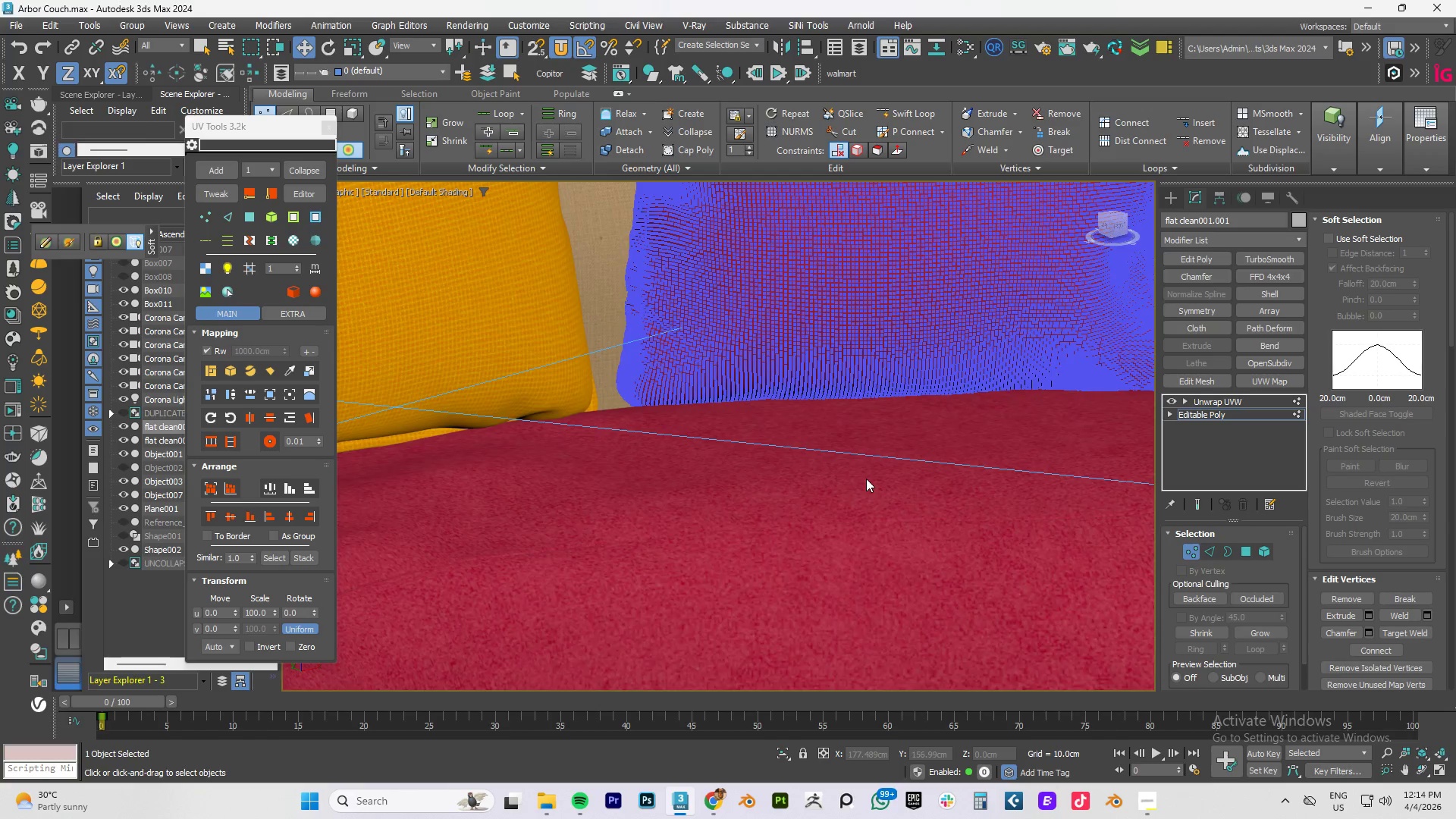 
scroll: coordinate [866, 479], scroll_direction: down, amount: 4.0
 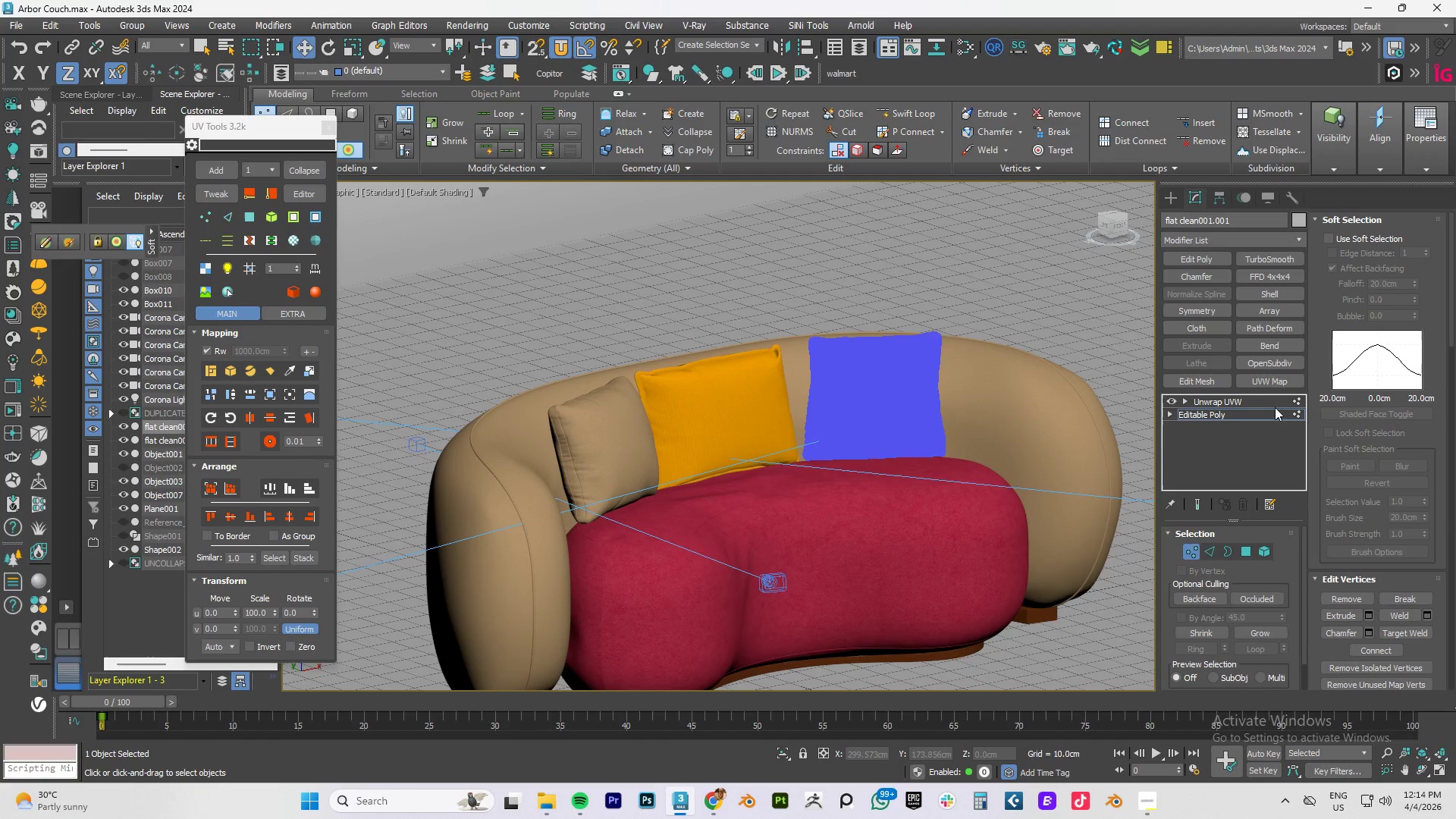 
left_click([1248, 413])
 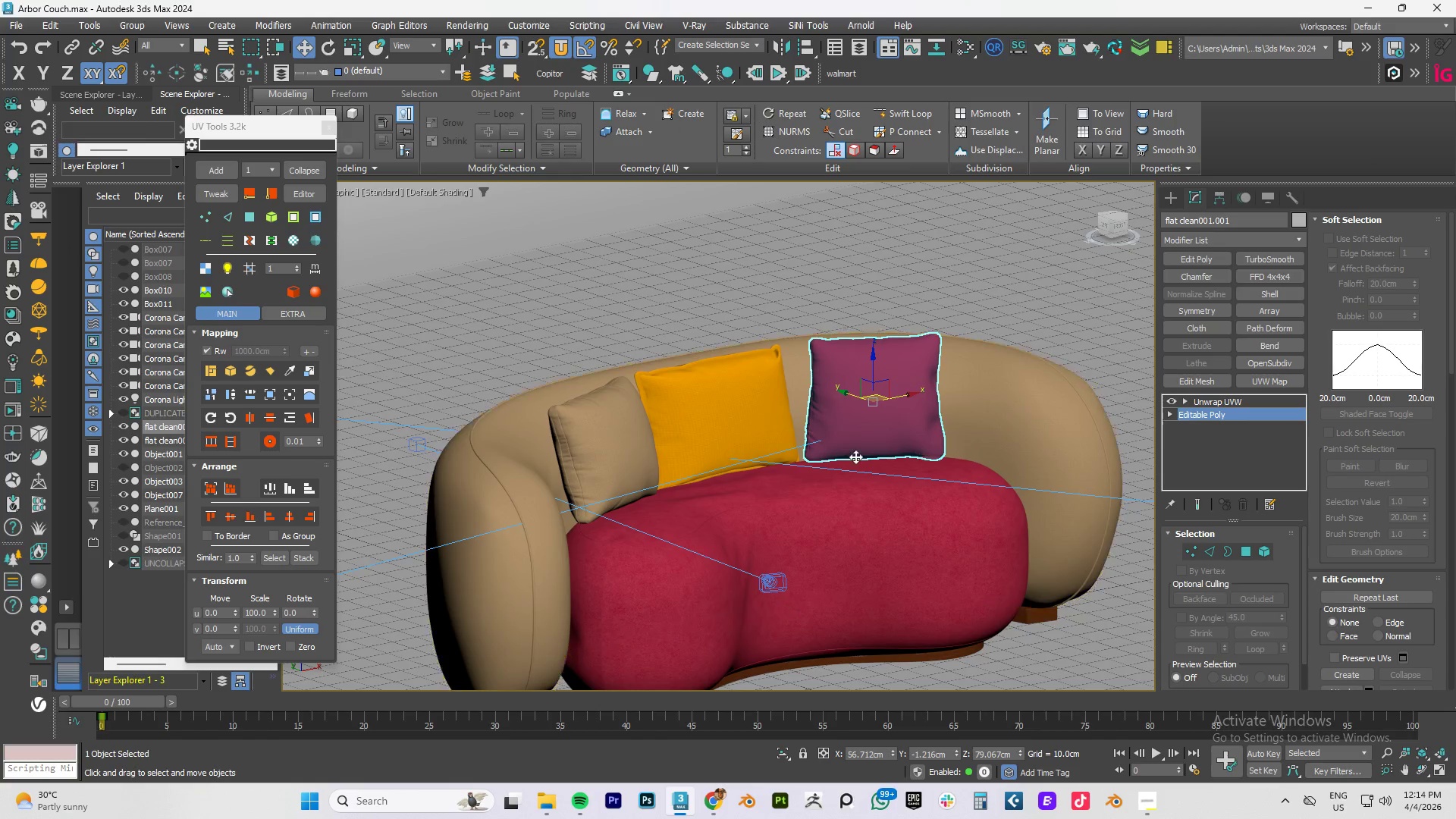 
scroll: coordinate [855, 457], scroll_direction: up, amount: 2.0
 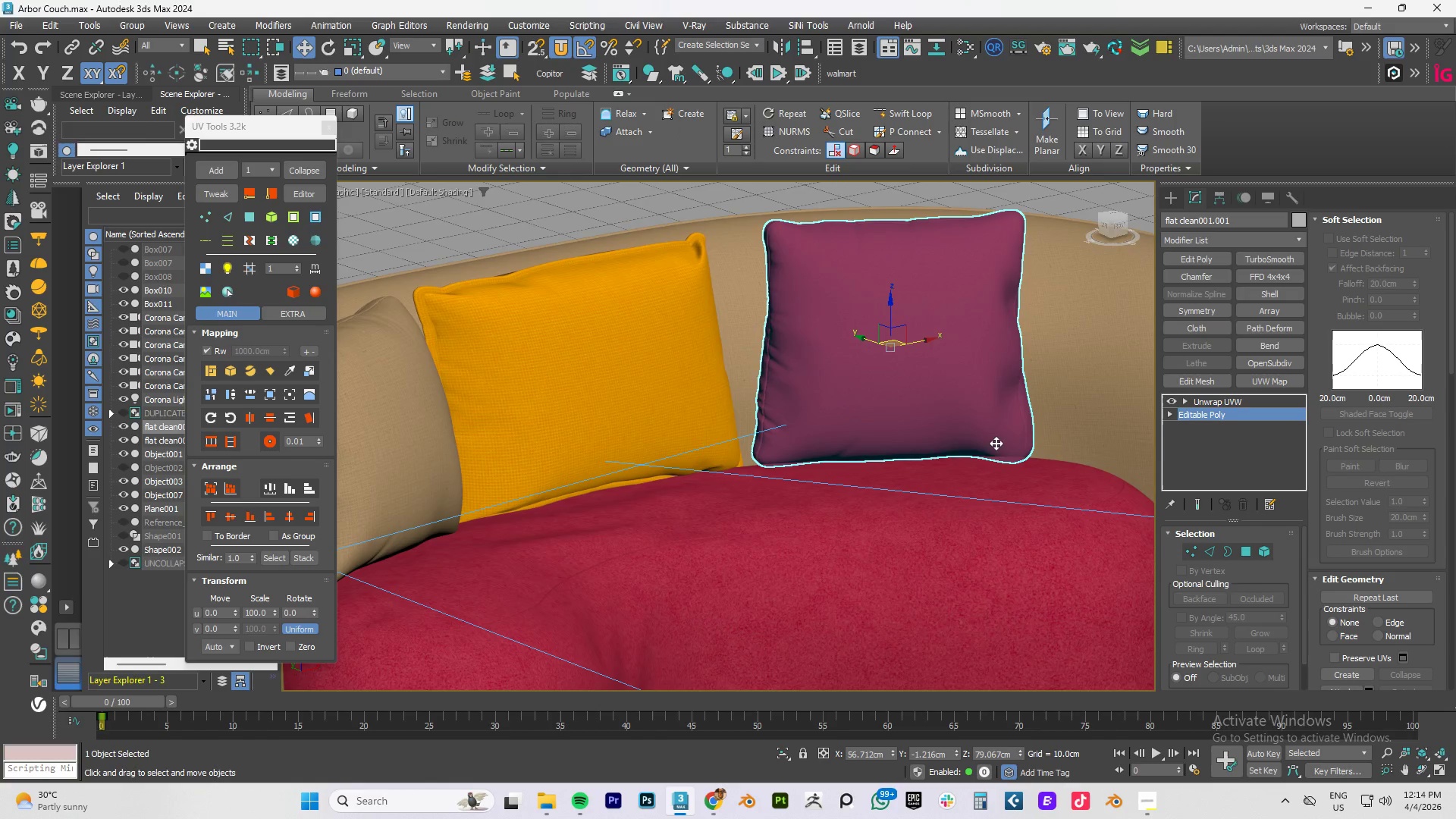 
hold_key(key=AltLeft, duration=0.52)
 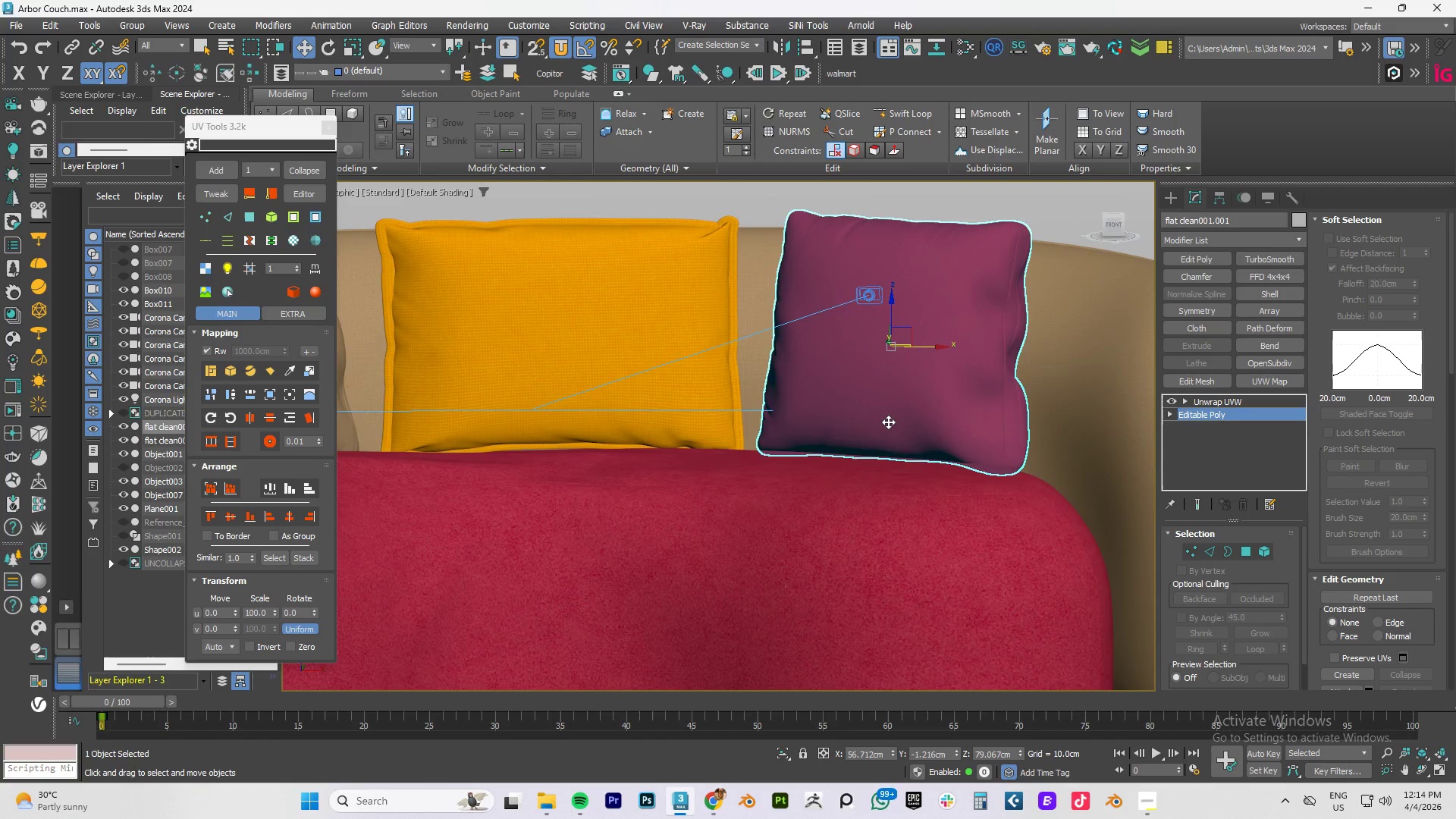 
type(fz)
 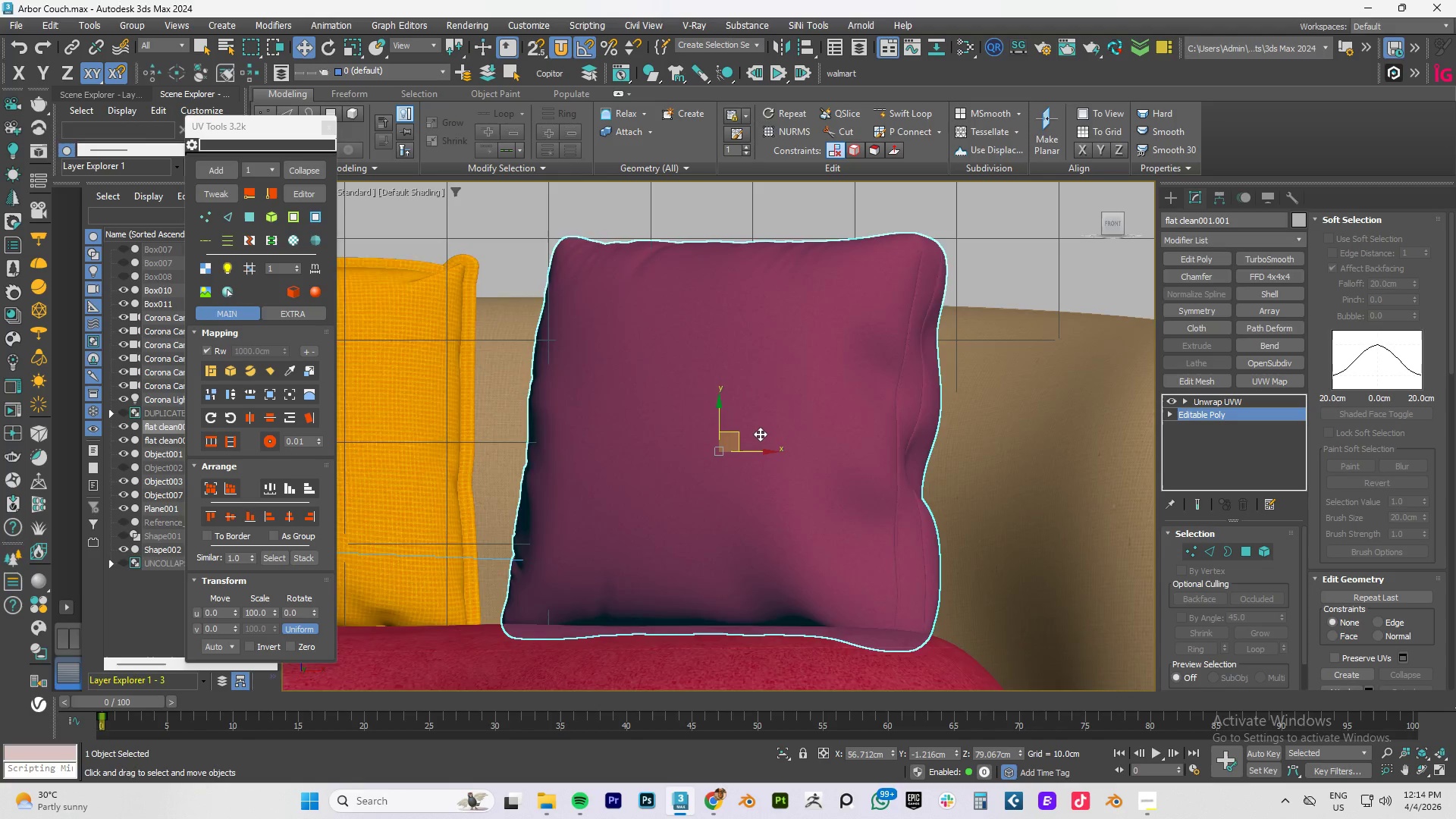 
scroll: coordinate [759, 434], scroll_direction: down, amount: 3.0
 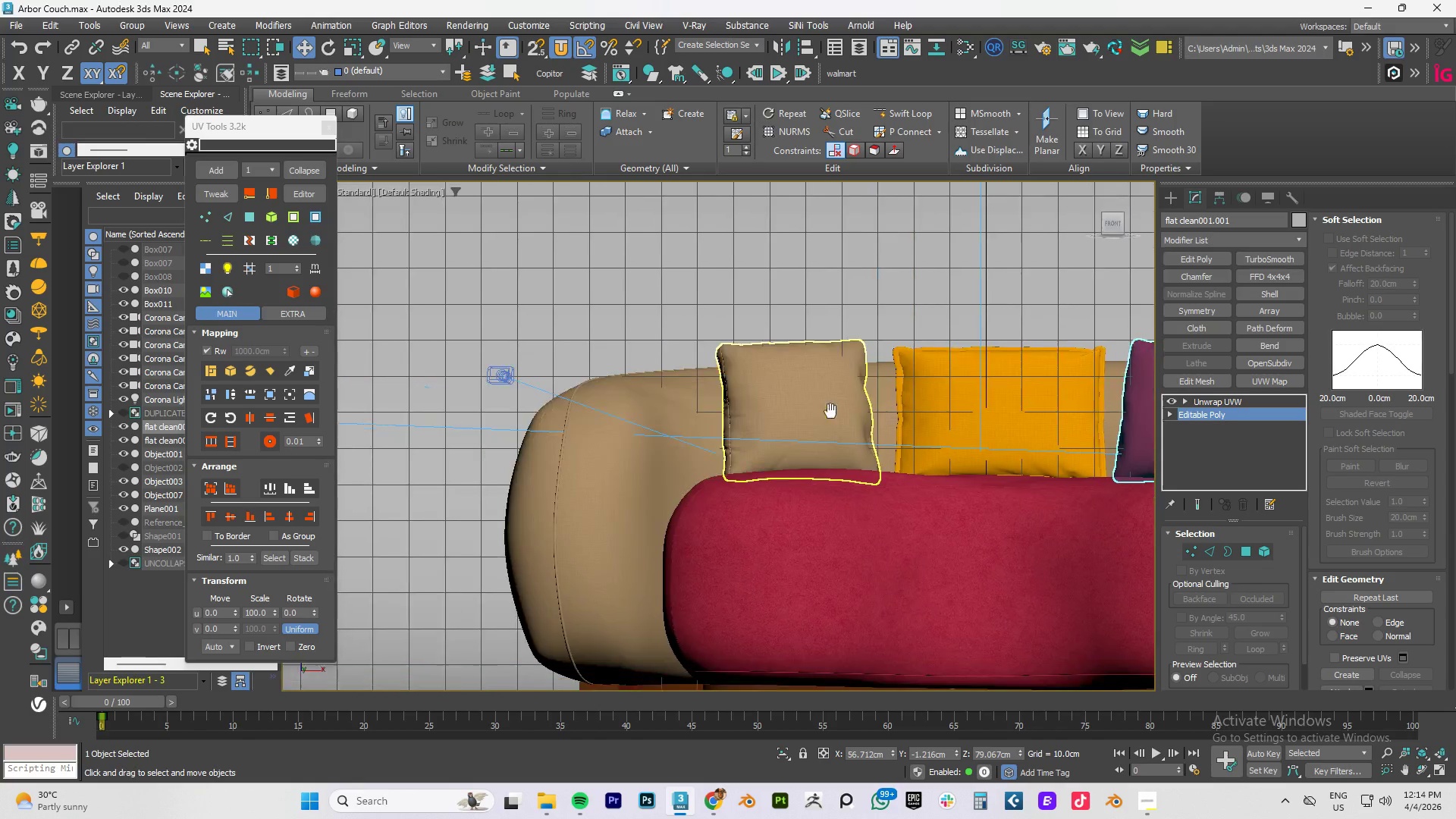 
scroll: coordinate [670, 460], scroll_direction: up, amount: 2.0
 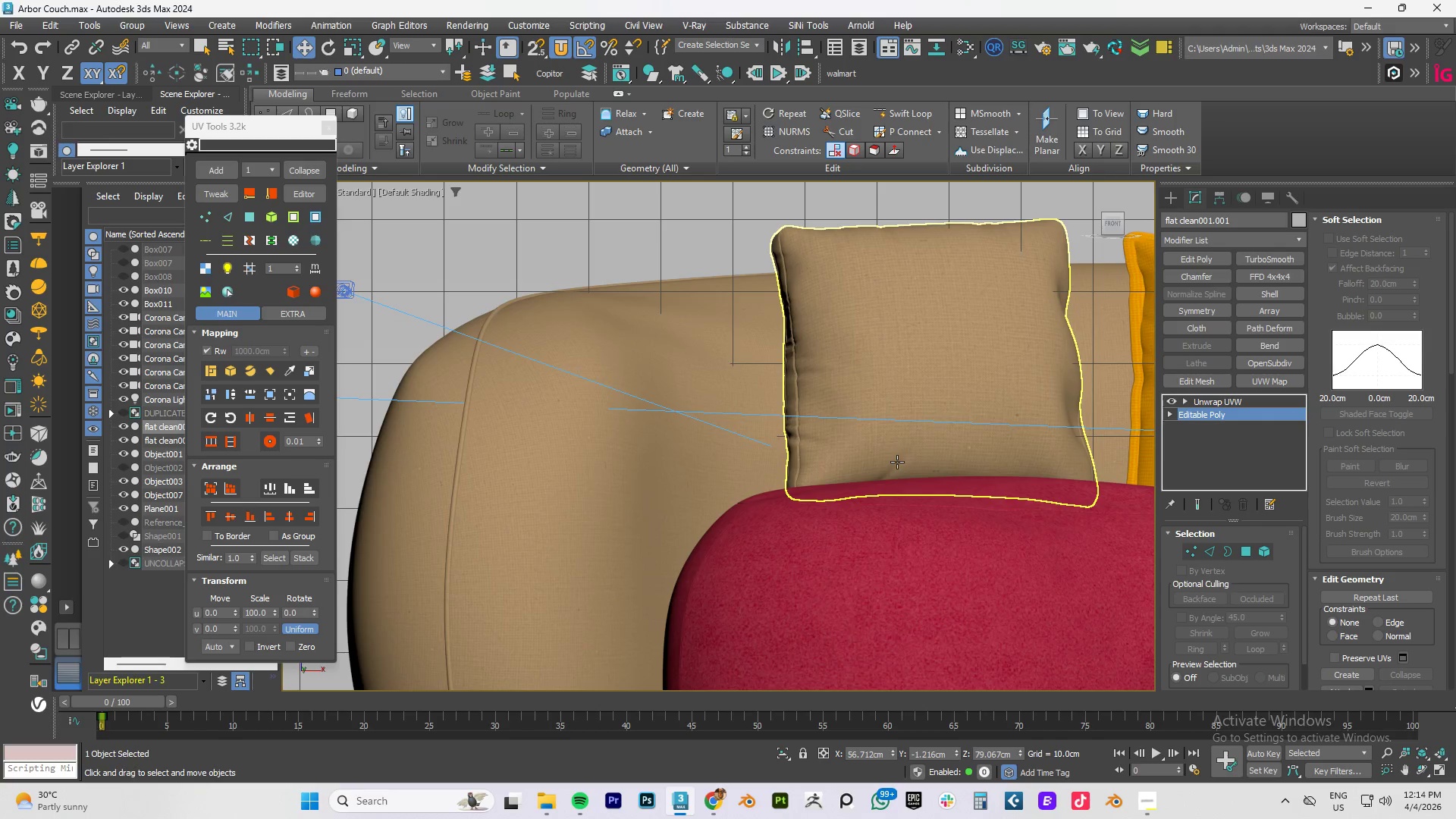 
hold_key(key=AltLeft, duration=0.64)
 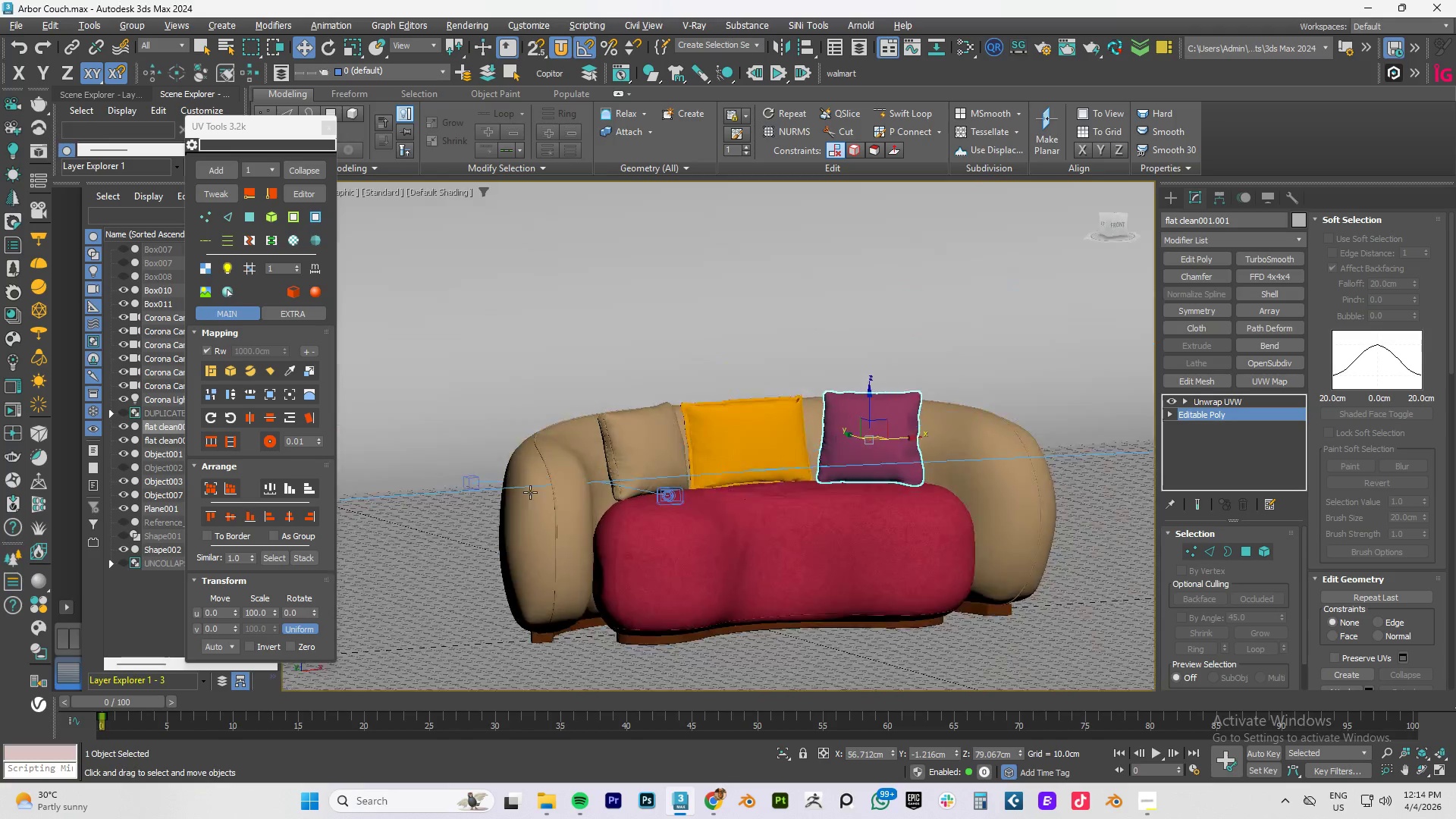 
scroll: coordinate [499, 468], scroll_direction: down, amount: 3.0
 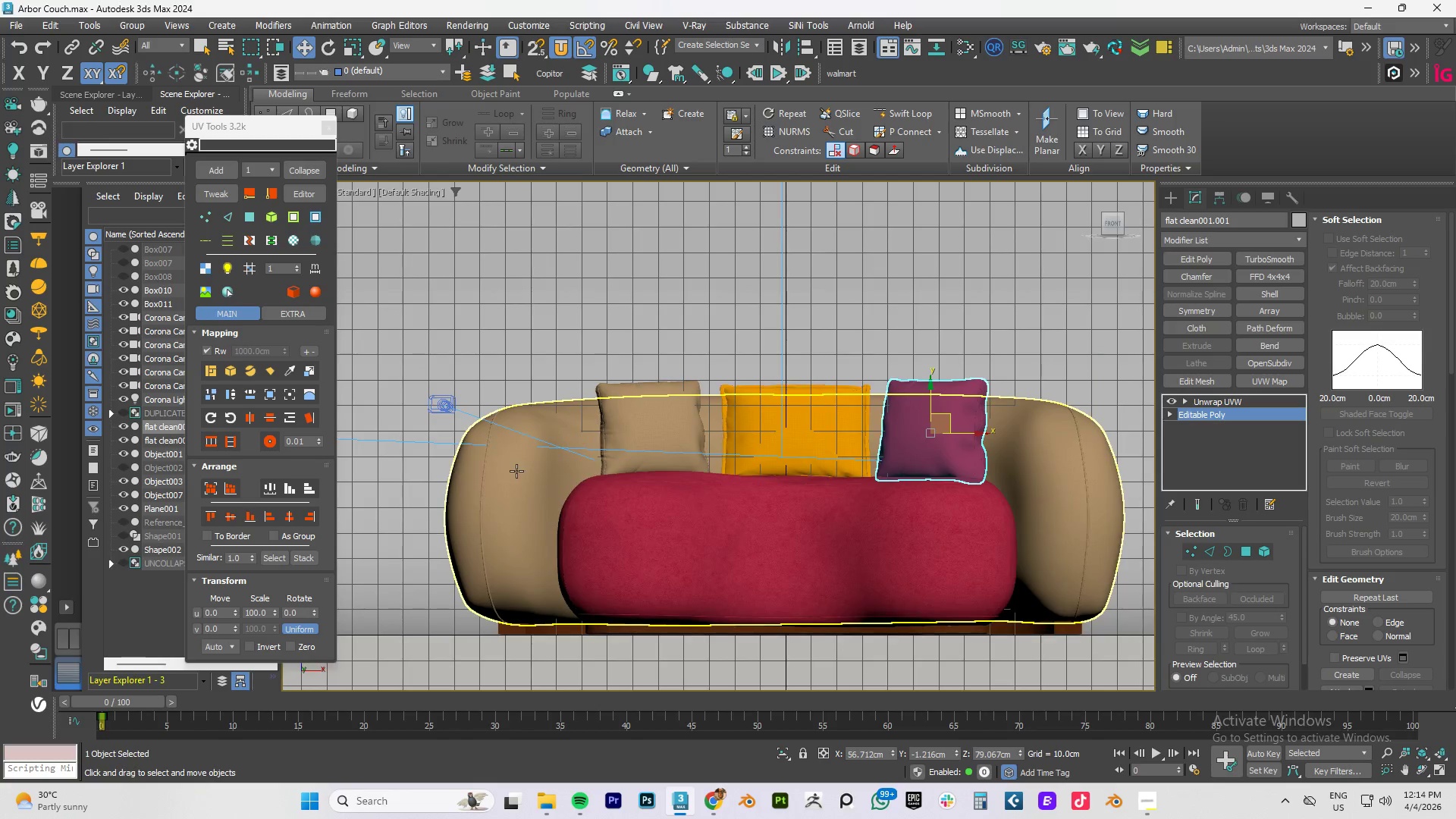 
hold_key(key=AltLeft, duration=0.7)
 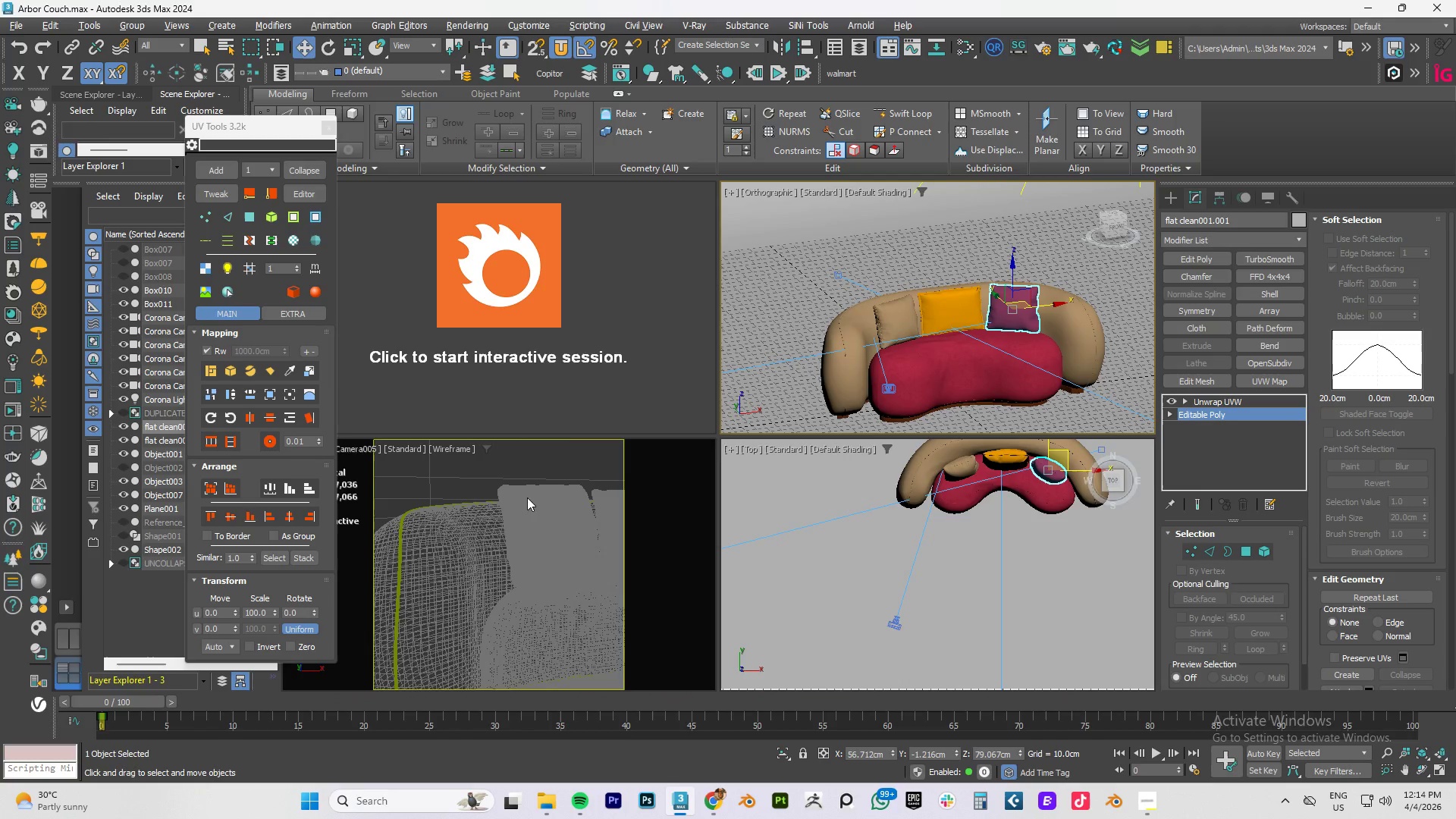 
key(Alt+AltLeft)
 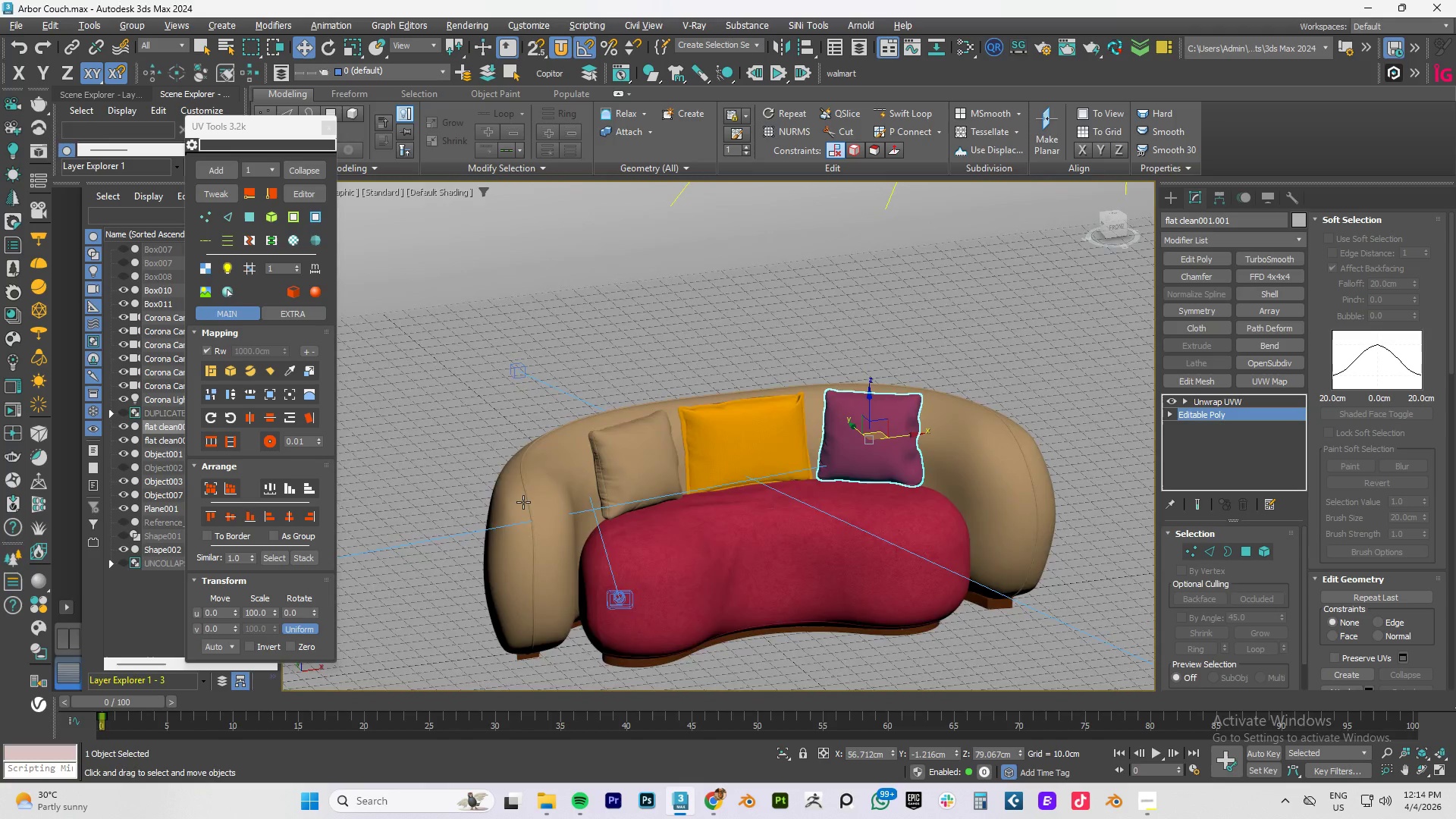 
scroll: coordinate [540, 472], scroll_direction: down, amount: 1.0
 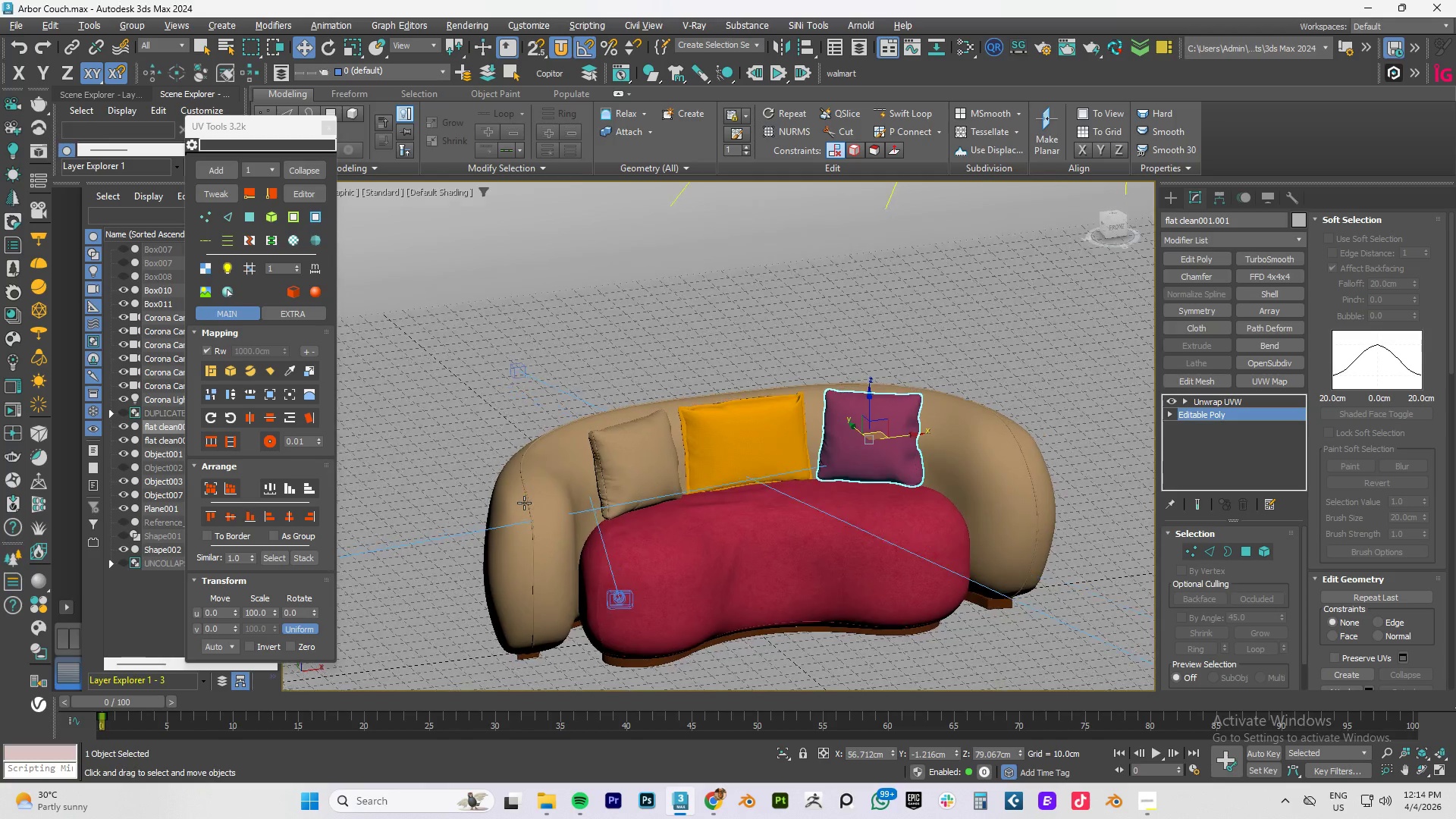 
key(Alt+W)
 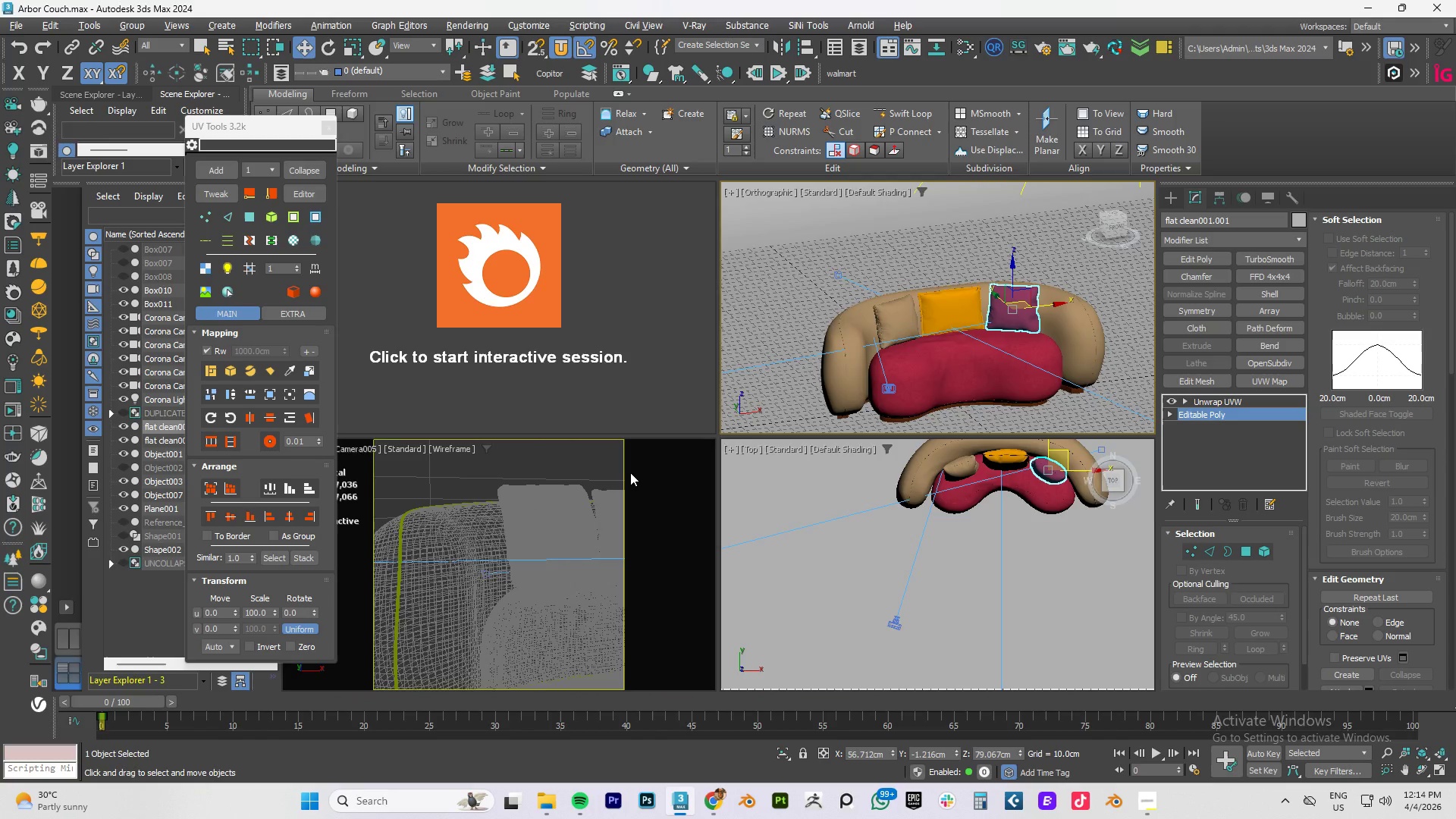 
scroll: coordinate [632, 472], scroll_direction: down, amount: 3.0
 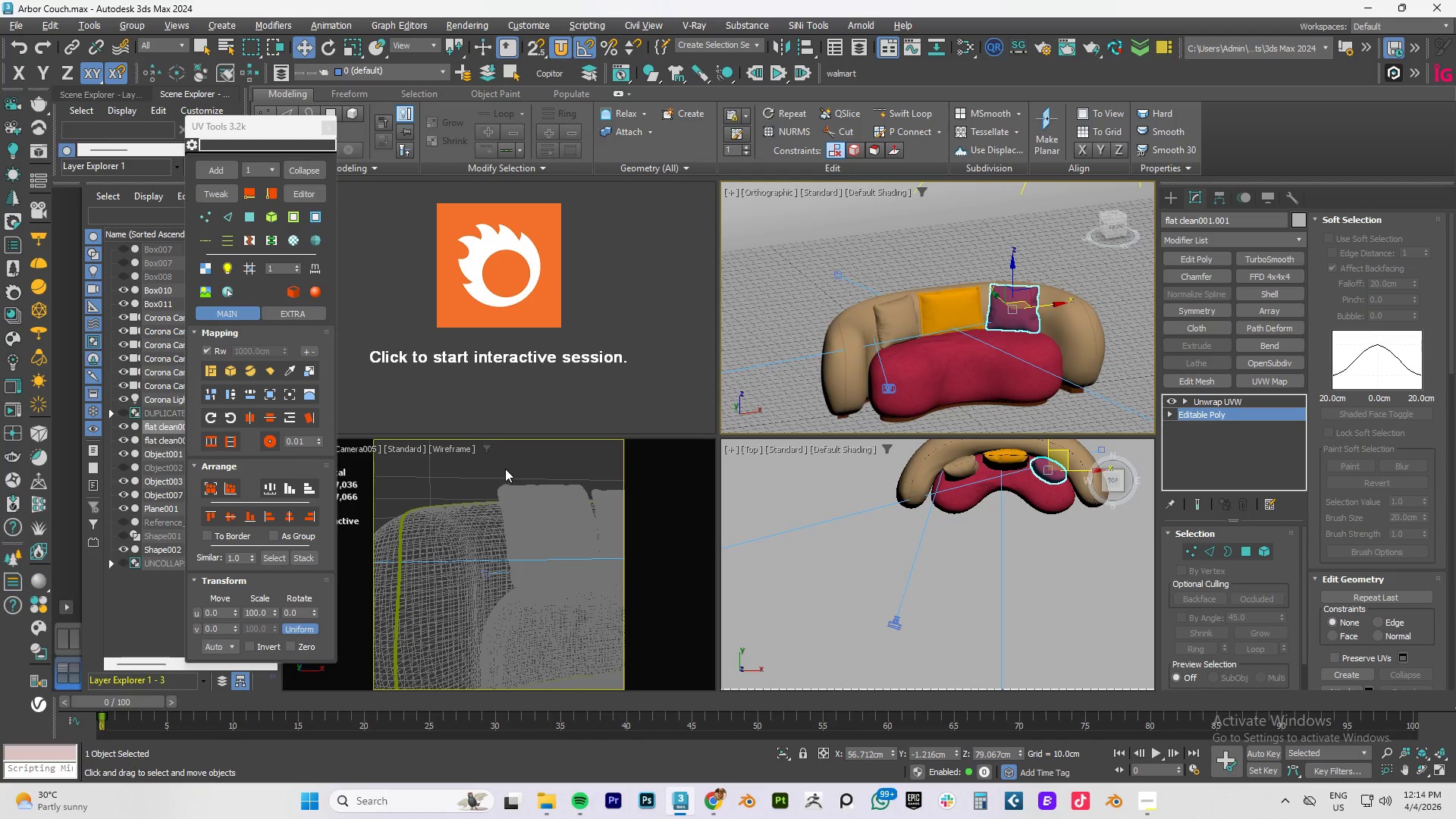 
key(F3)
 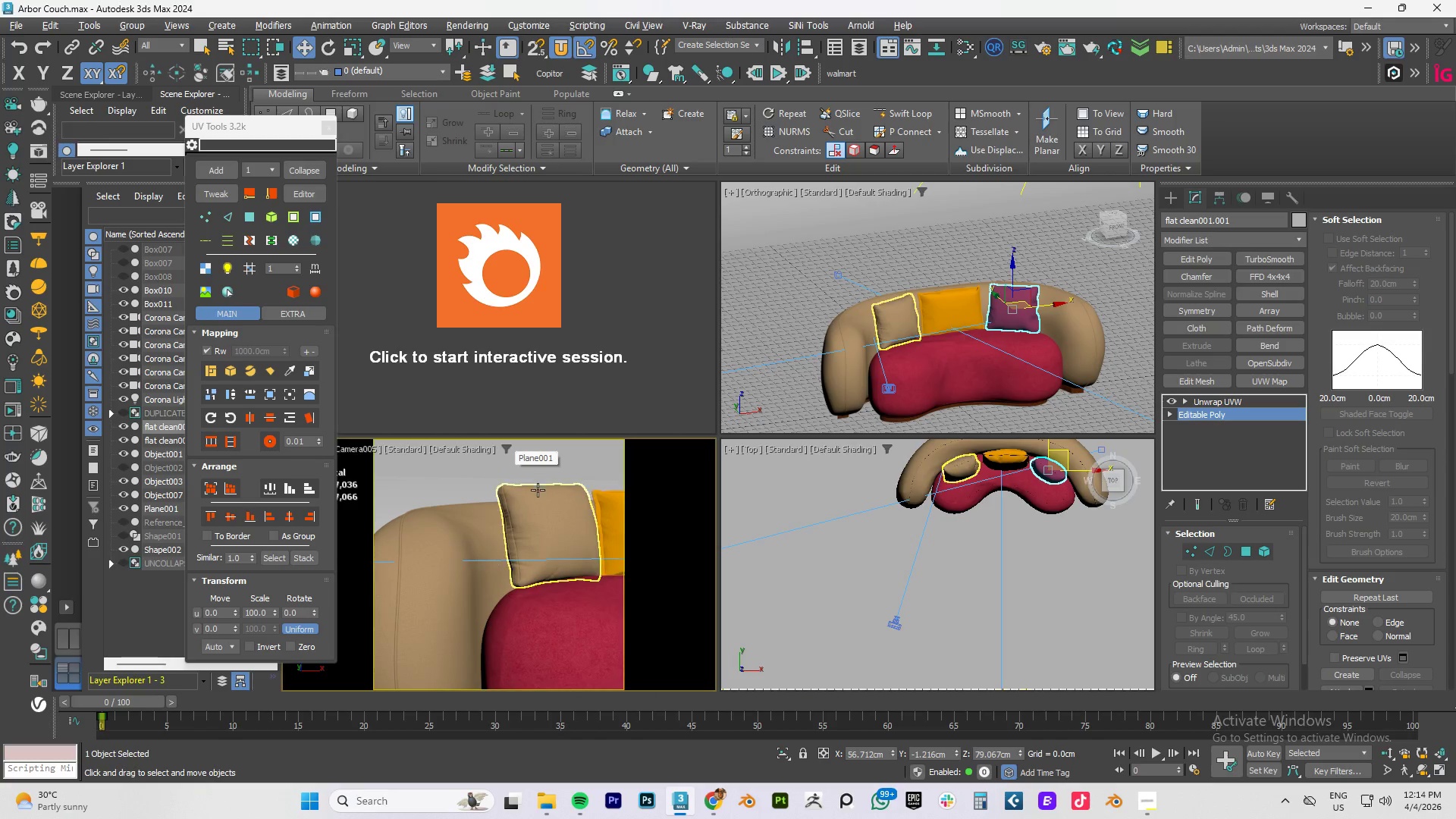 
key(F4)
 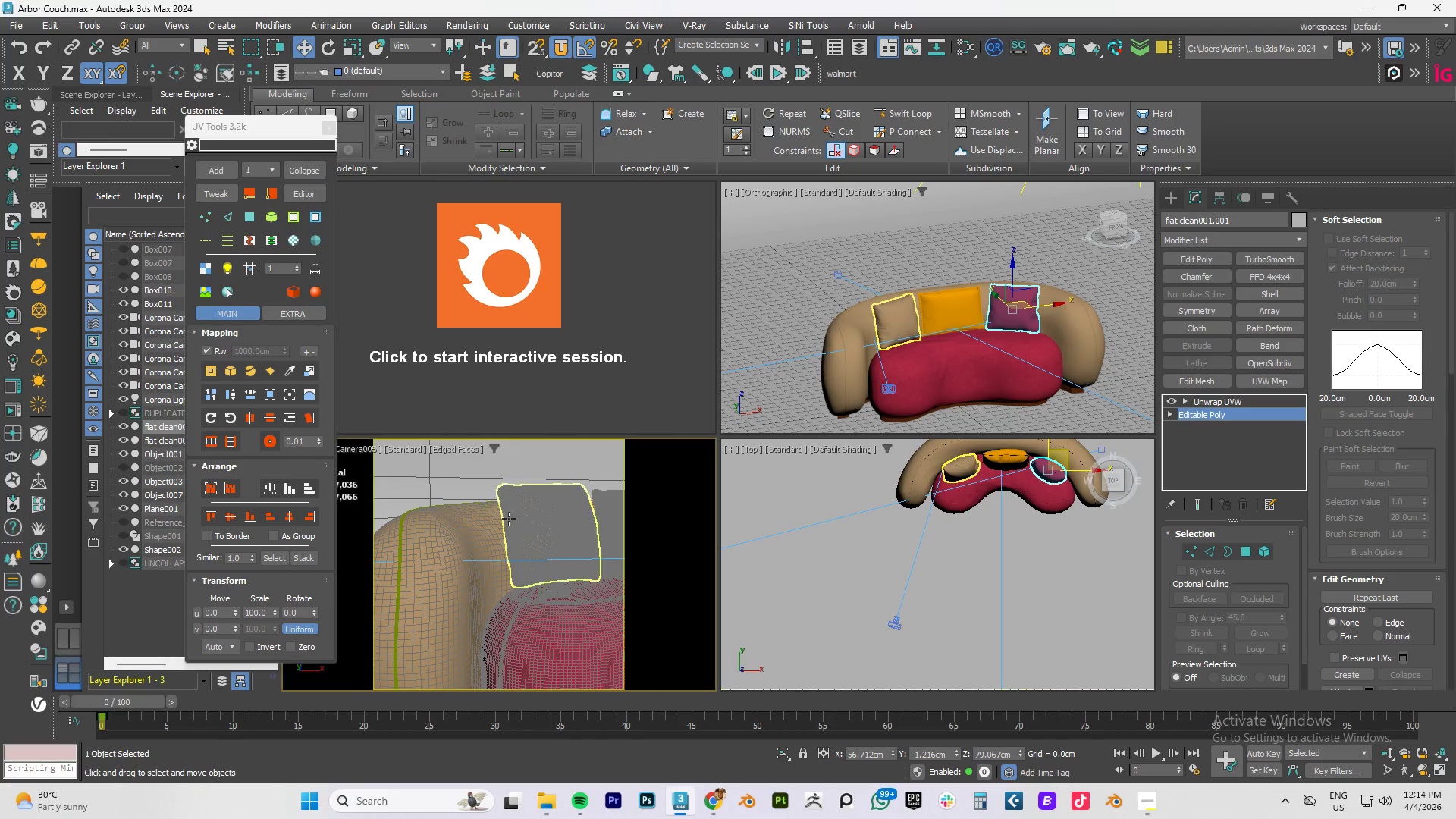 
key(F4)
 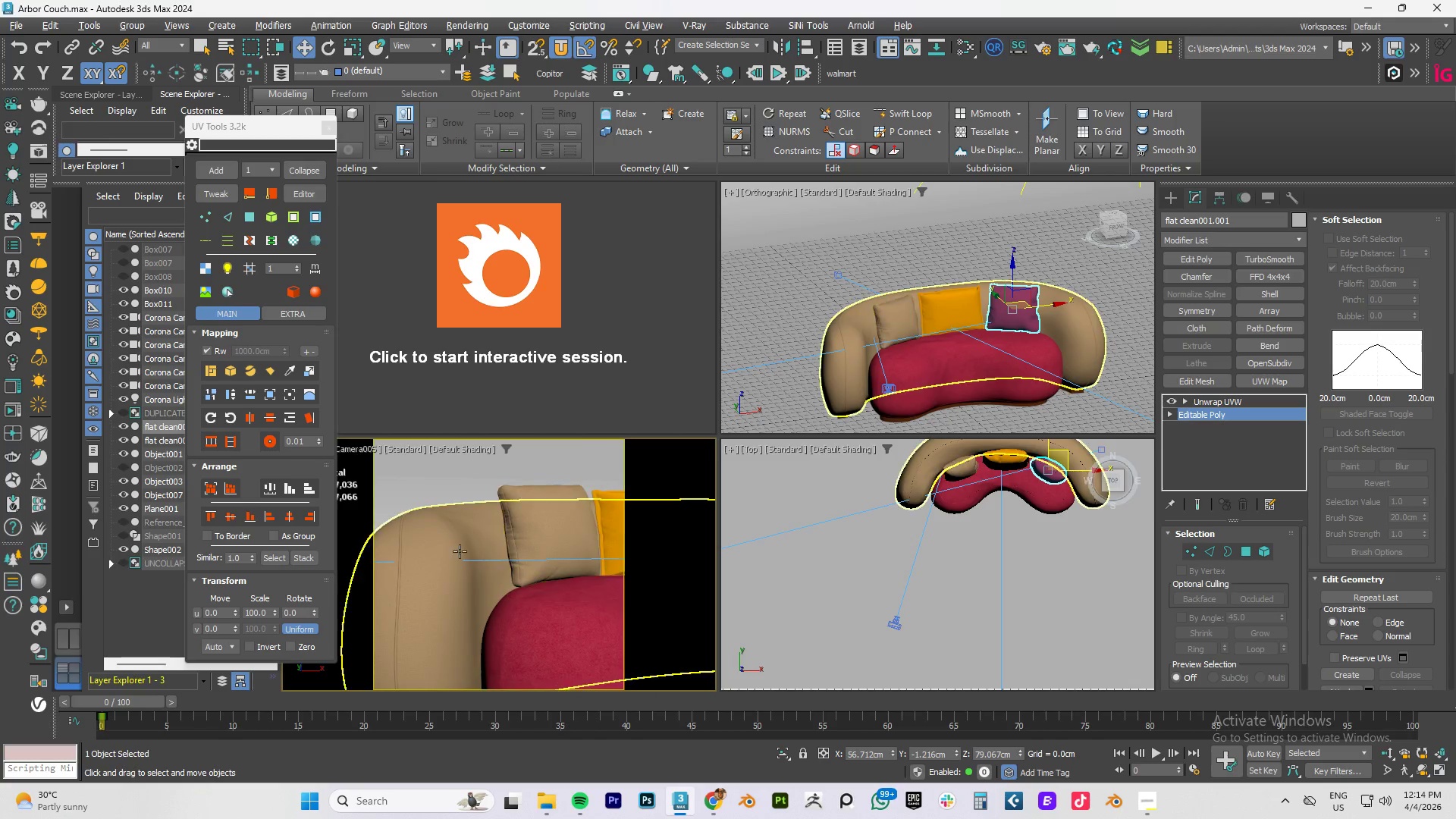 
scroll: coordinate [408, 565], scroll_direction: up, amount: 3.0
 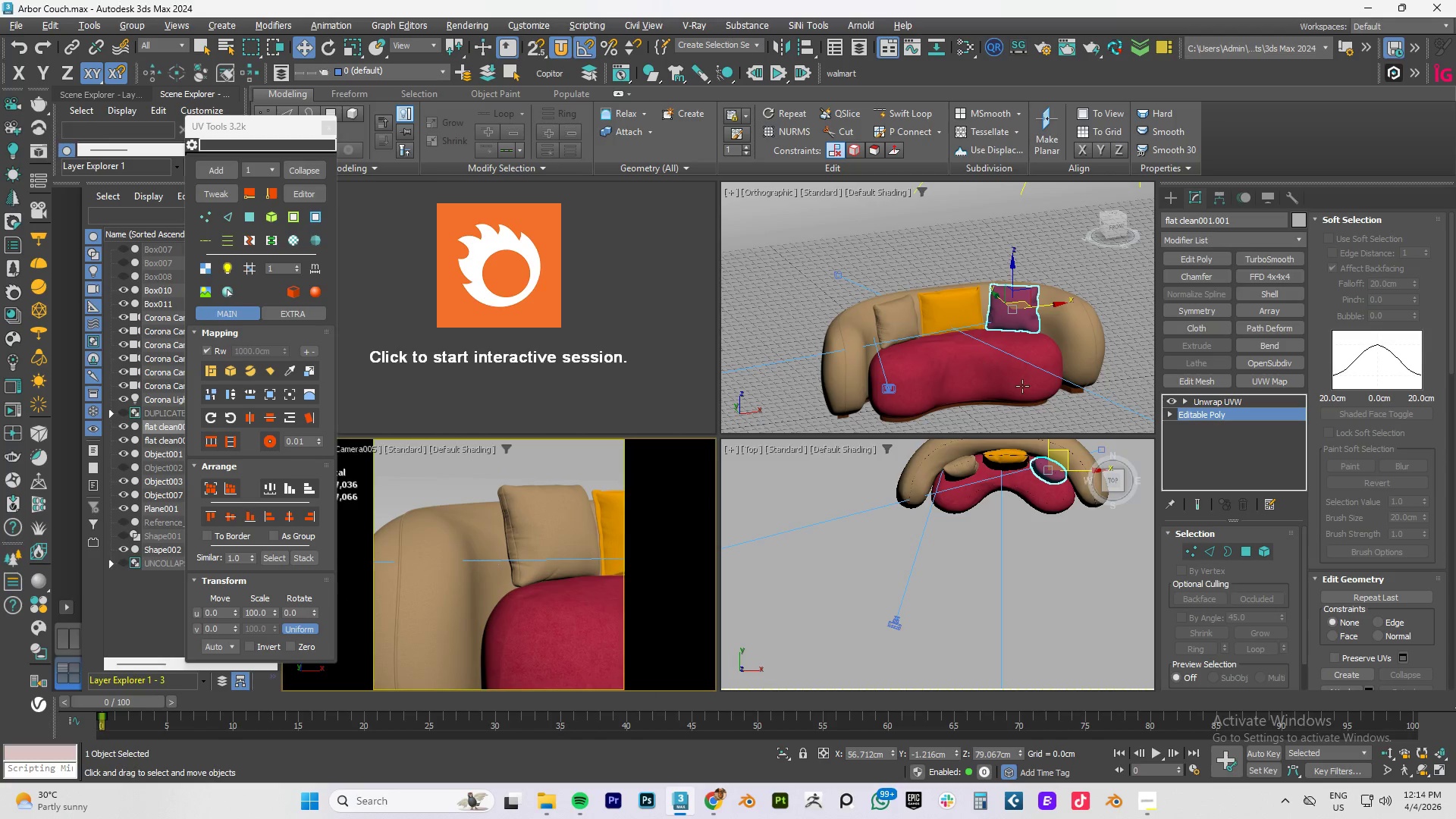 
scroll: coordinate [946, 338], scroll_direction: none, amount: 0.0
 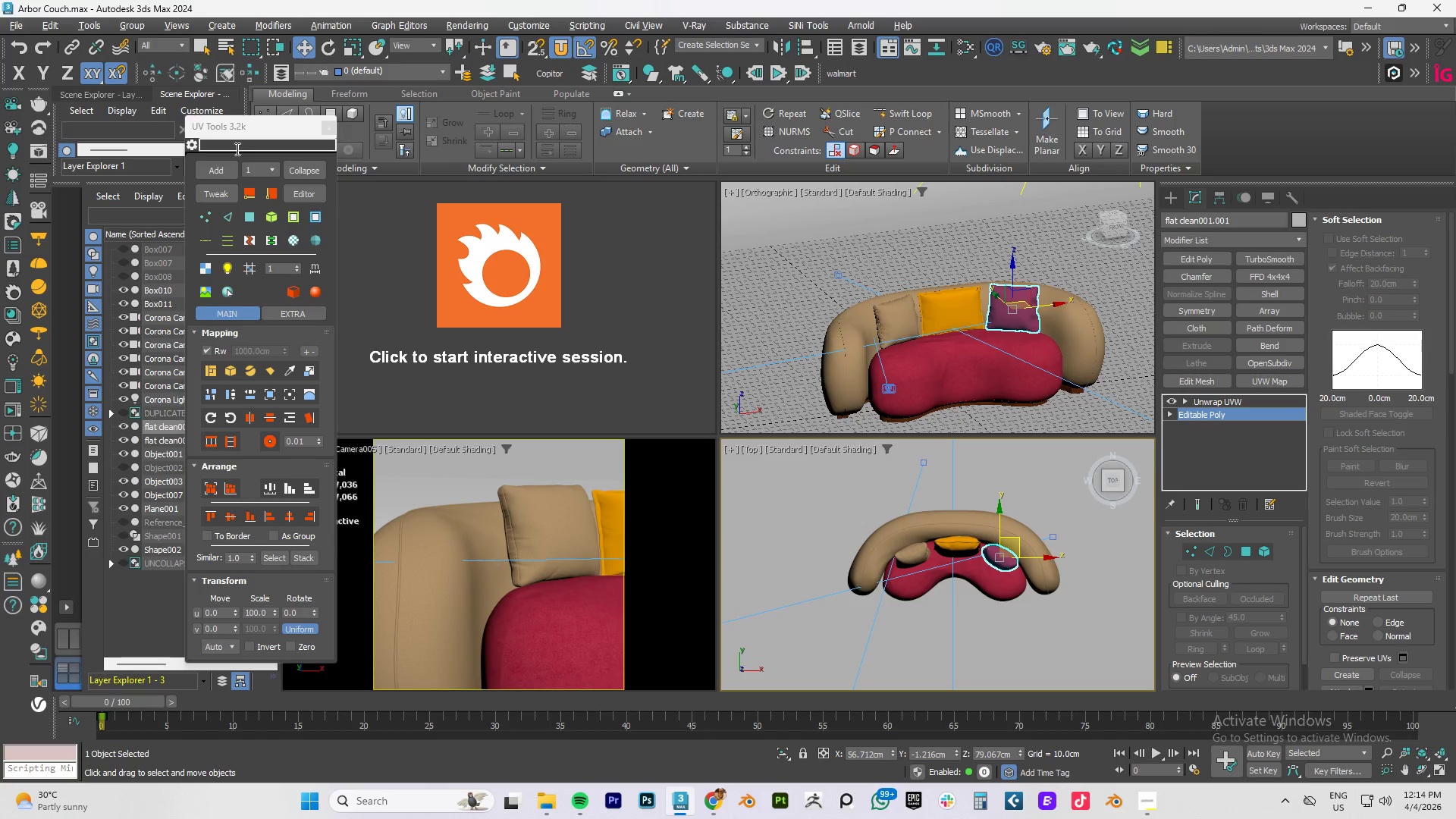 
left_click([329, 127])
 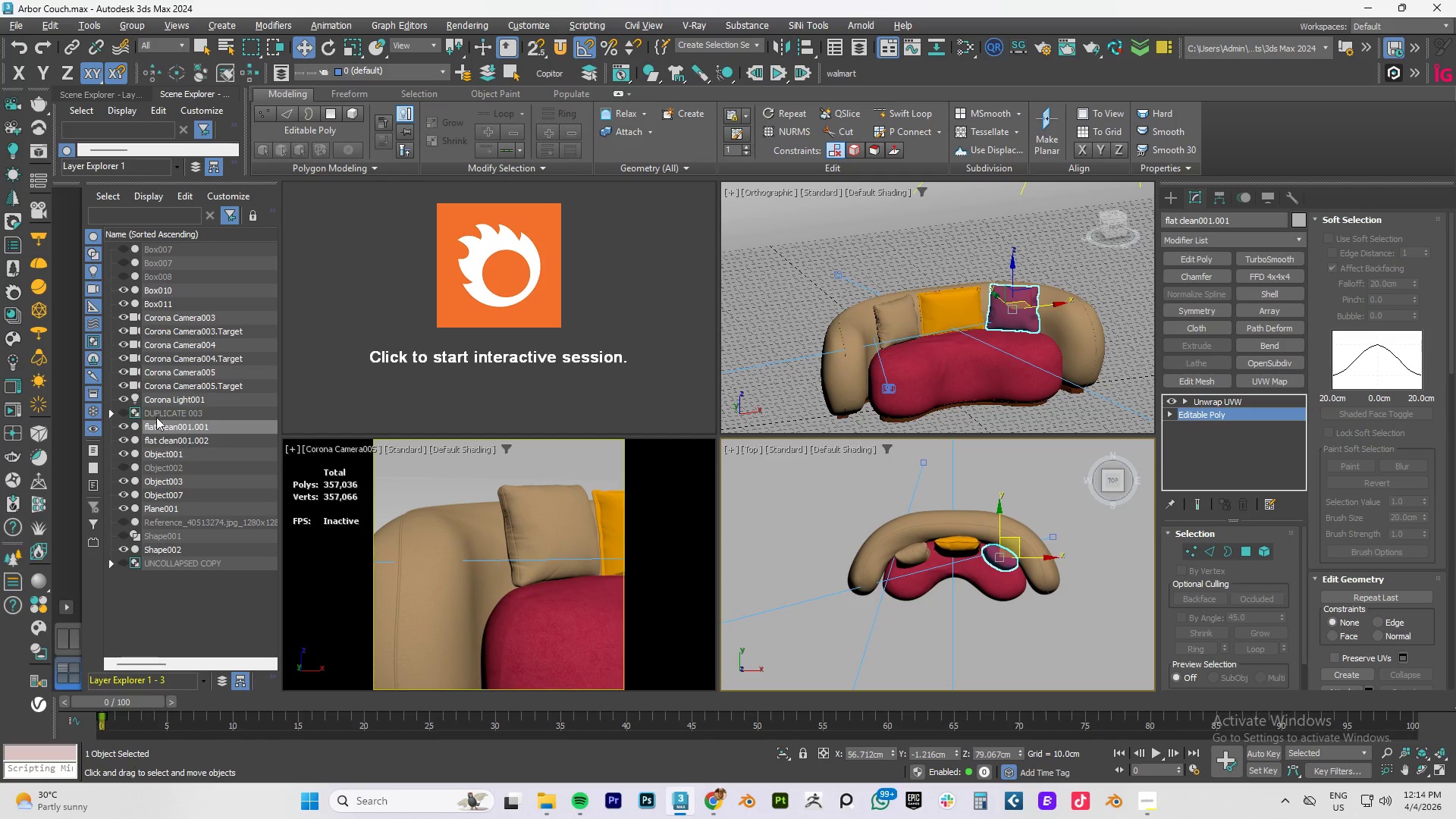 
left_click([122, 428])
 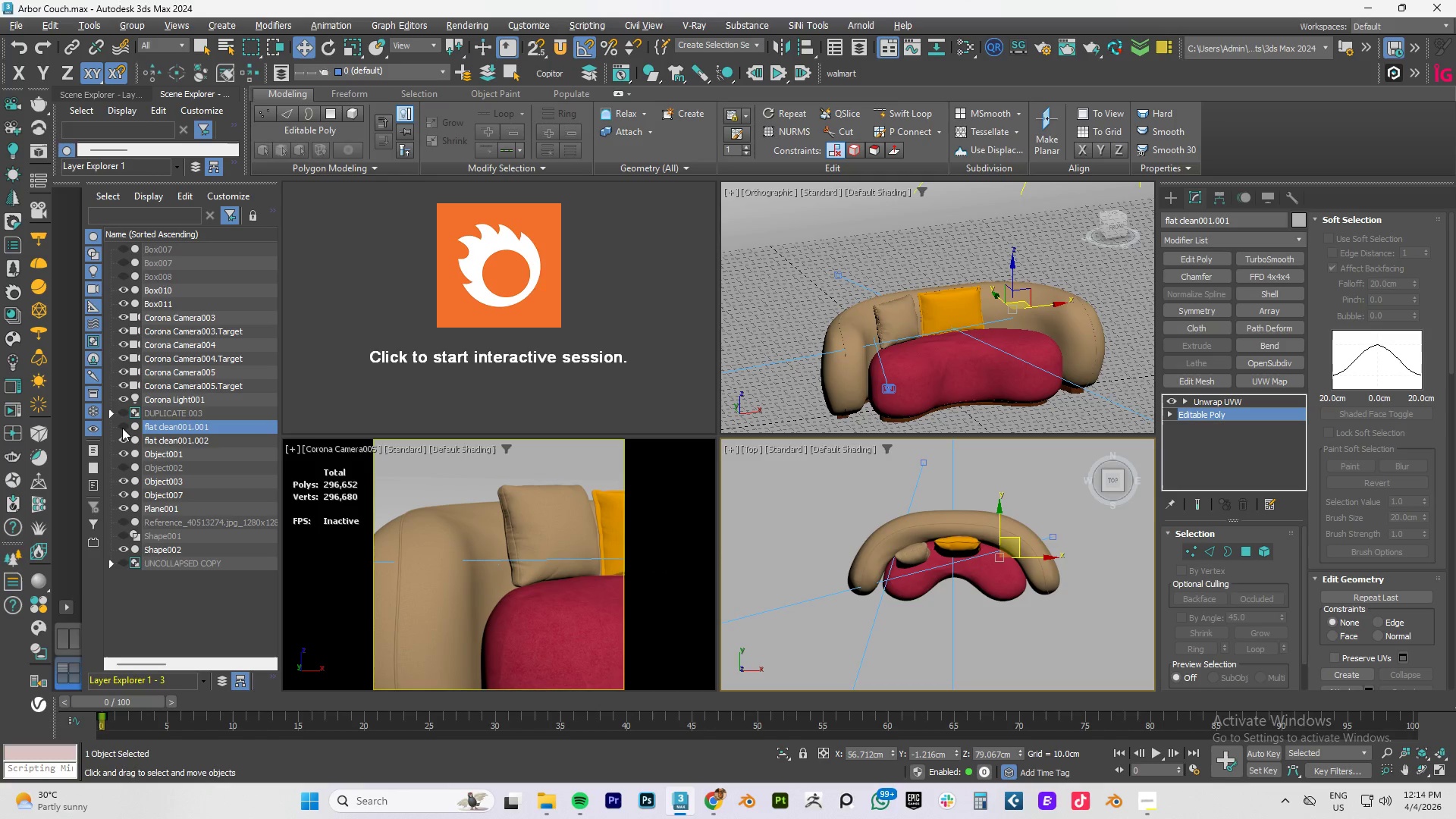 
left_click([122, 428])
 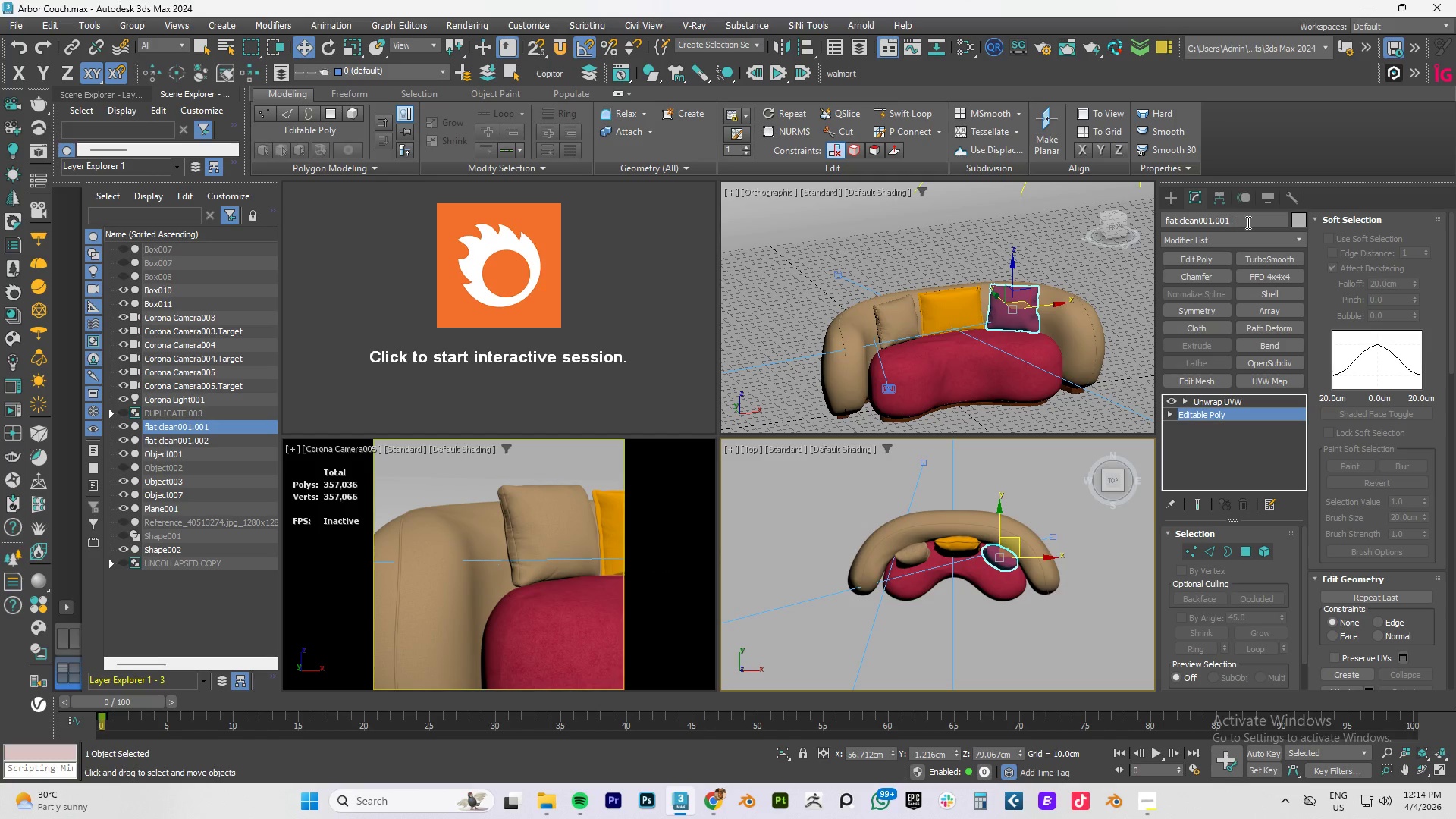 
wait(5.58)
 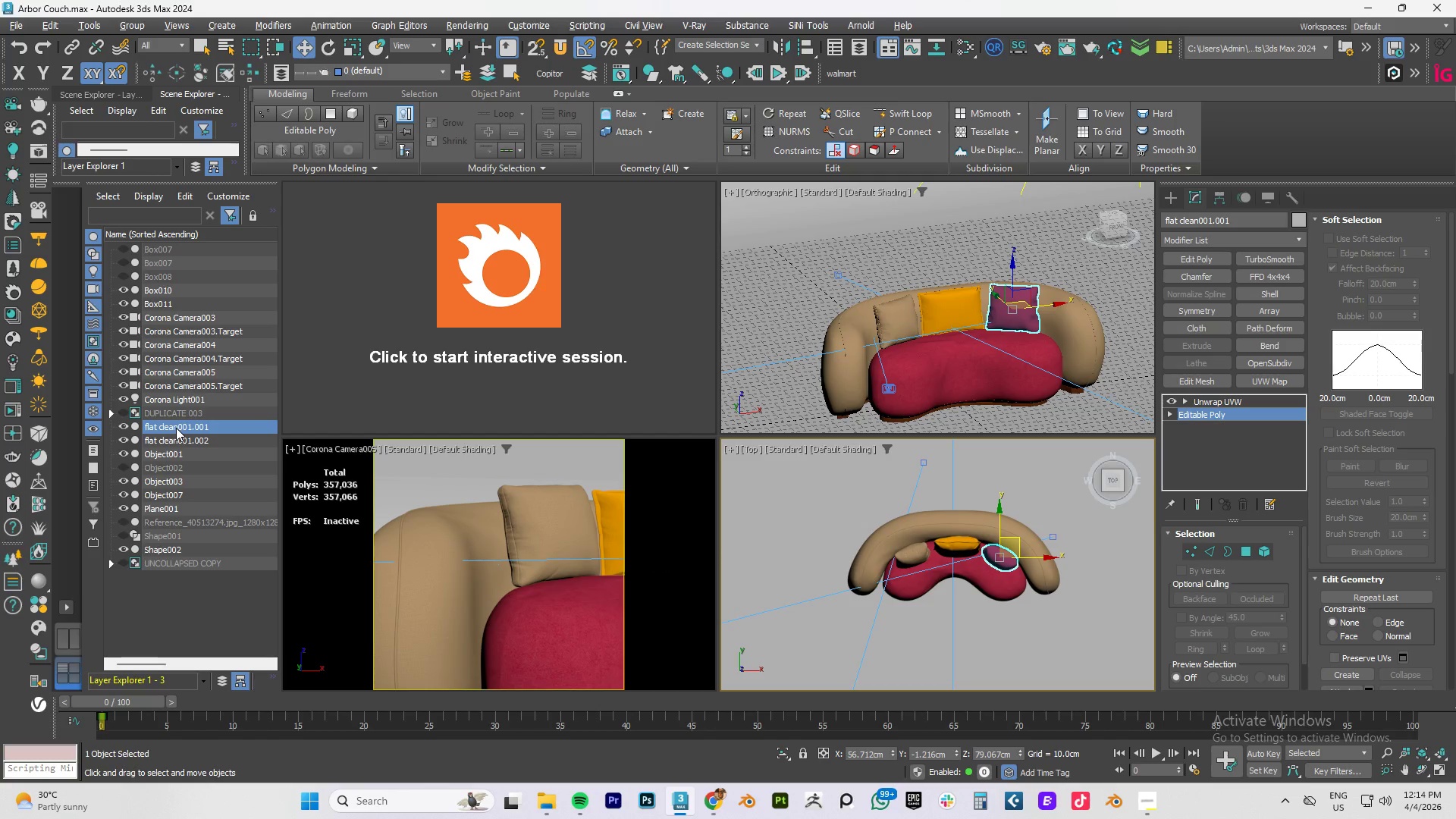 
left_click([400, 603])
 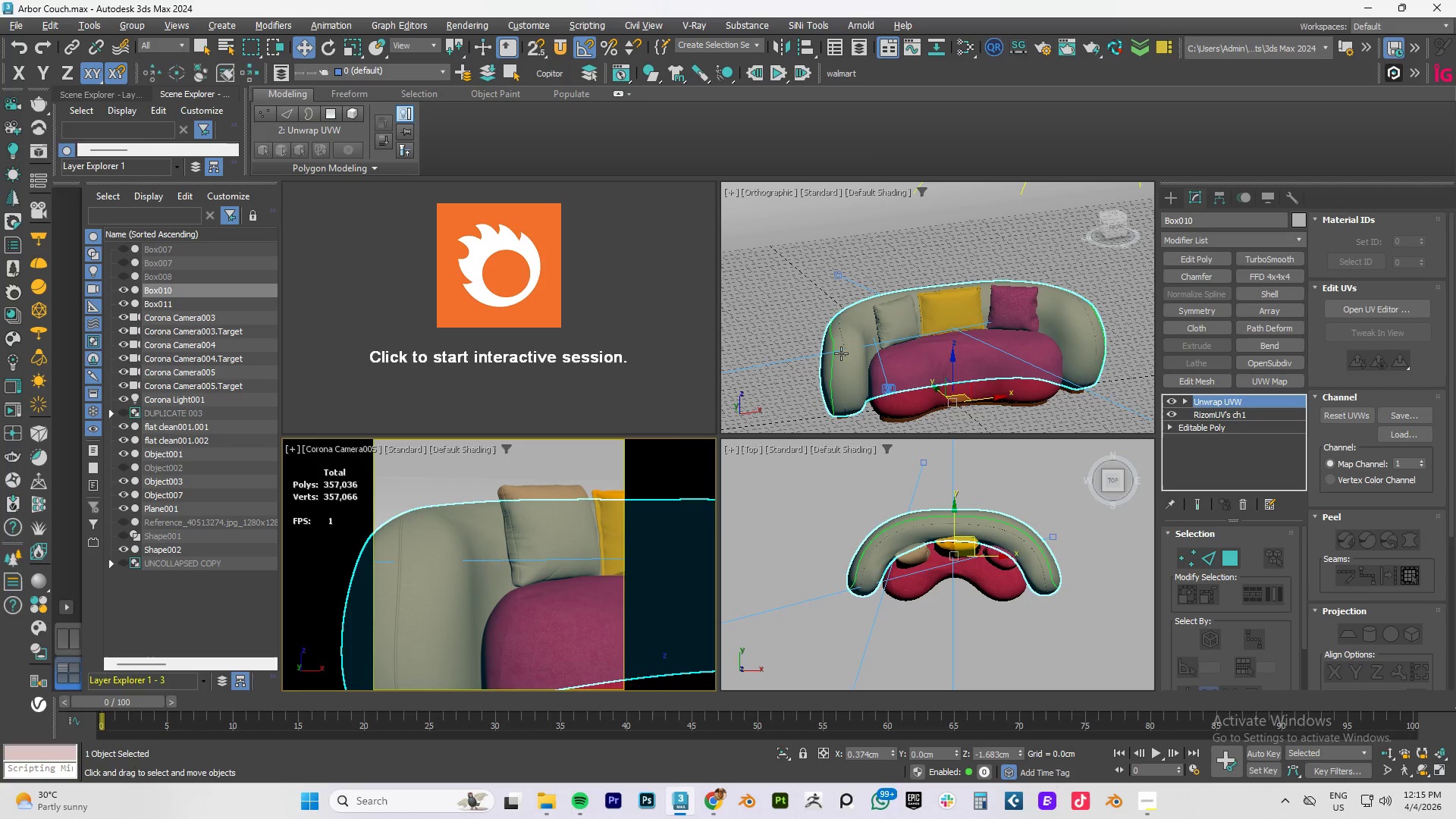 
scroll: coordinate [843, 352], scroll_direction: up, amount: 4.0
 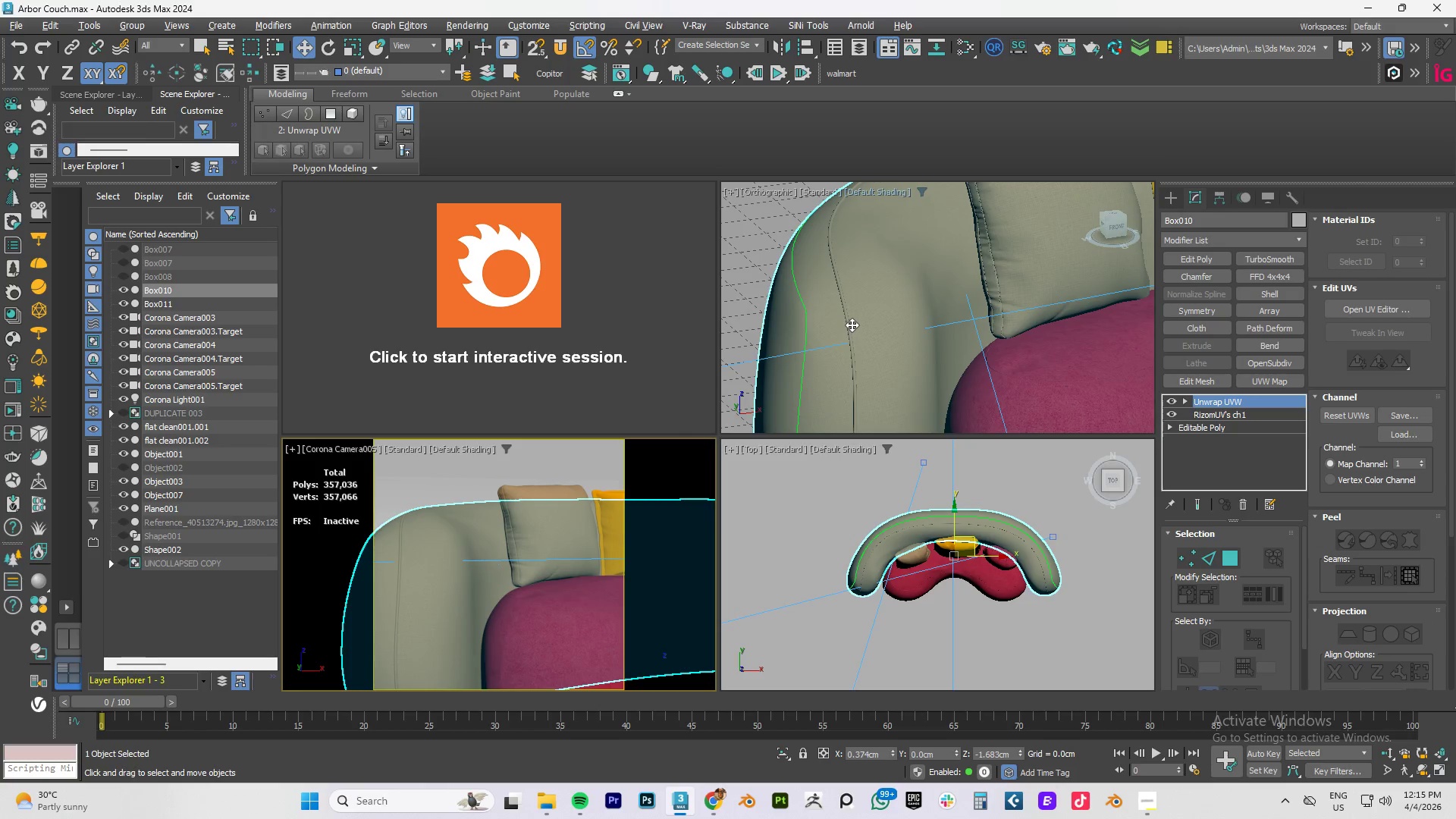 
left_click([852, 325])
 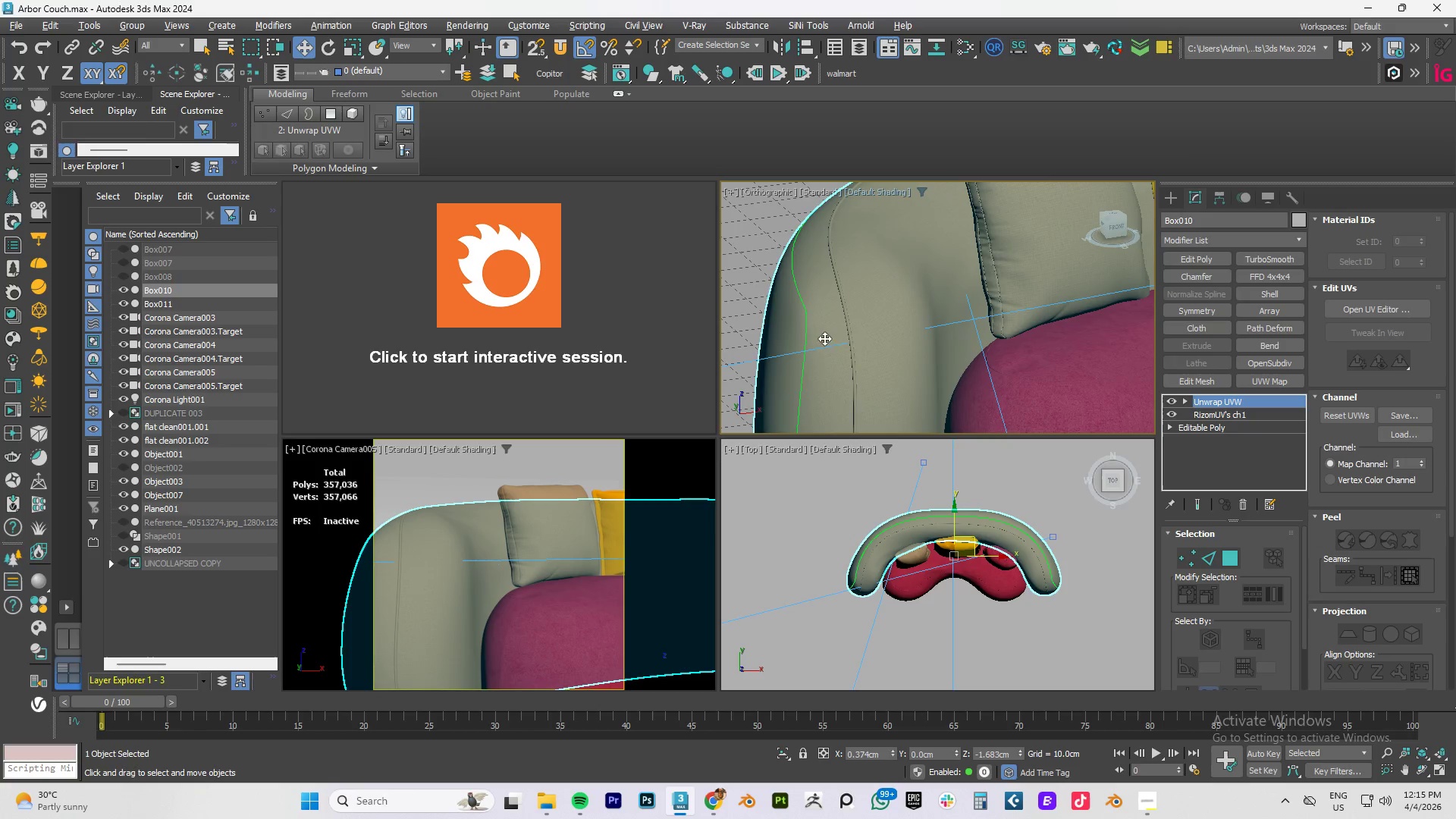 
left_click([817, 337])
 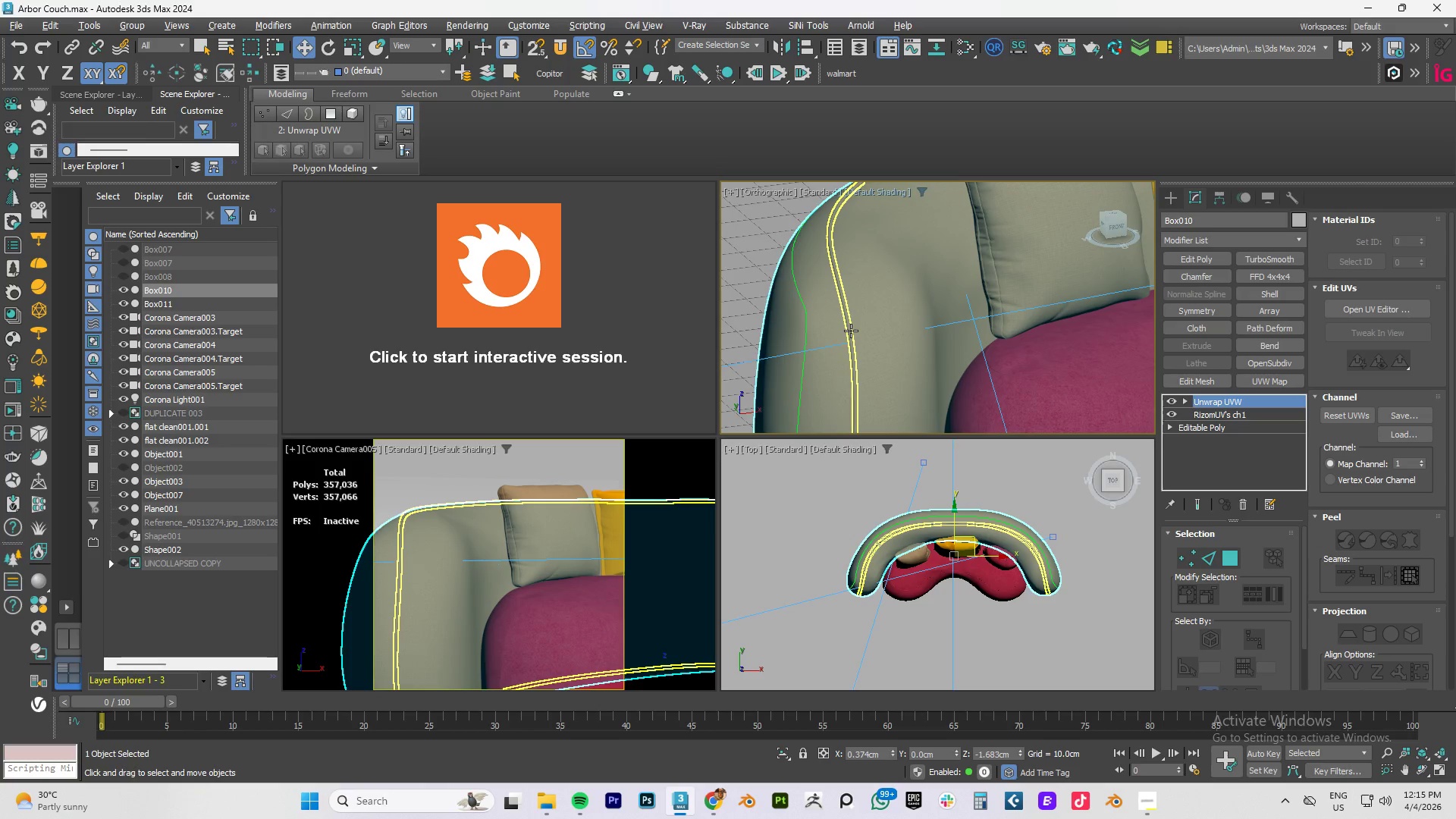 
left_click([851, 331])
 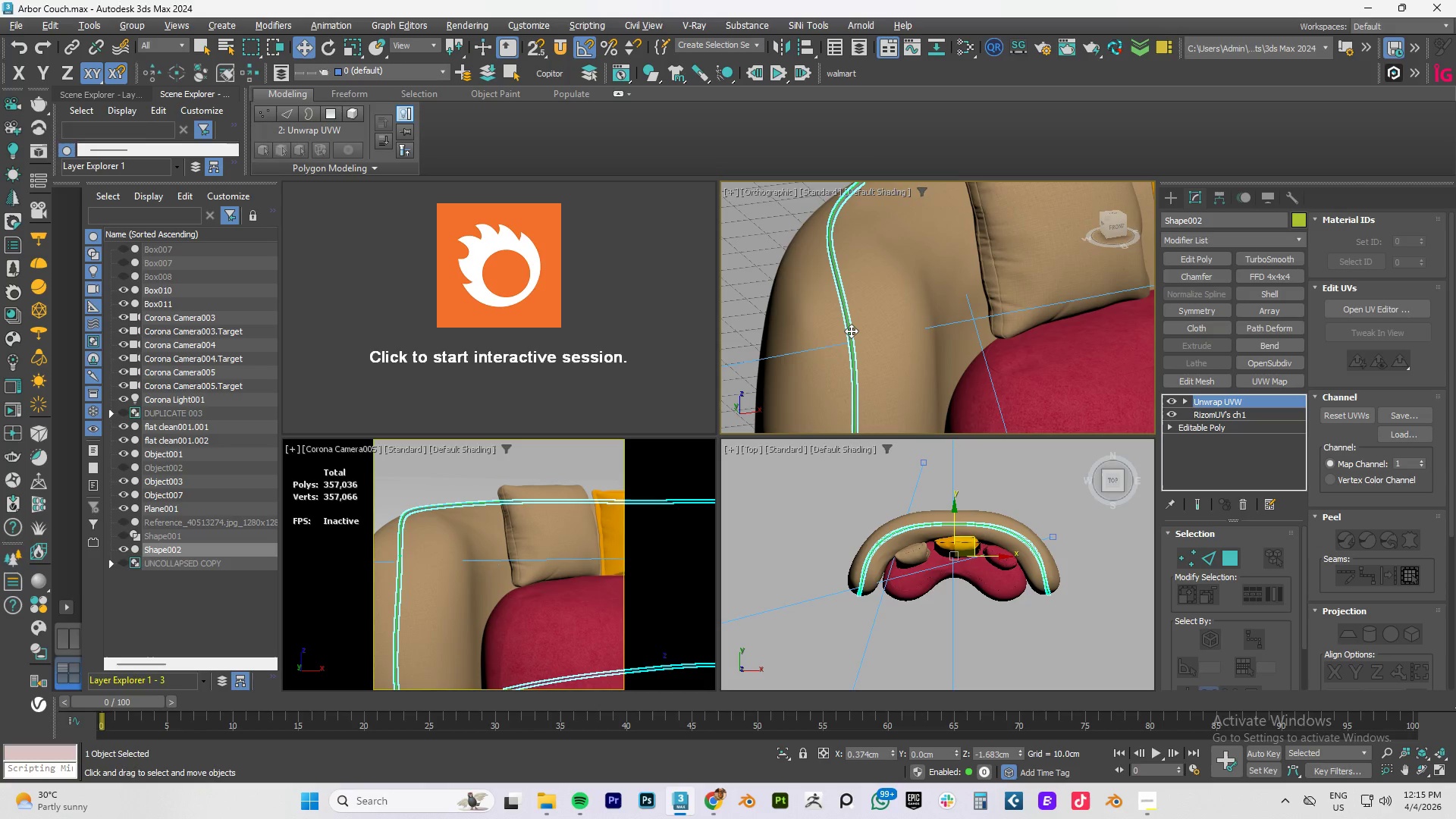 
right_click([851, 331])
 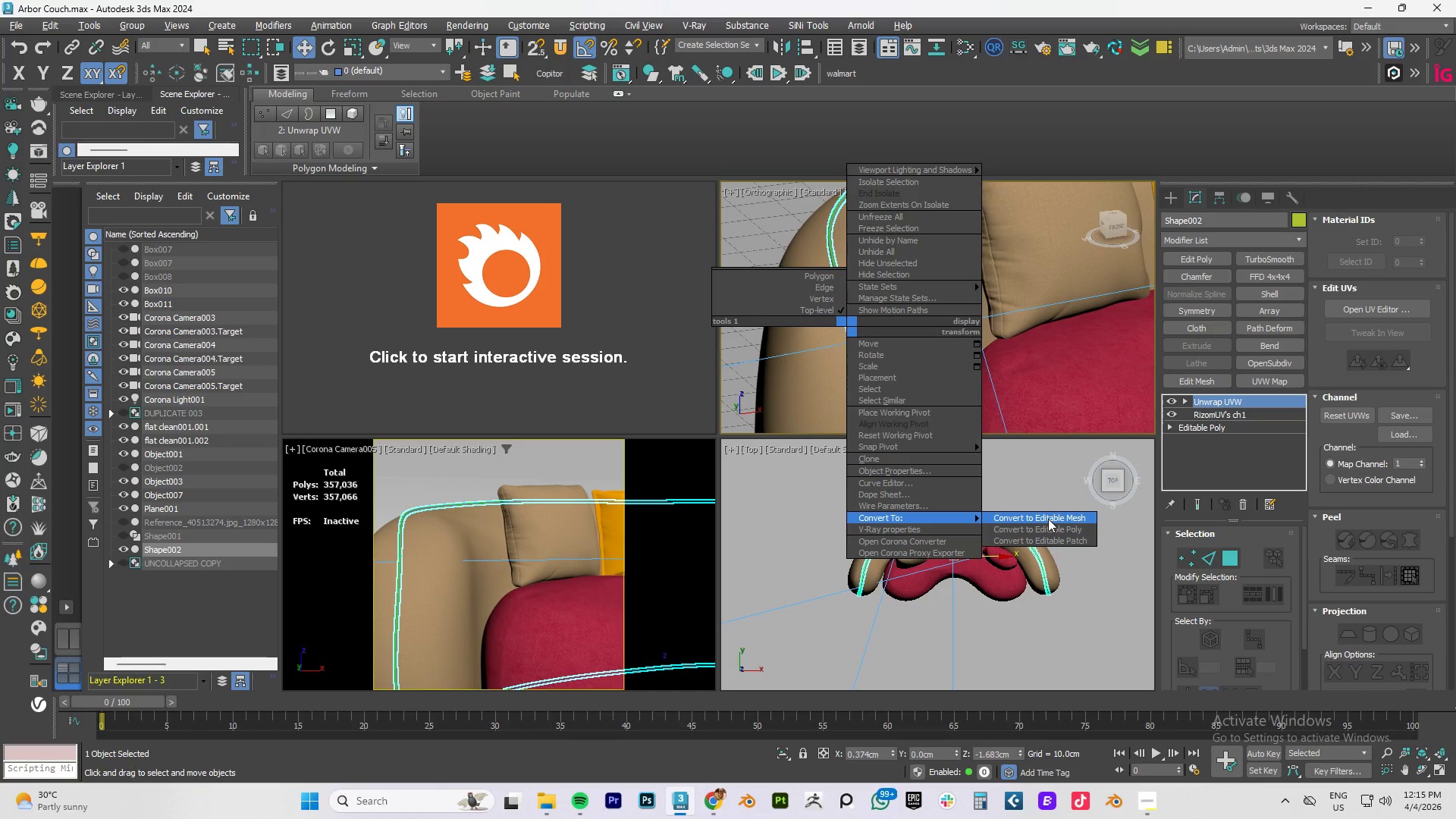 
left_click([1041, 526])
 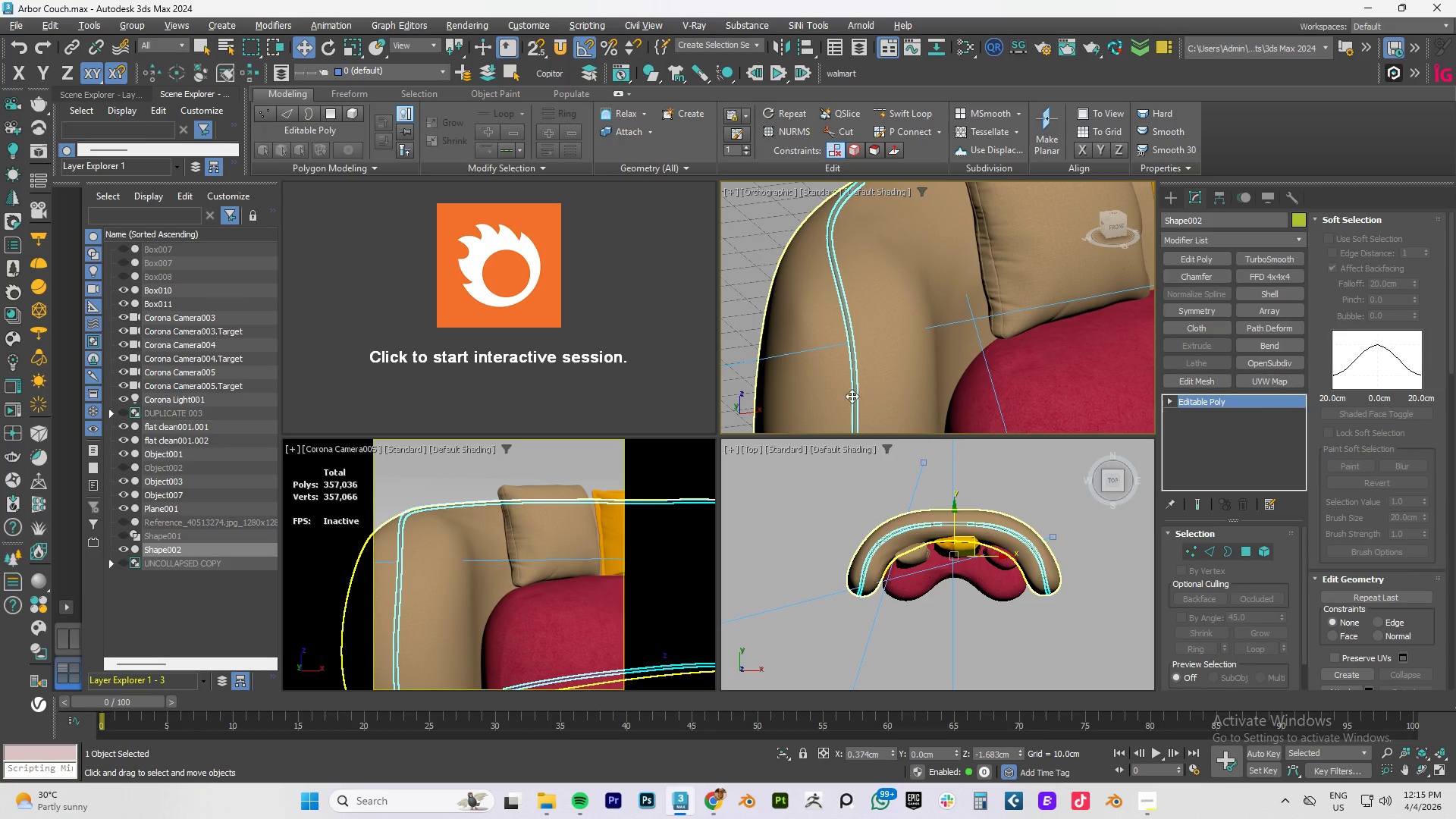 
left_click([824, 390])
 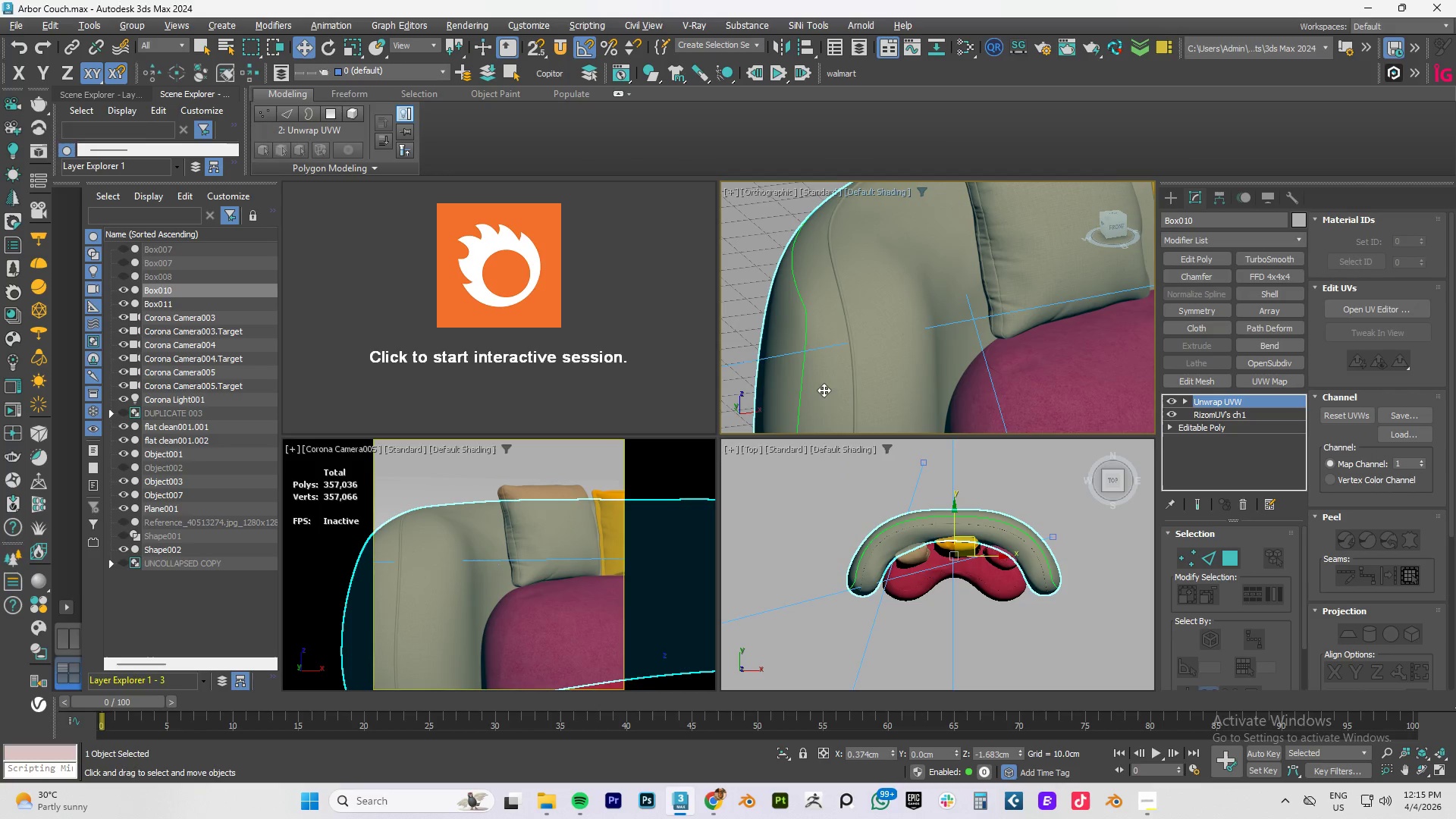 
right_click([824, 390])
 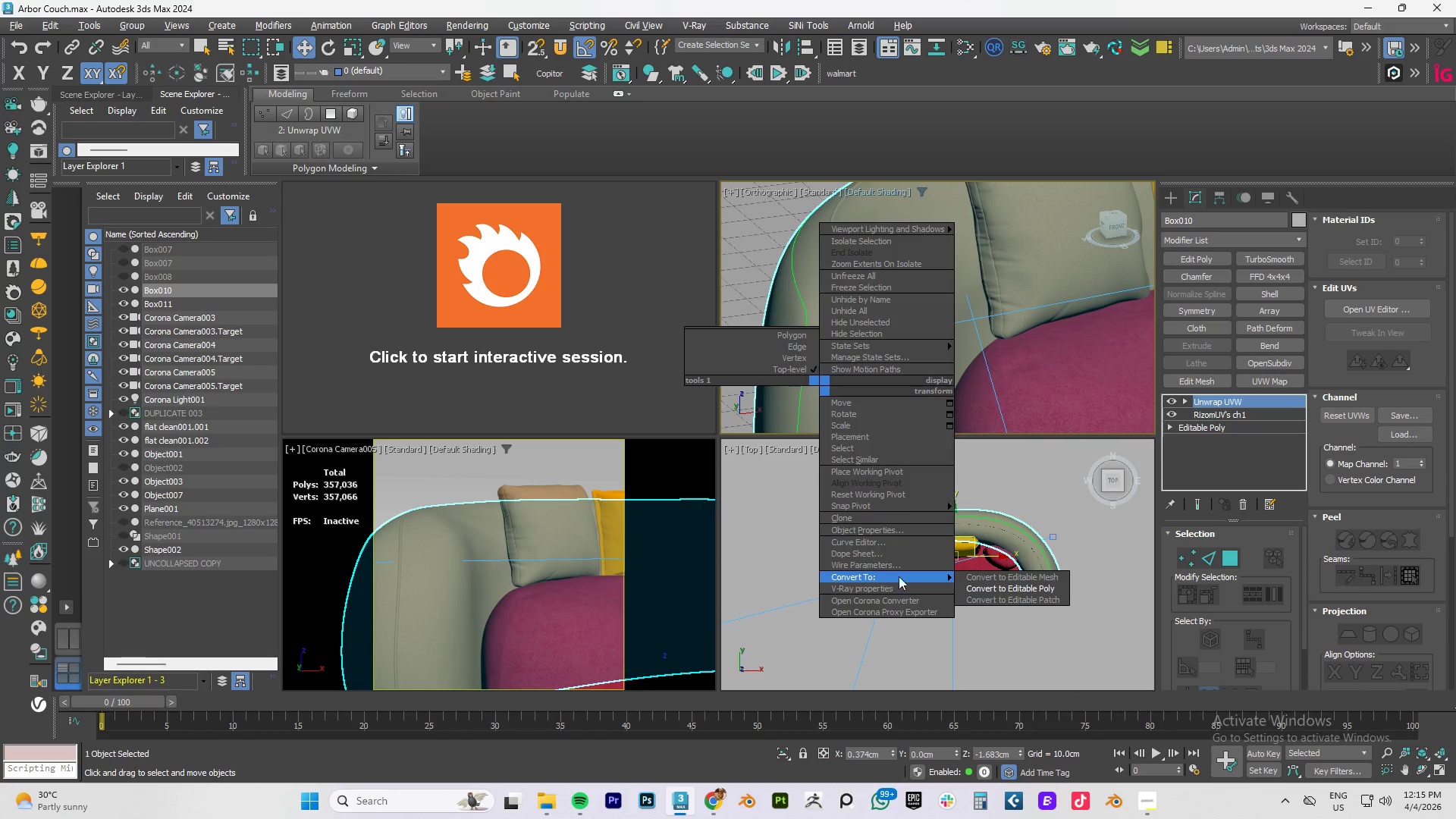 
left_click([1002, 587])
 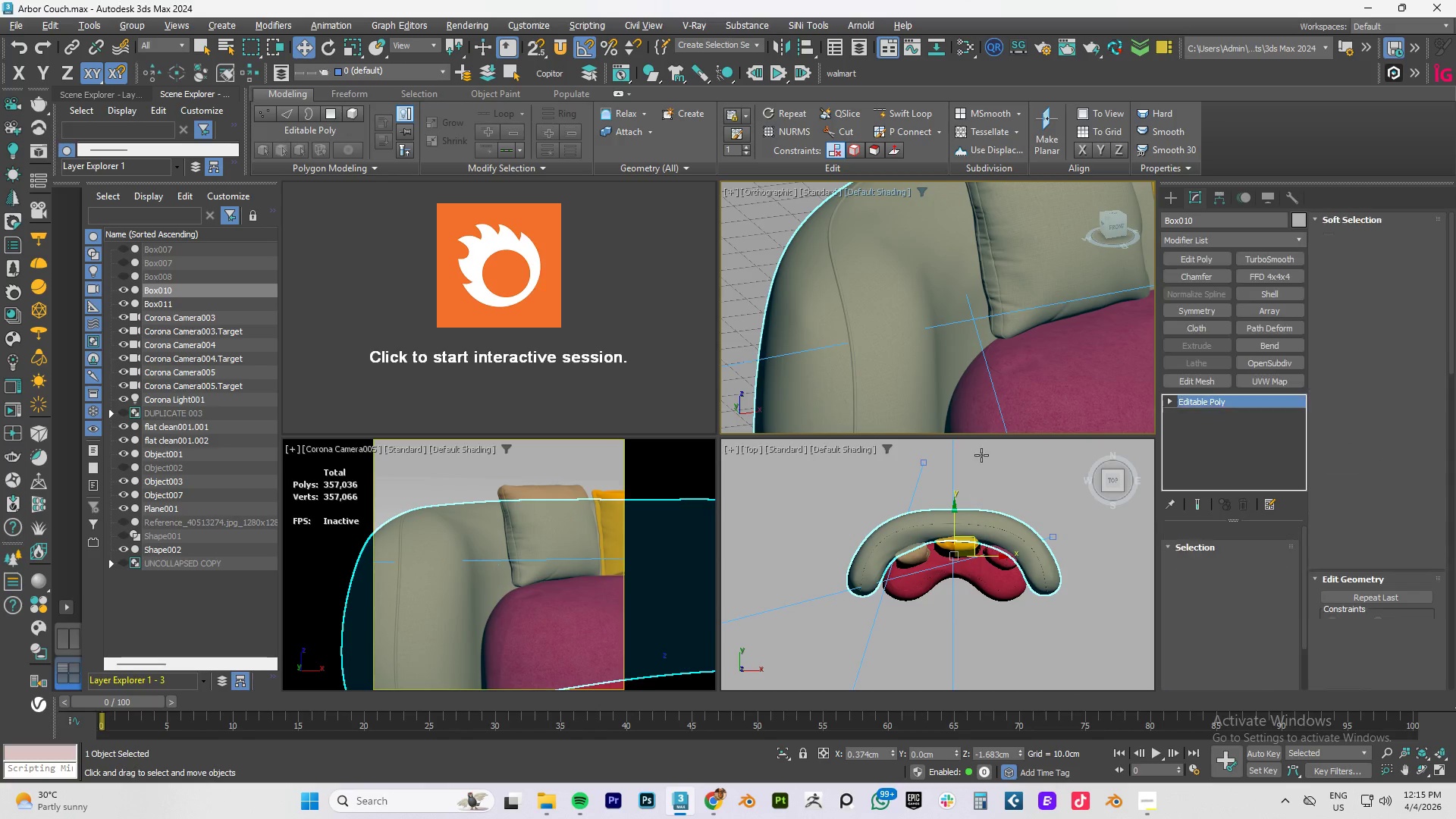 
key(Control+A)
 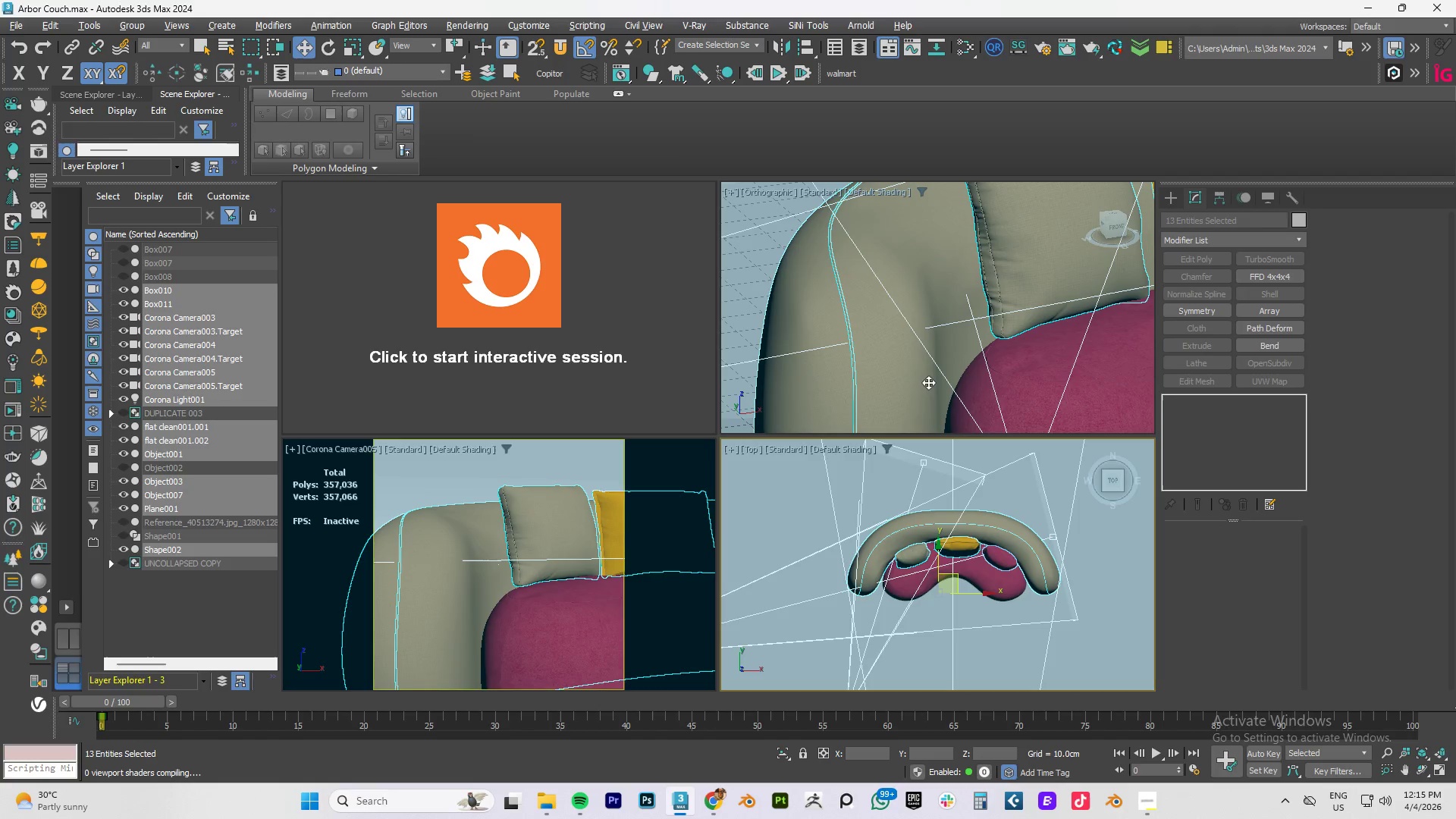 
right_click([899, 367])
 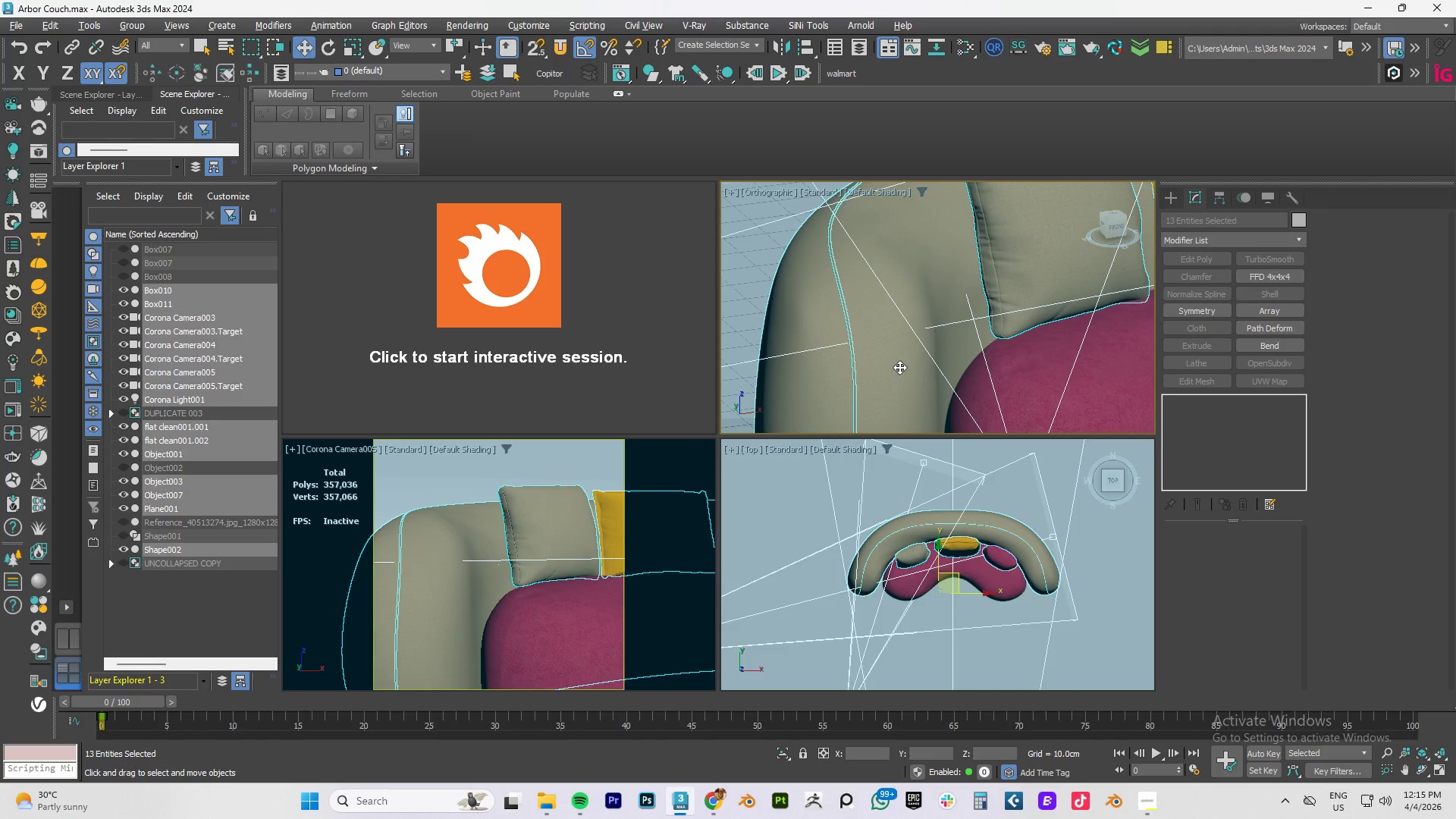 
scroll: coordinate [899, 367], scroll_direction: down, amount: 6.0
 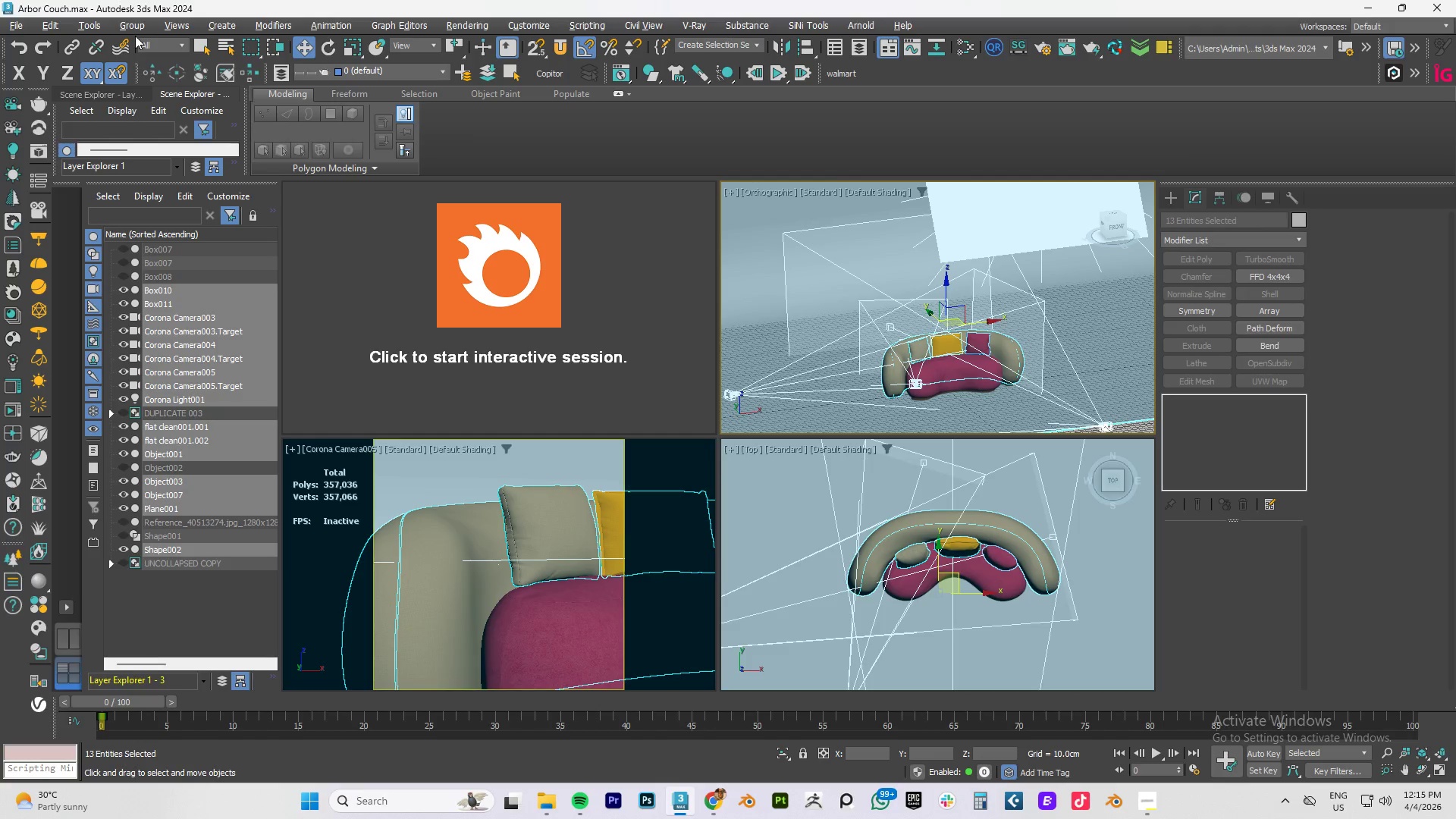 
left_click([130, 27])
 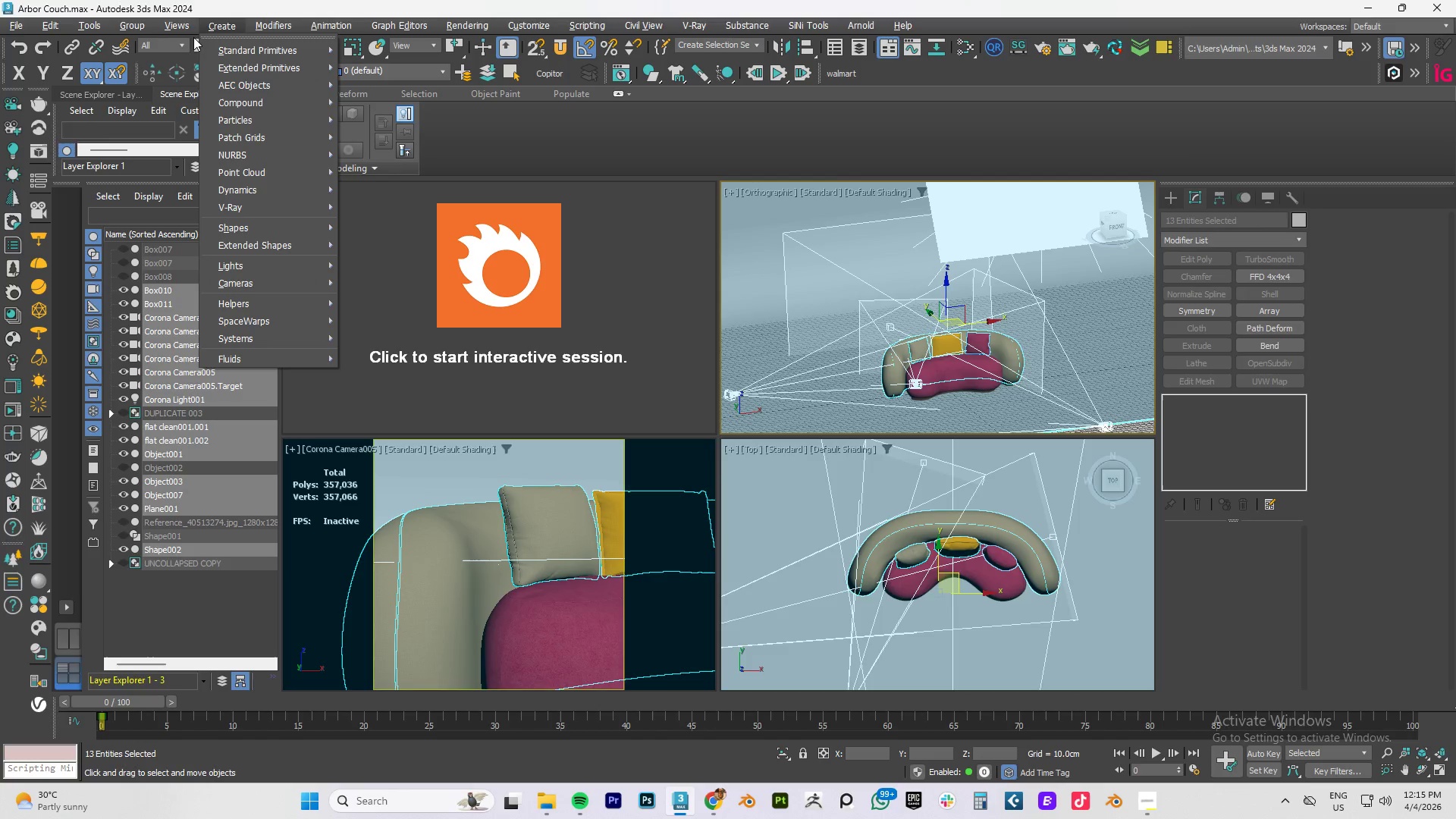 
left_click([171, 48])
 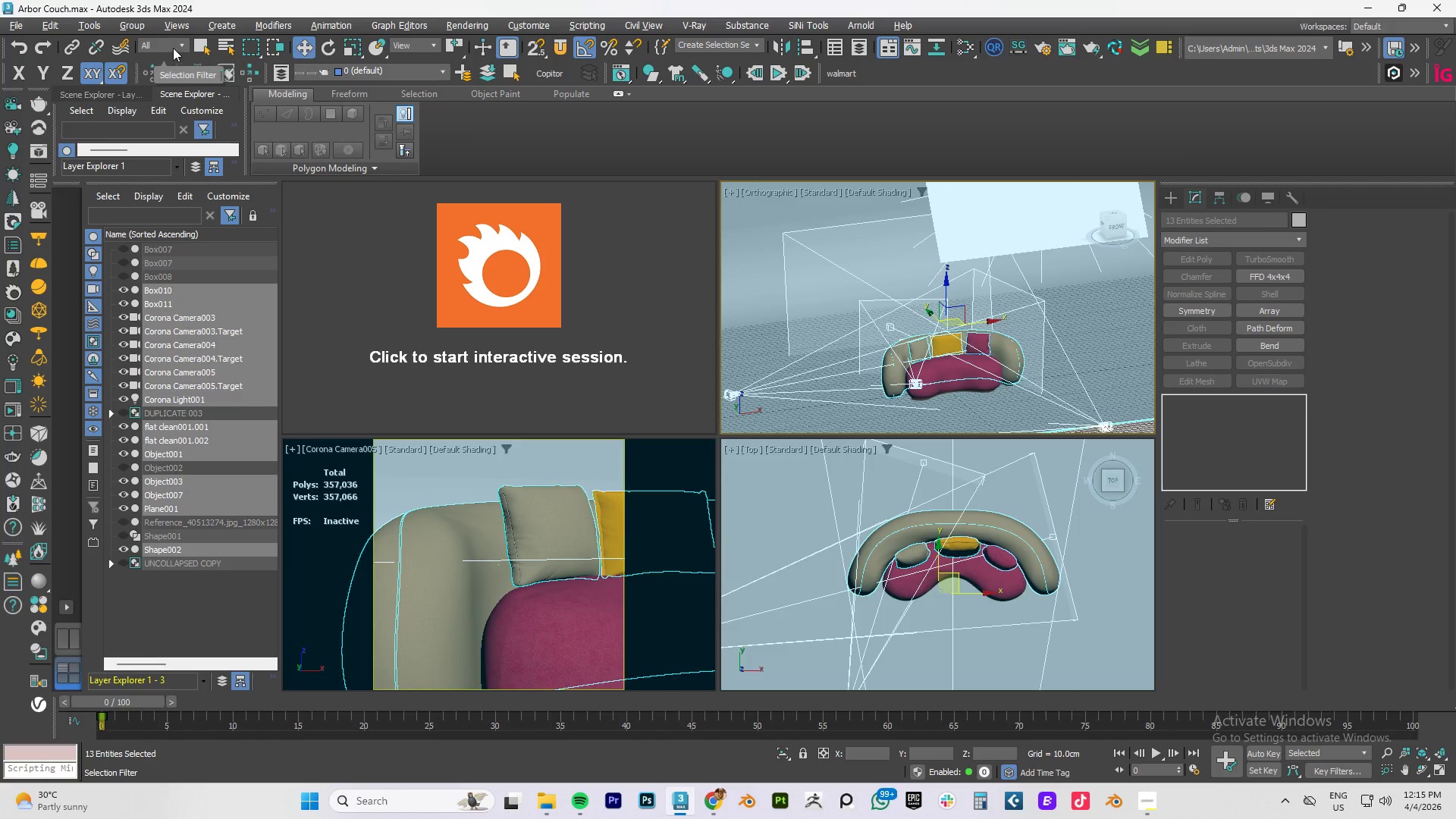 
left_click([174, 44])
 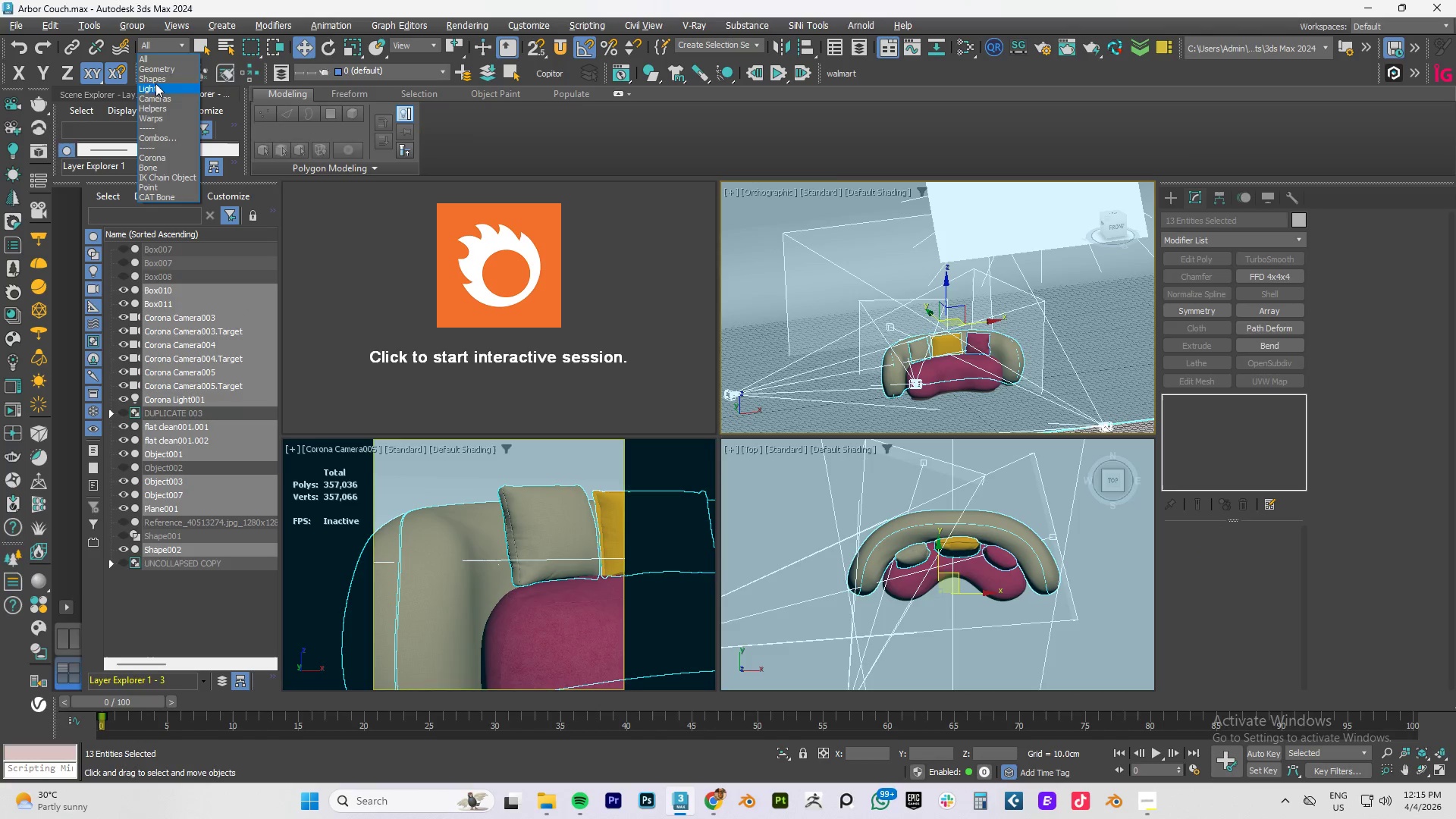 
left_click([157, 72])
 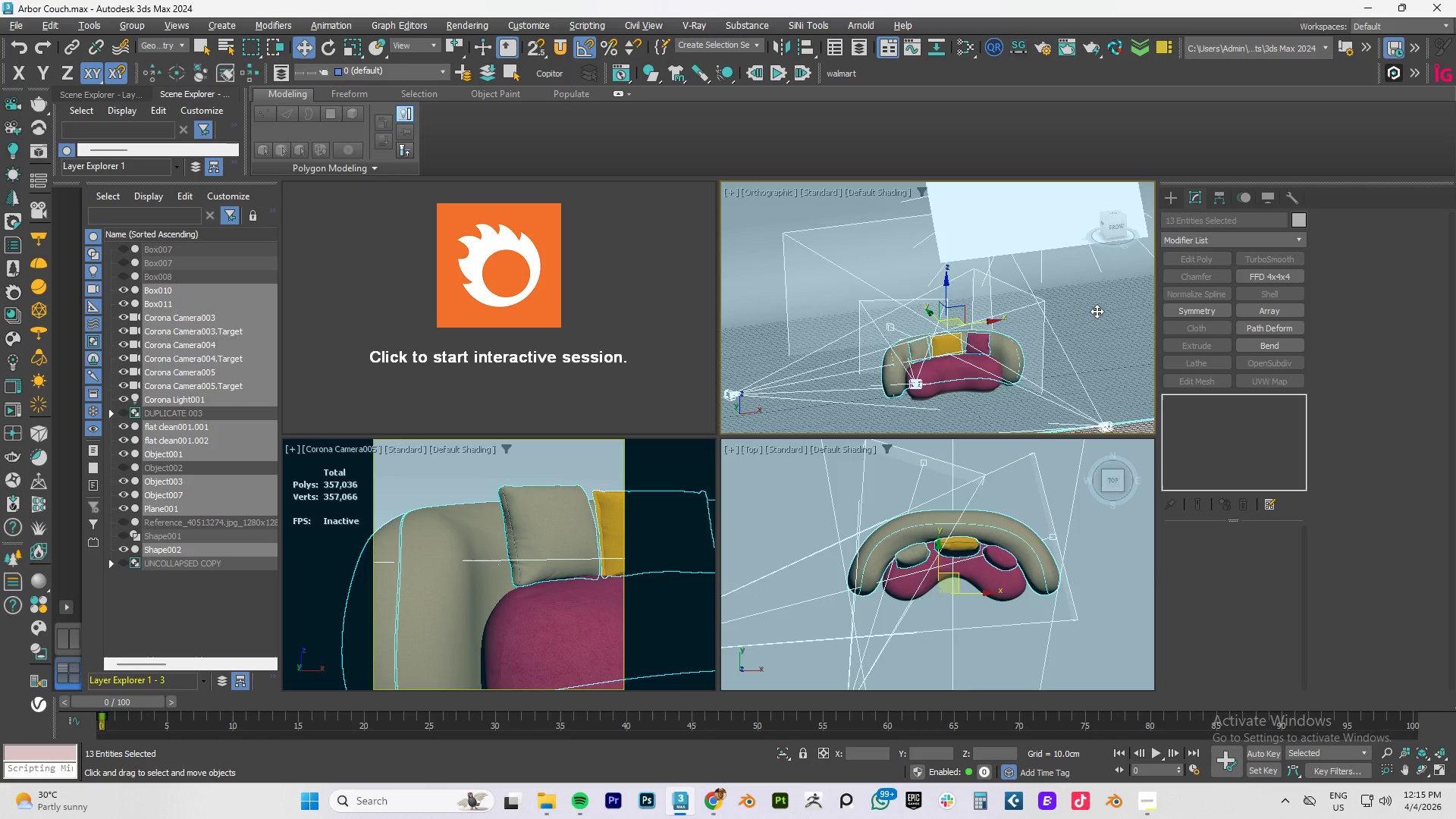 
left_click([1111, 313])
 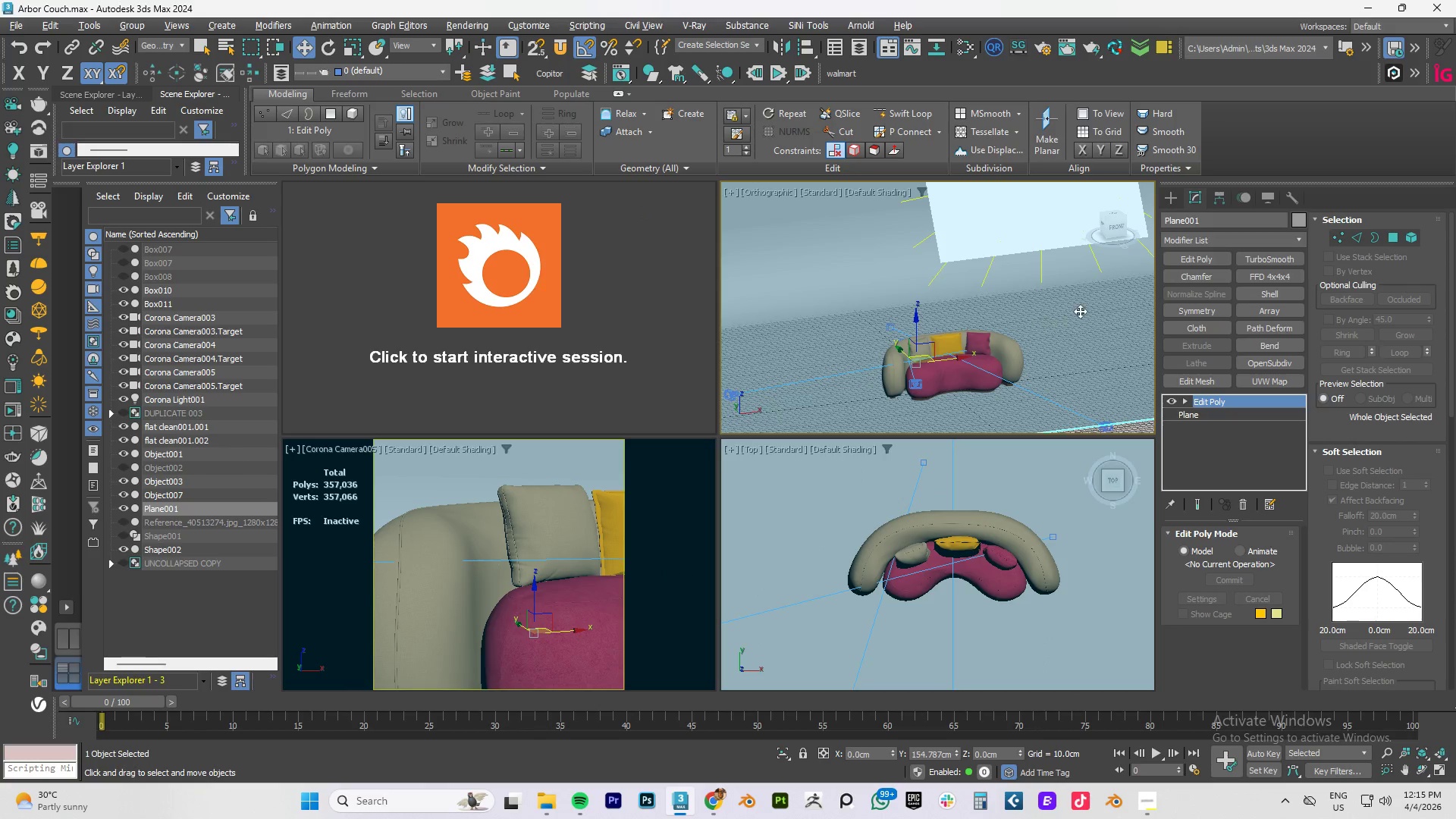 
left_click_drag(start_coordinate=[1090, 309], to_coordinate=[922, 373])
 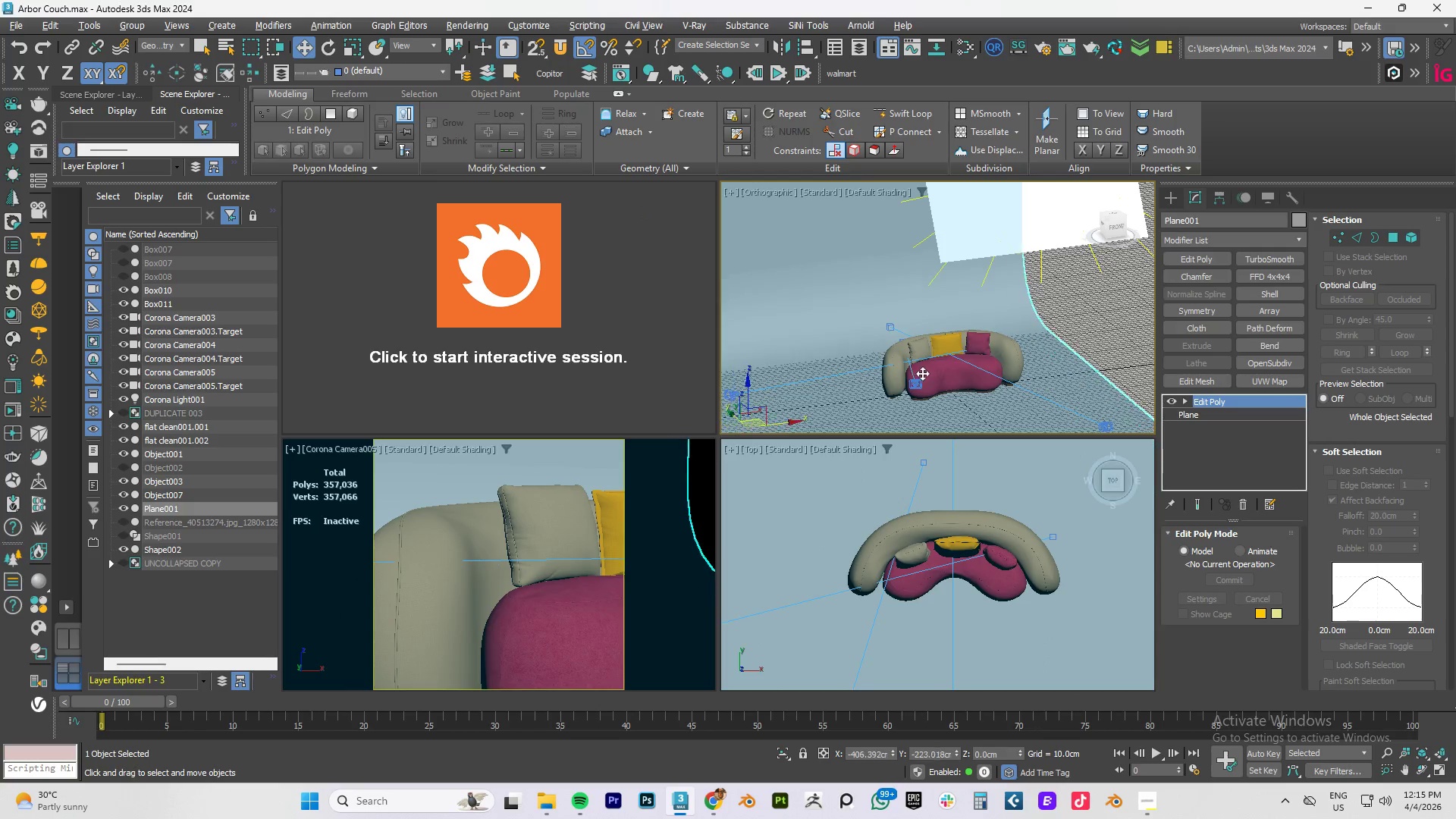 
key(Control+ControlLeft)
 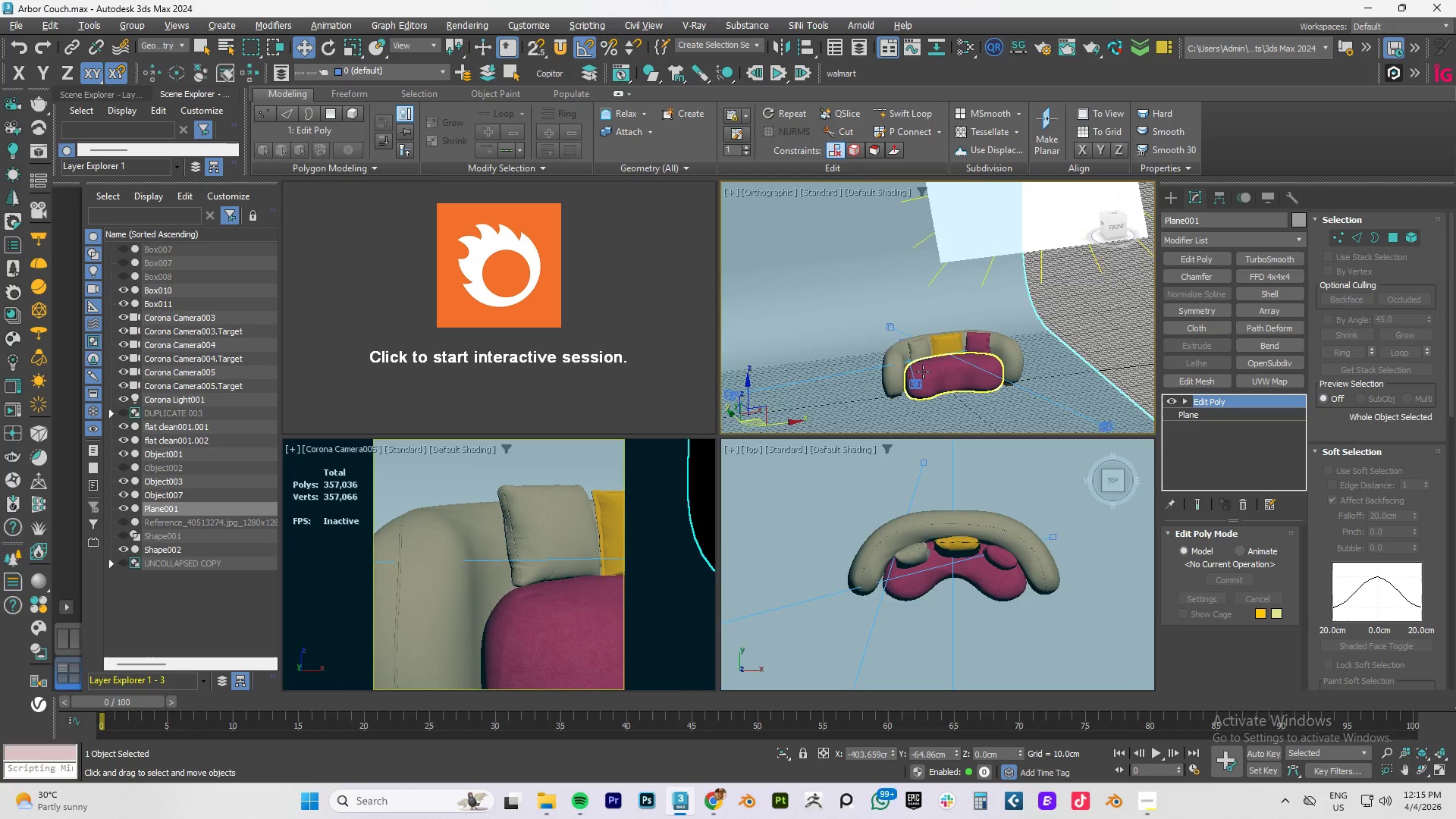 
key(Control+Z)
 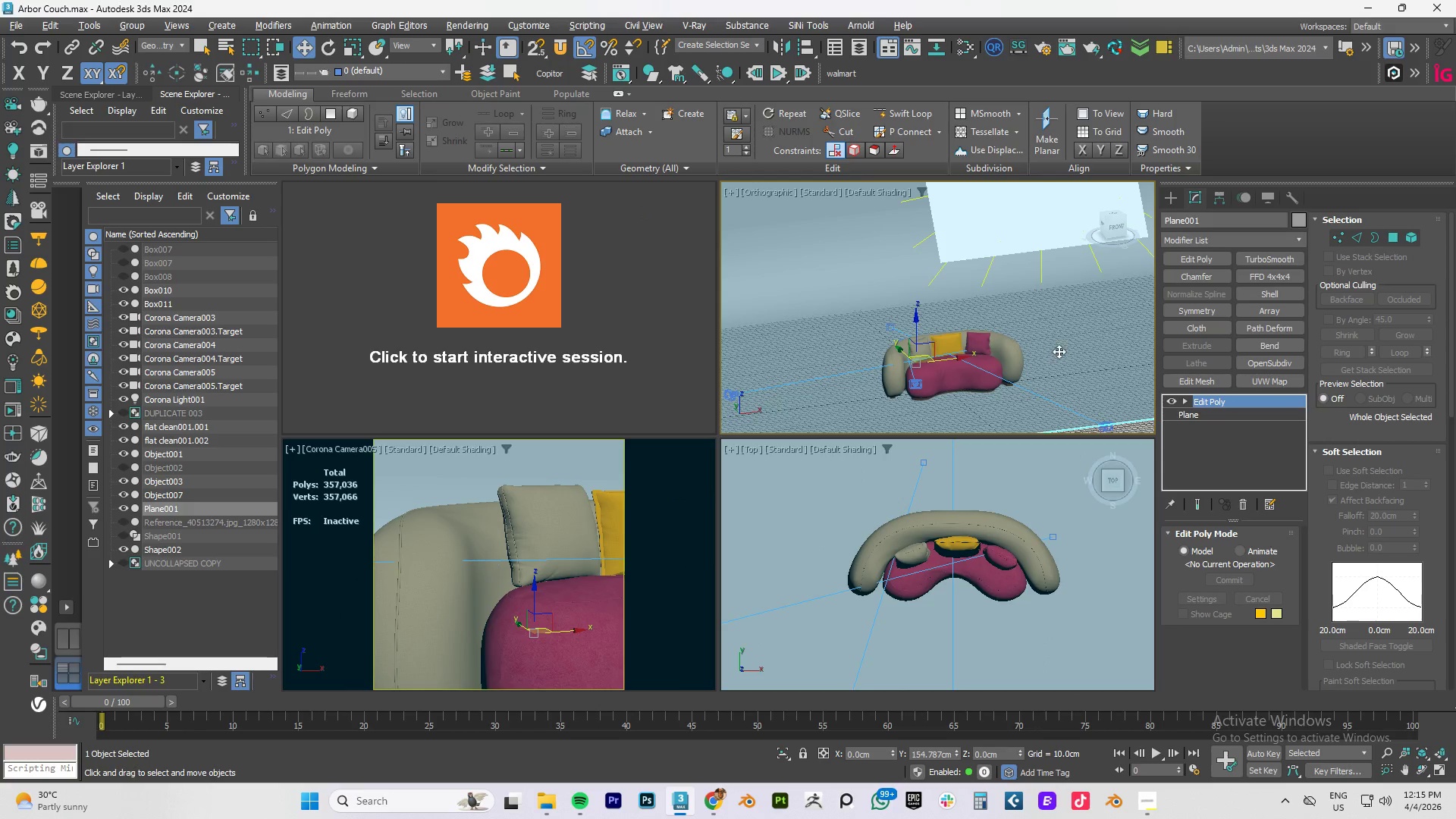 
scroll: coordinate [1058, 348], scroll_direction: down, amount: 3.0
 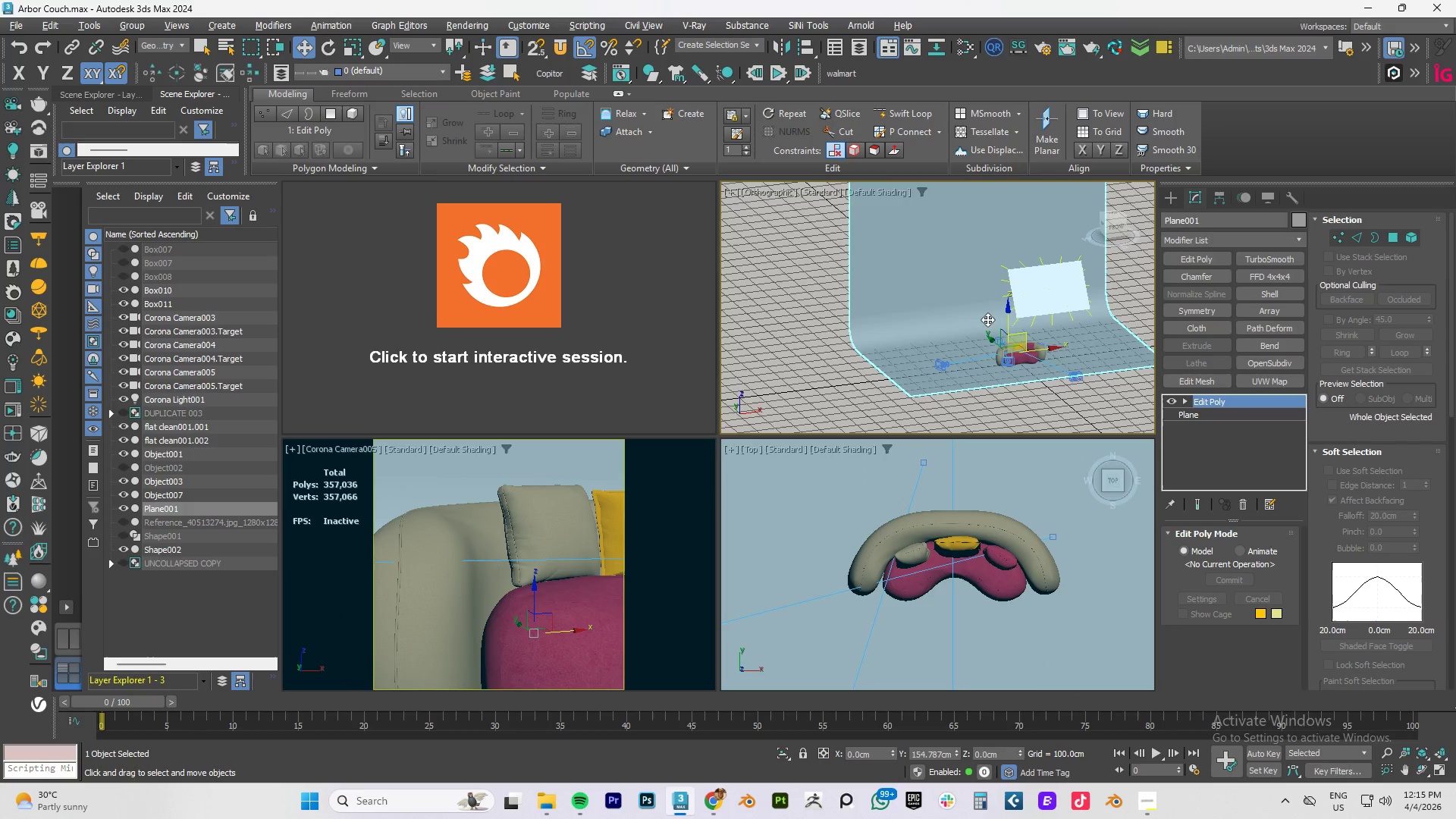 
right_click([927, 300])
 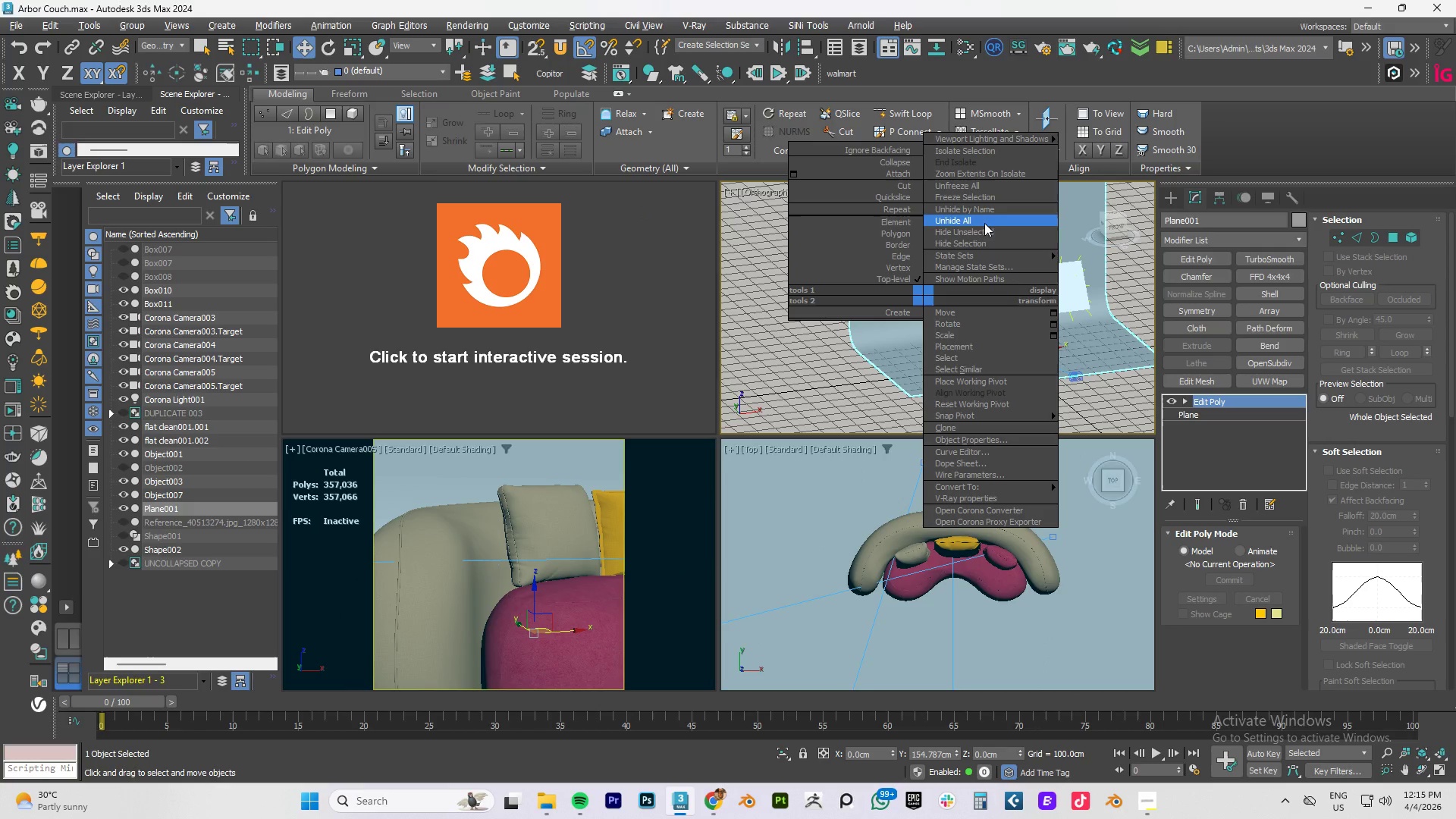 
left_click([981, 200])
 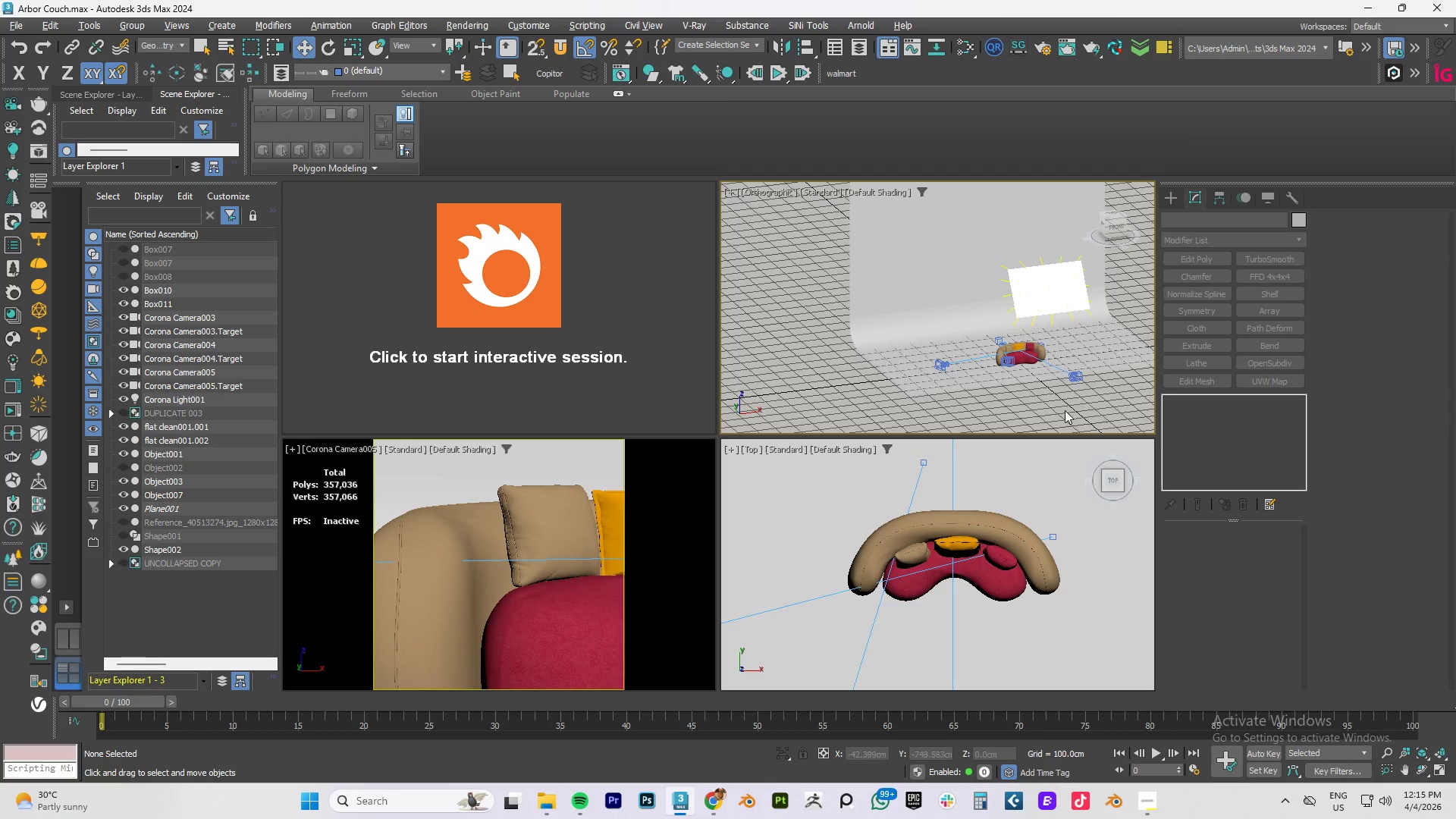 
left_click_drag(start_coordinate=[1065, 410], to_coordinate=[960, 297])
 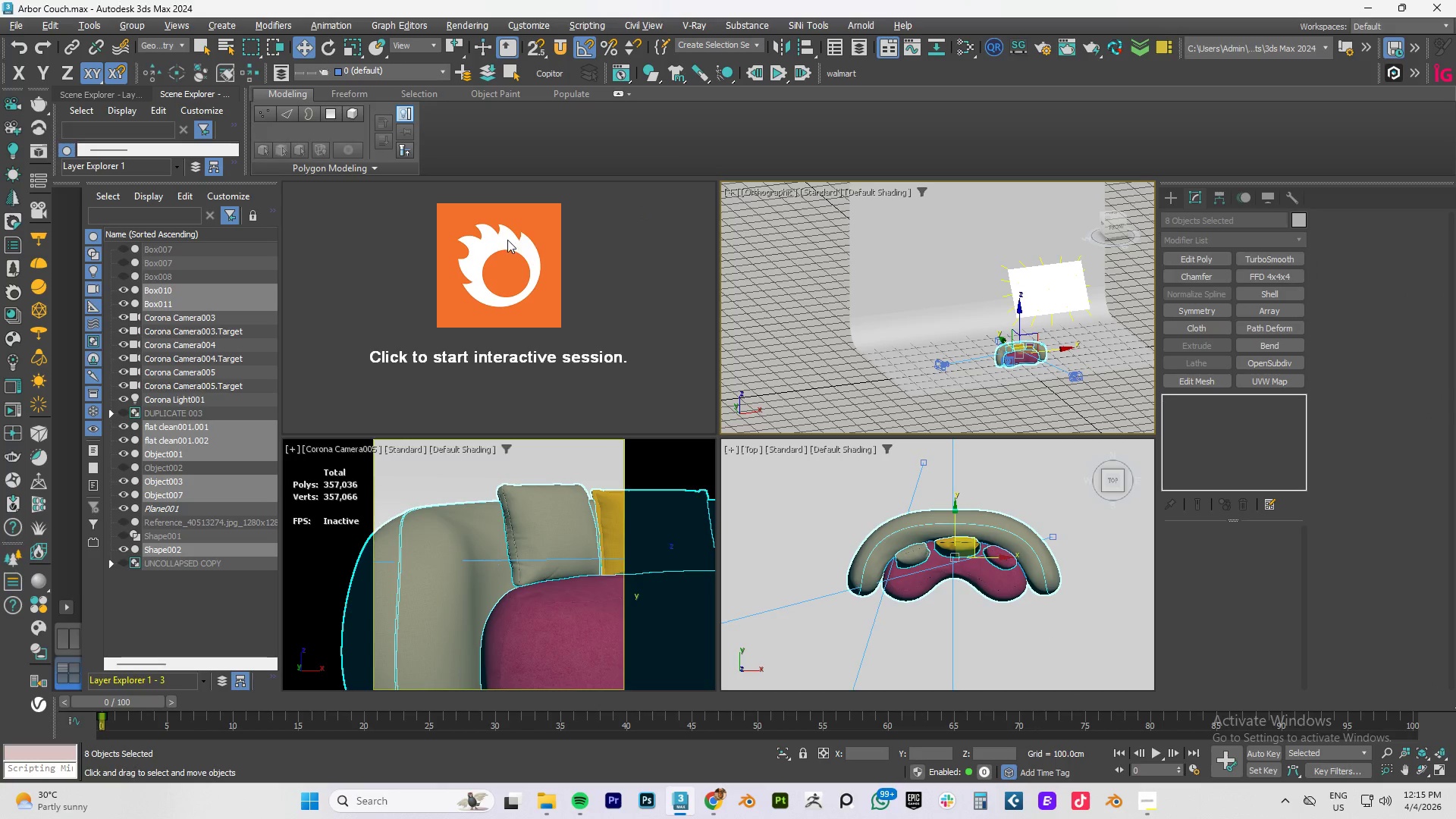 
right_click([1046, 342])
 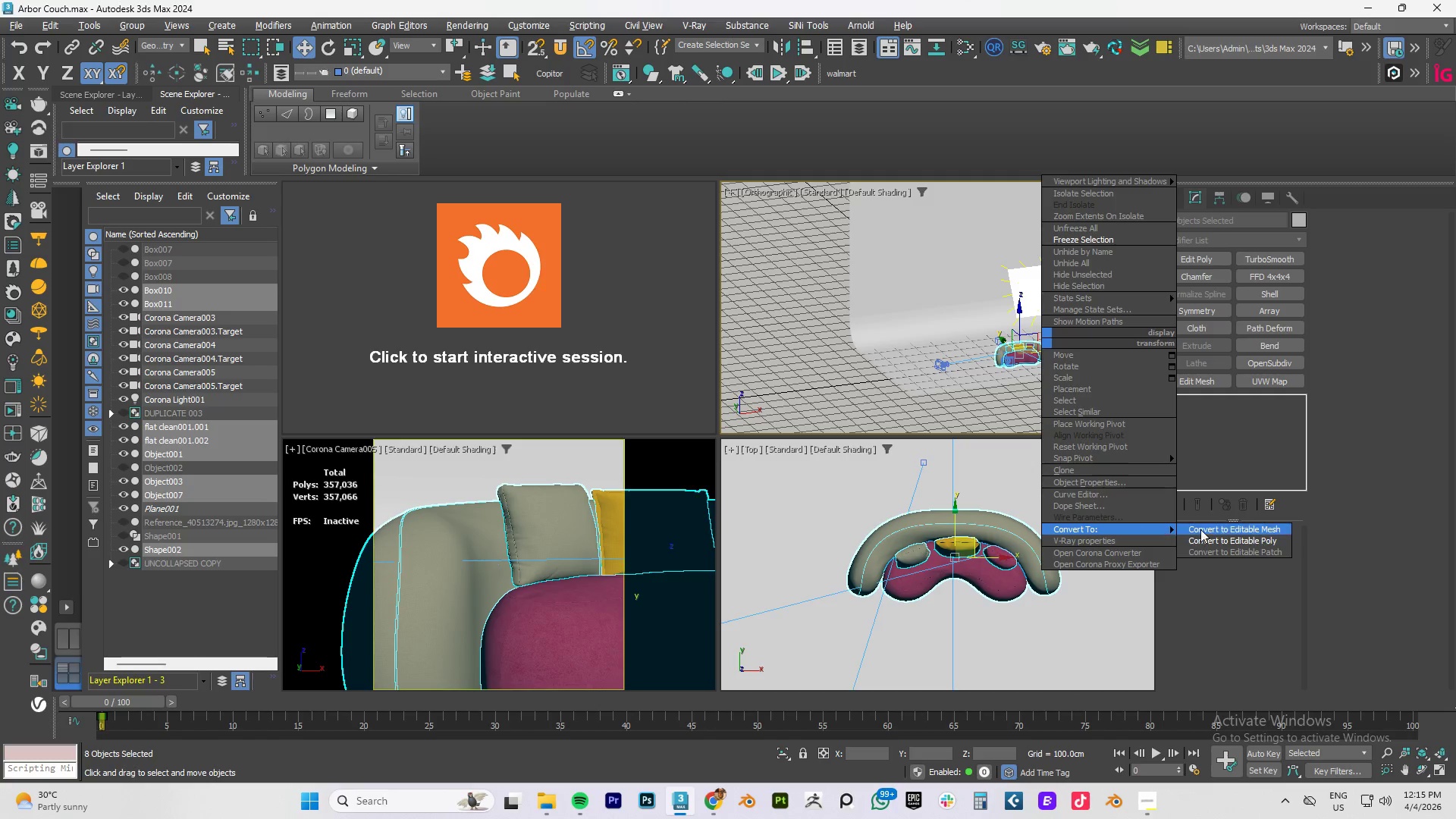 
left_click([1244, 538])
 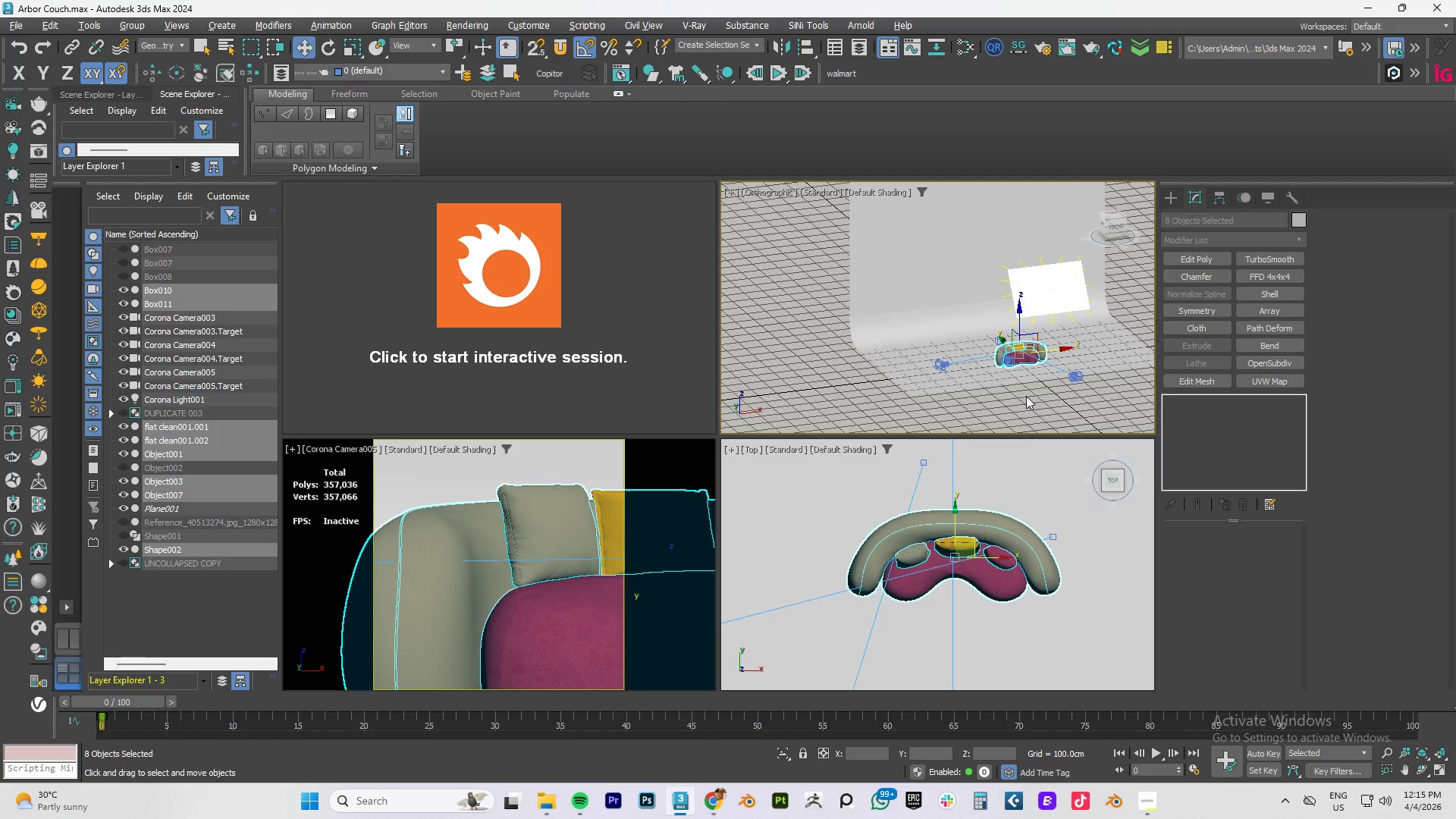 
scroll: coordinate [1035, 379], scroll_direction: up, amount: 4.0
 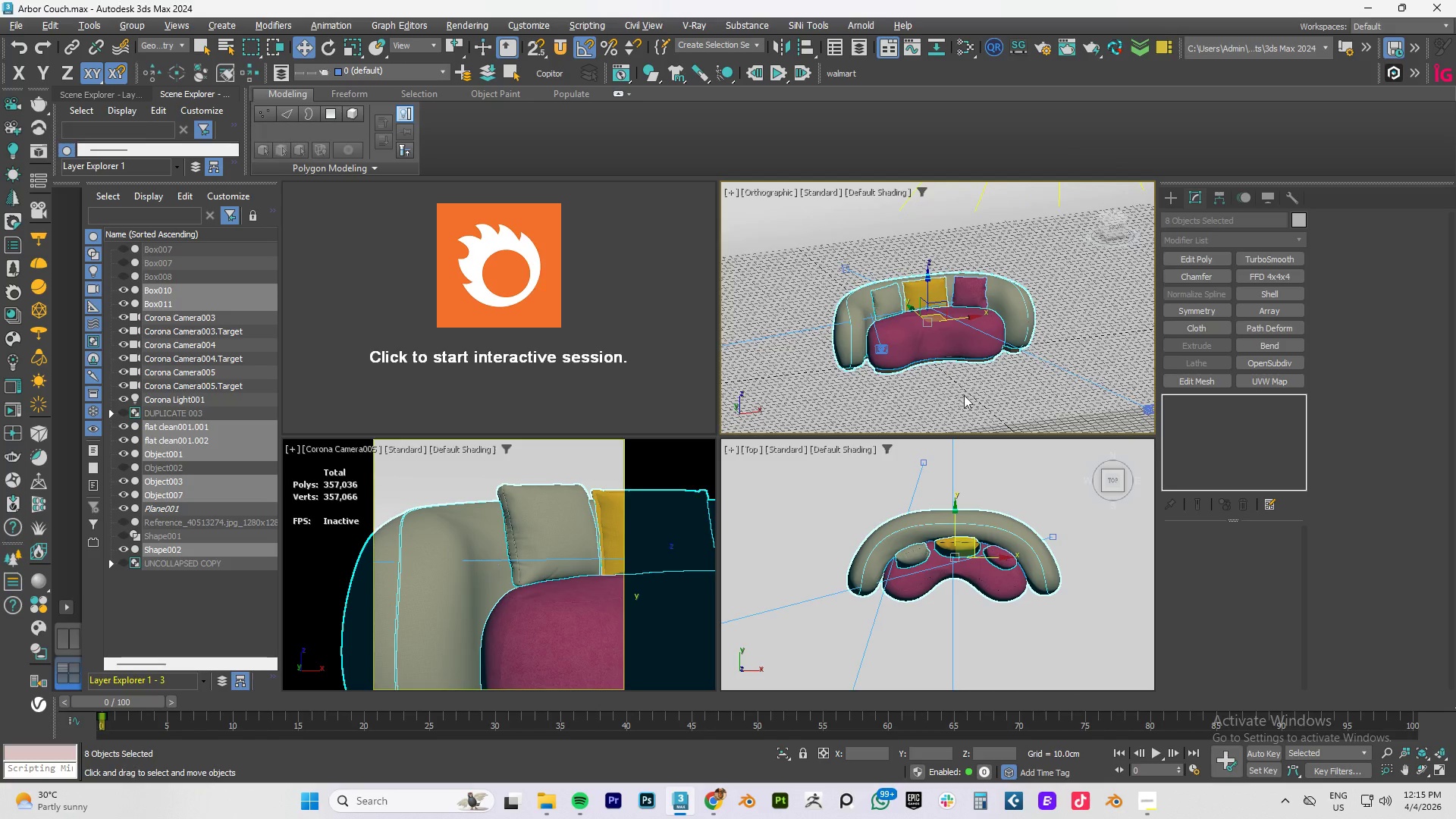 
left_click([1030, 421])
 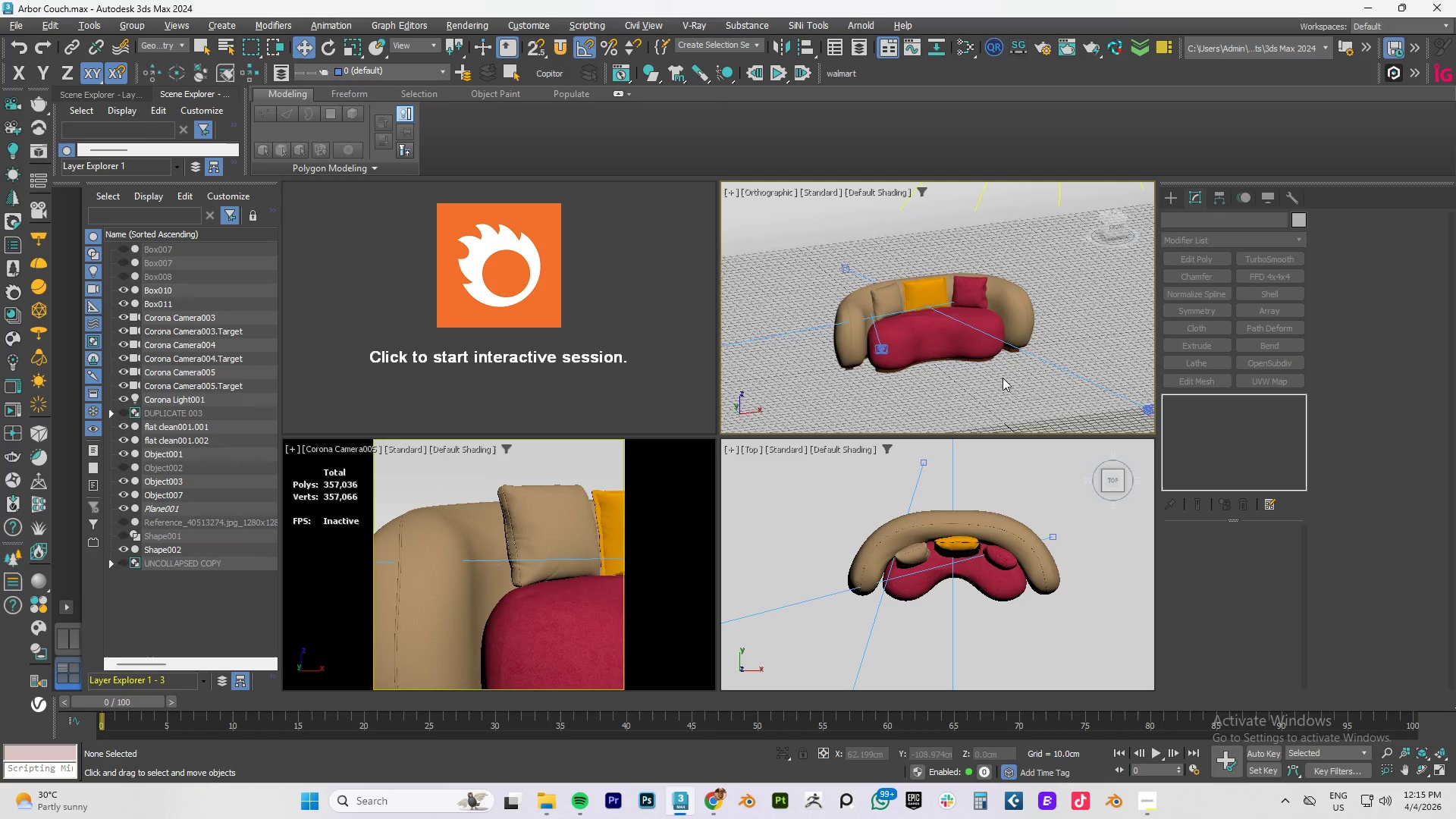 
scroll: coordinate [1001, 378], scroll_direction: up, amount: 3.0
 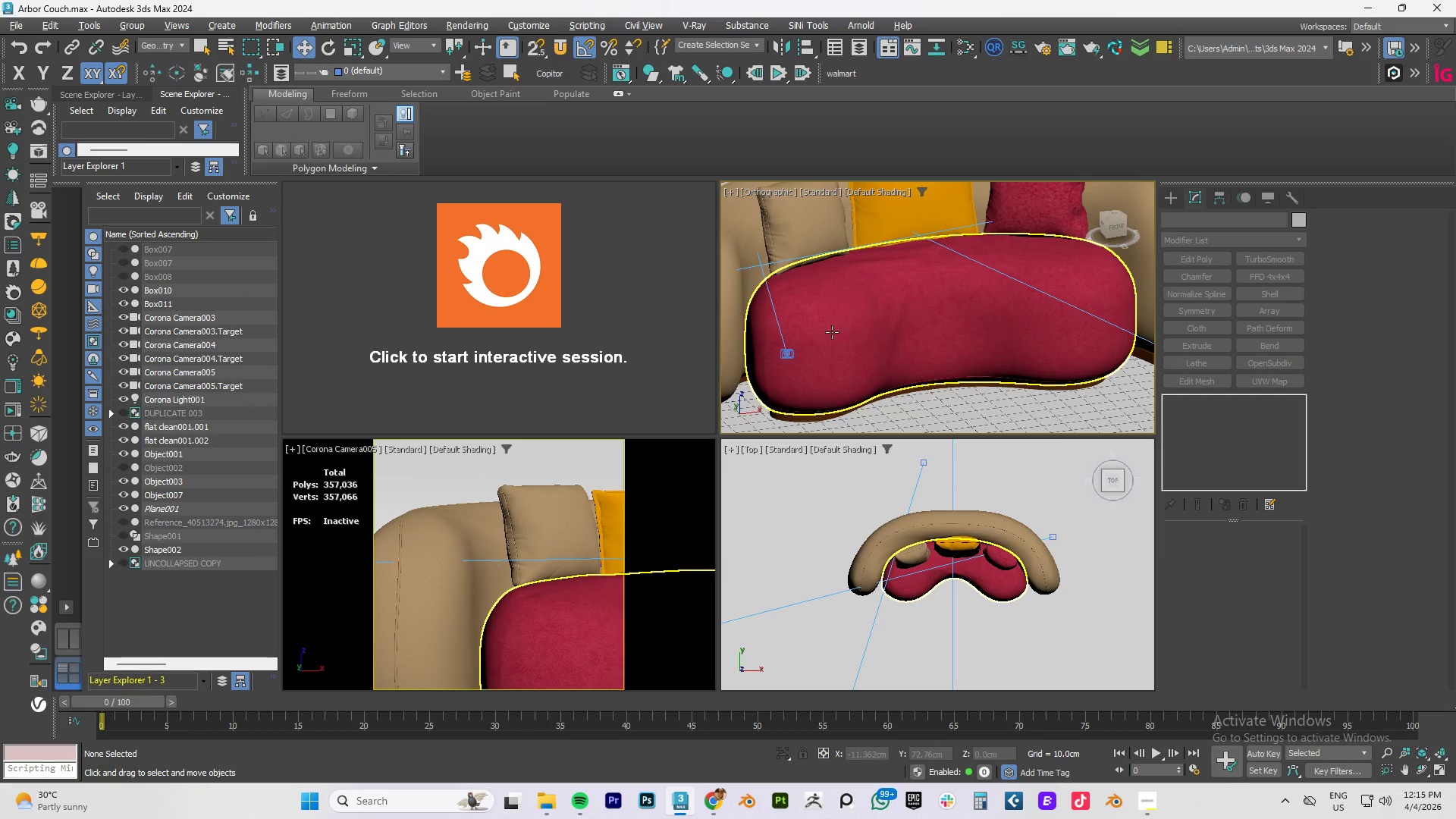 
scroll: coordinate [832, 332], scroll_direction: down, amount: 1.0
 